 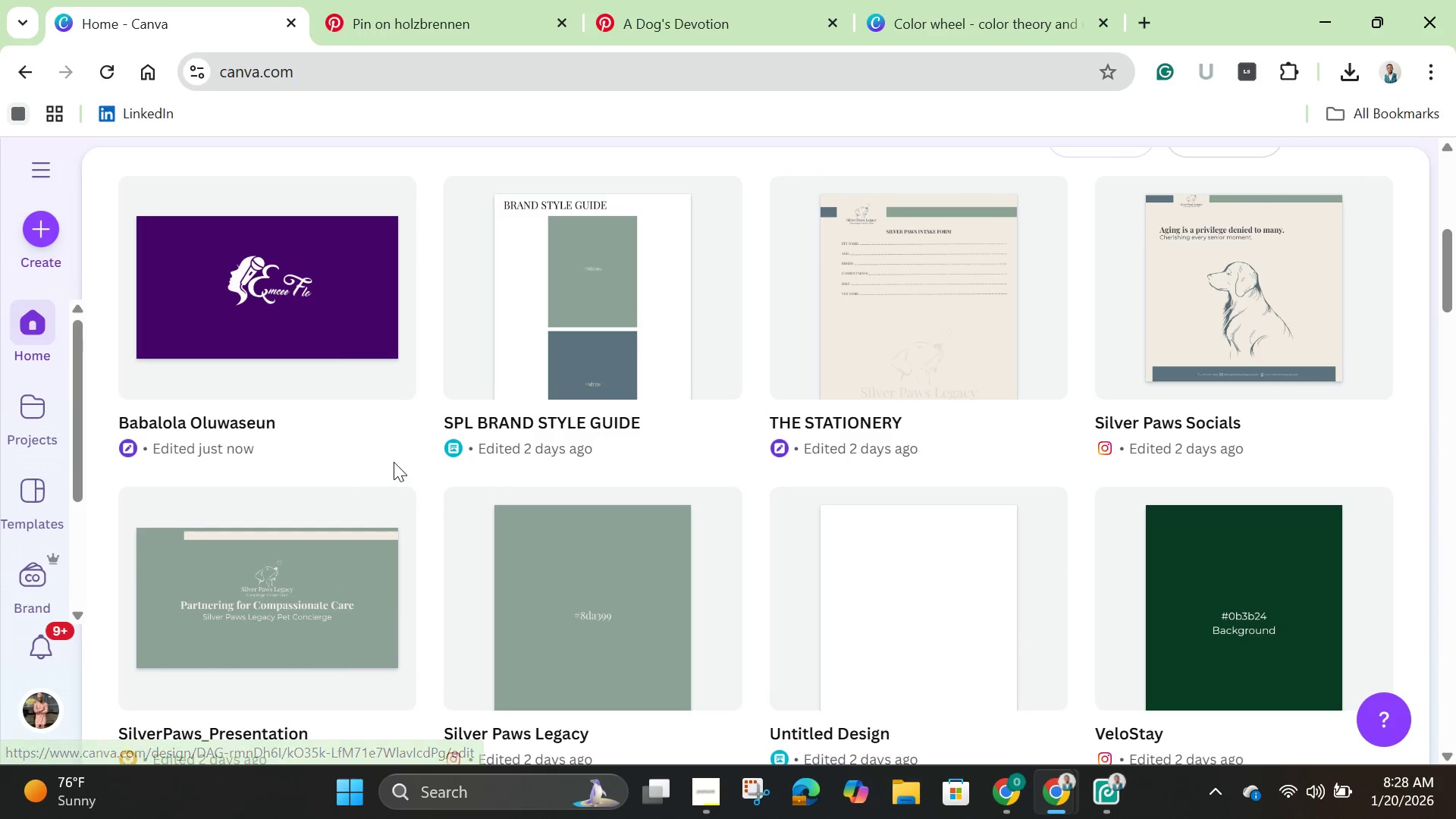 
scroll: coordinate [394, 462], scroll_direction: down, amount: 2.0
 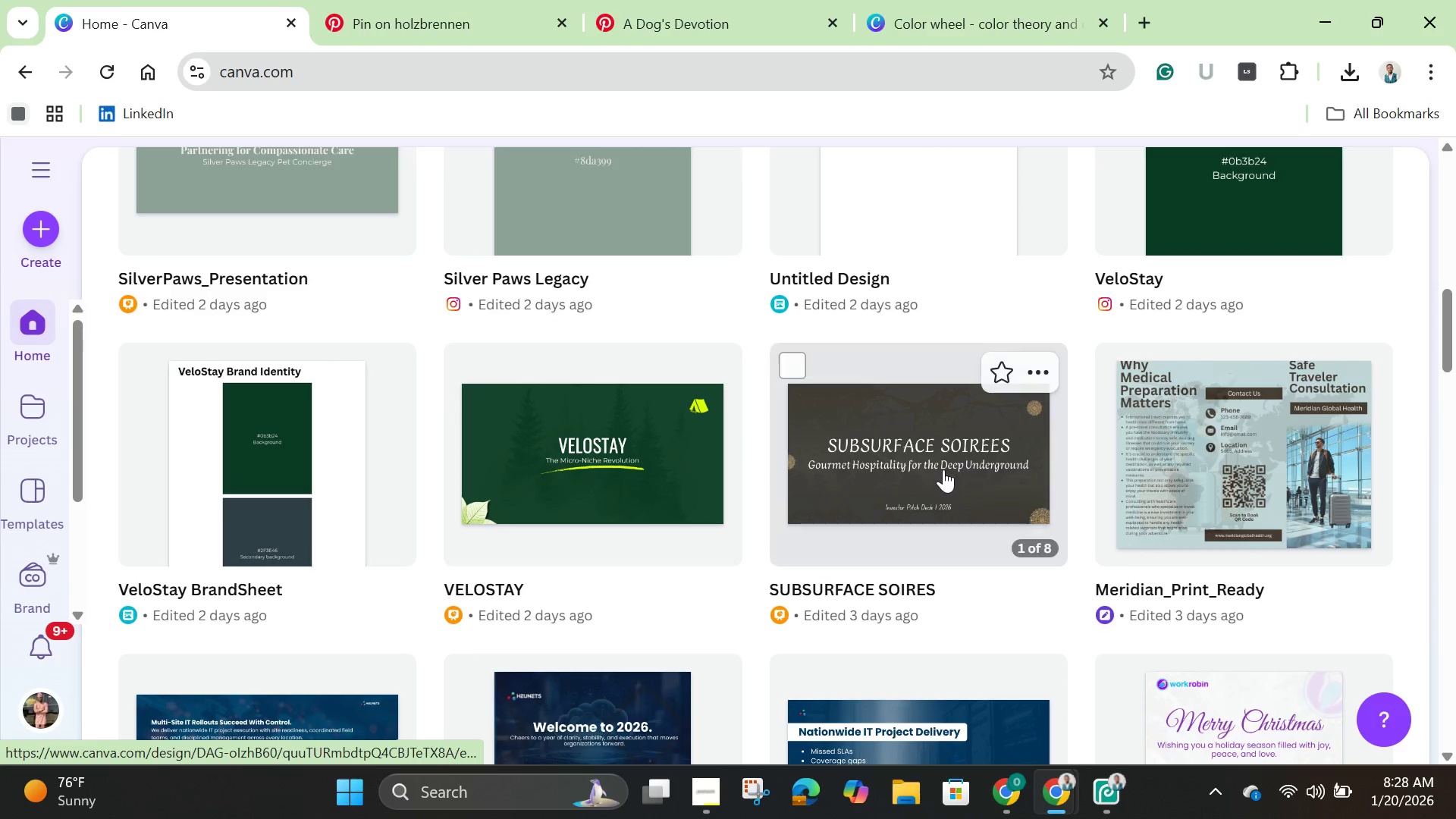 
scroll: coordinate [927, 470], scroll_direction: up, amount: 5.0
 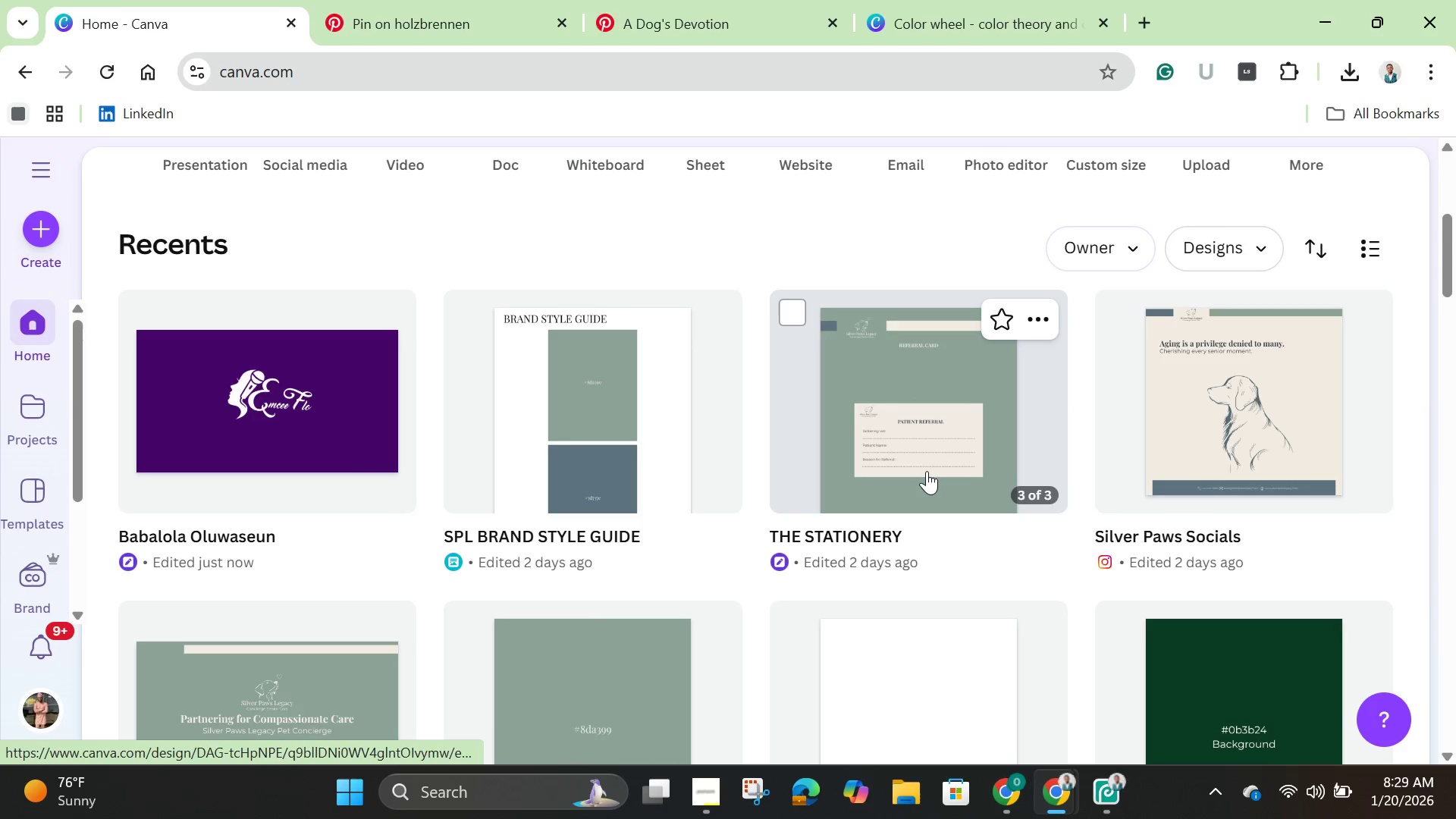 
scroll: coordinate [927, 471], scroll_direction: down, amount: 2.0
 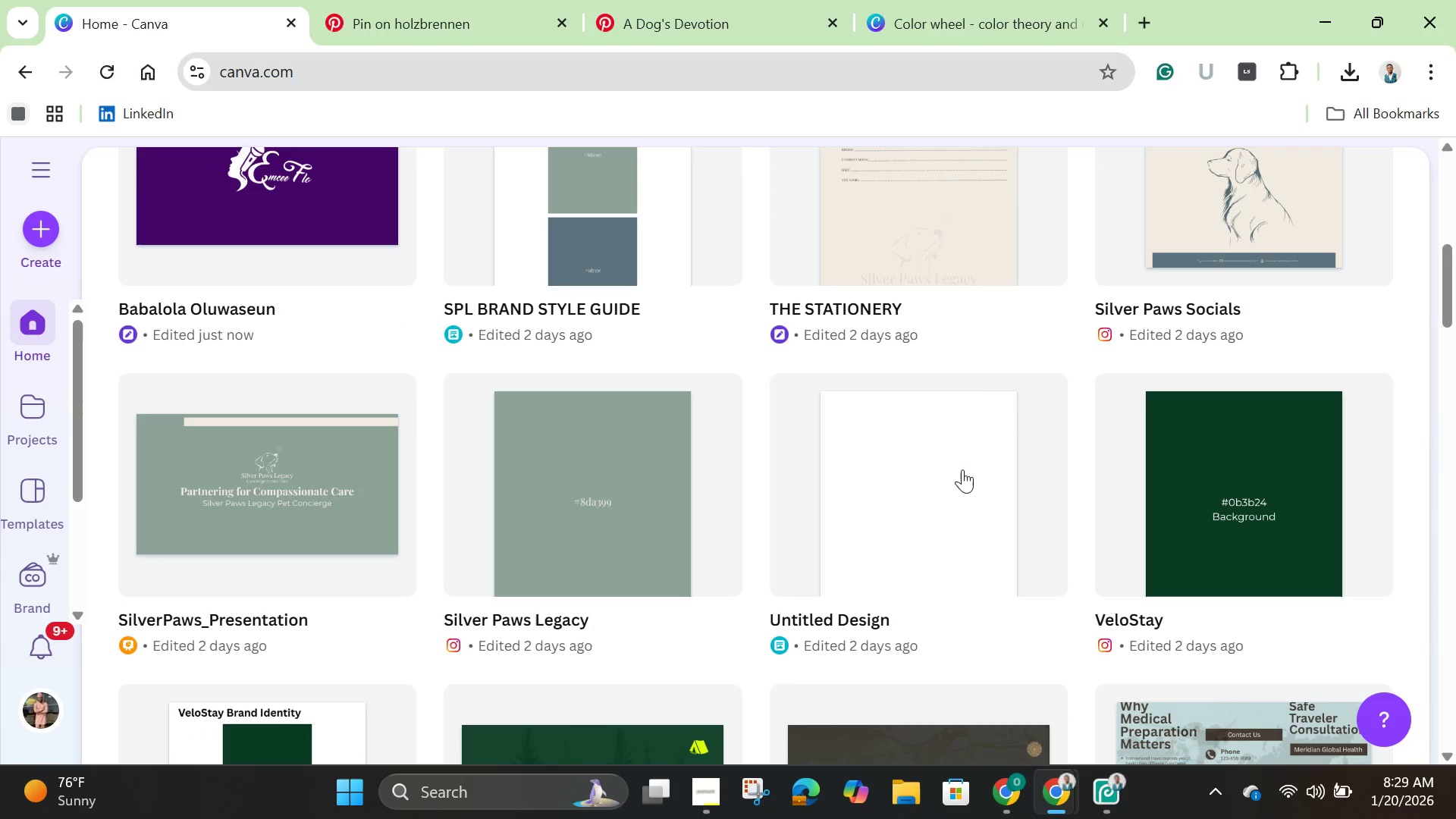 
mouse_move([1128, 468])
 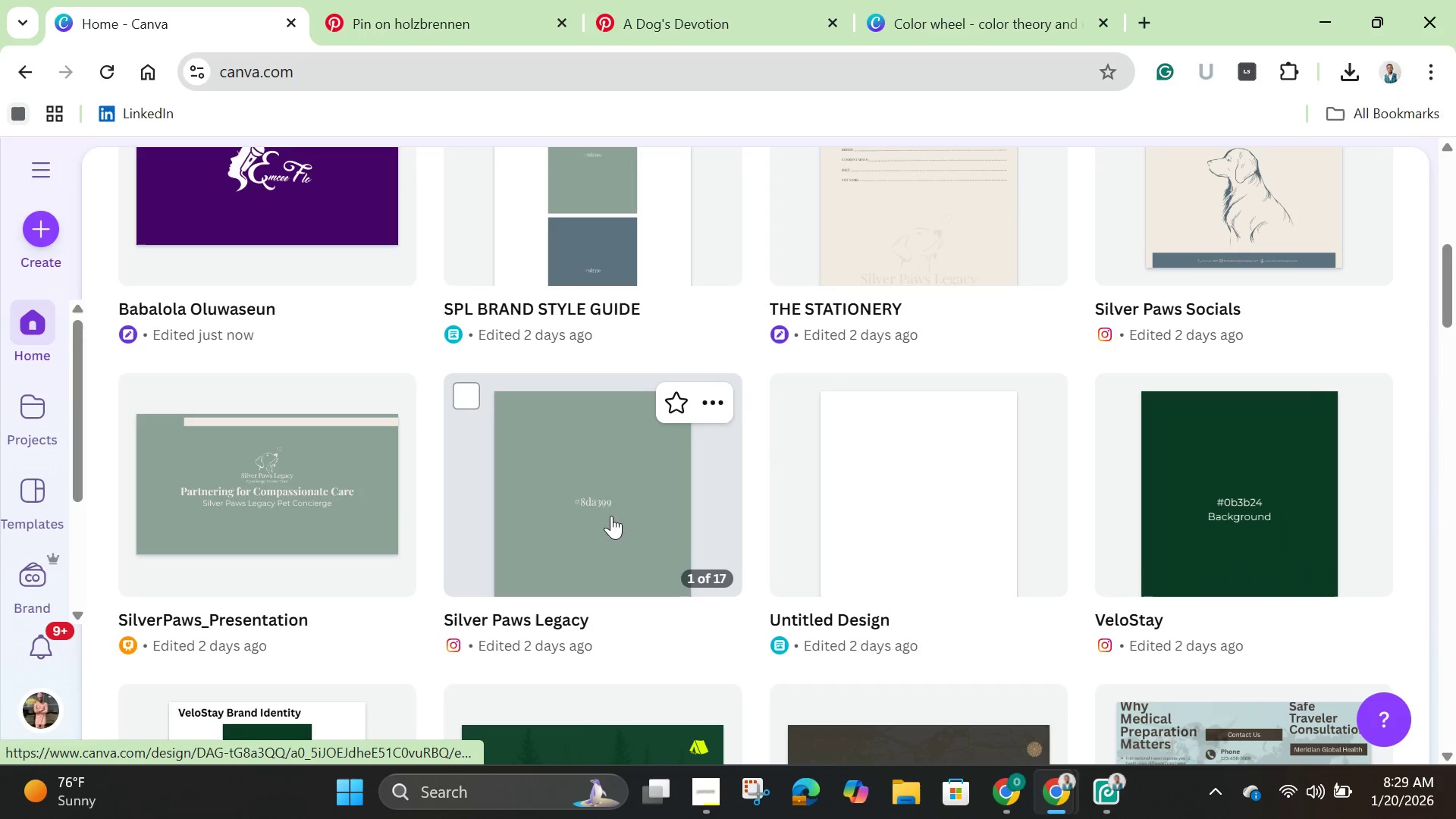 
right_click([604, 505])
 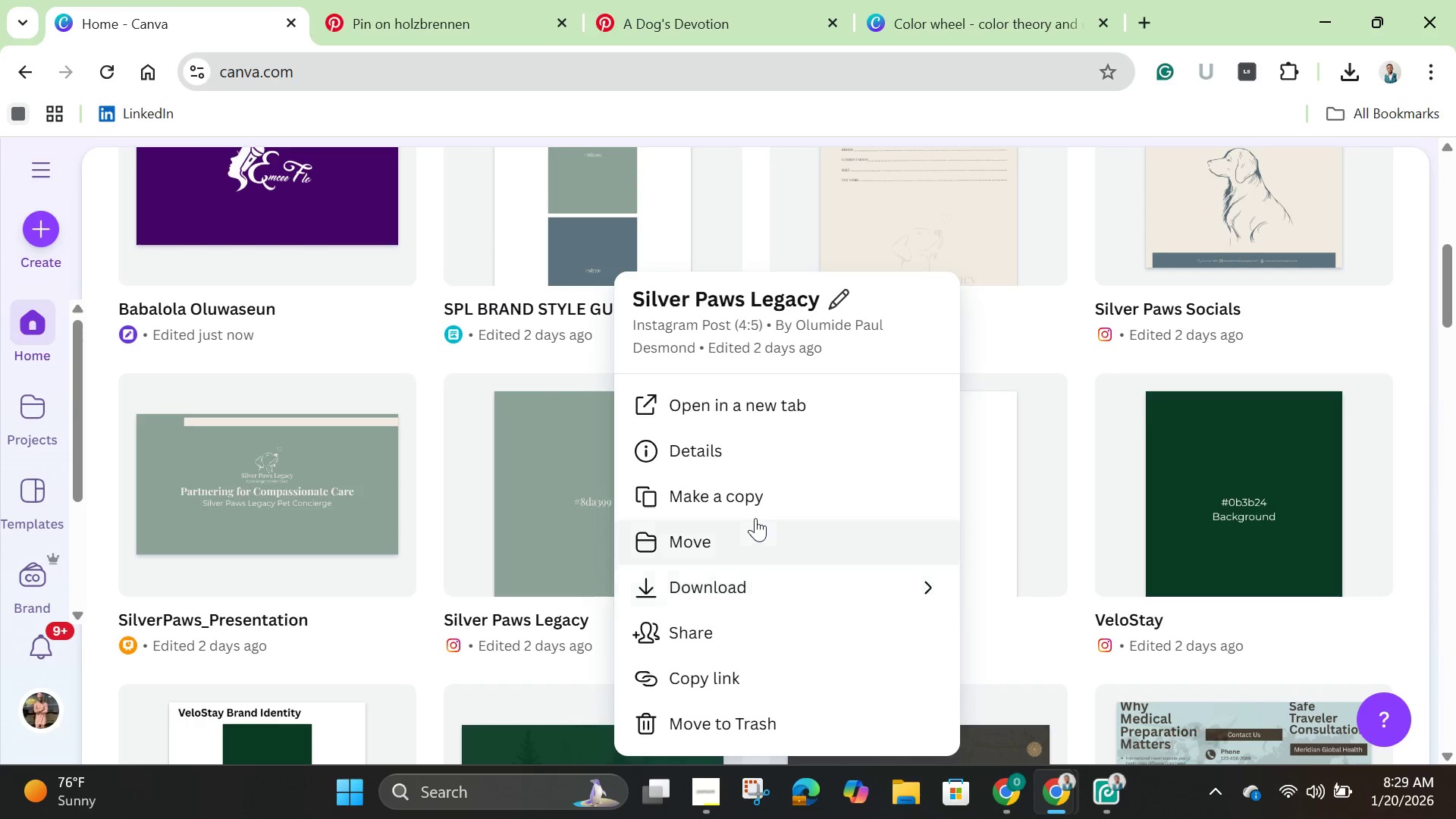 
left_click([749, 487])
 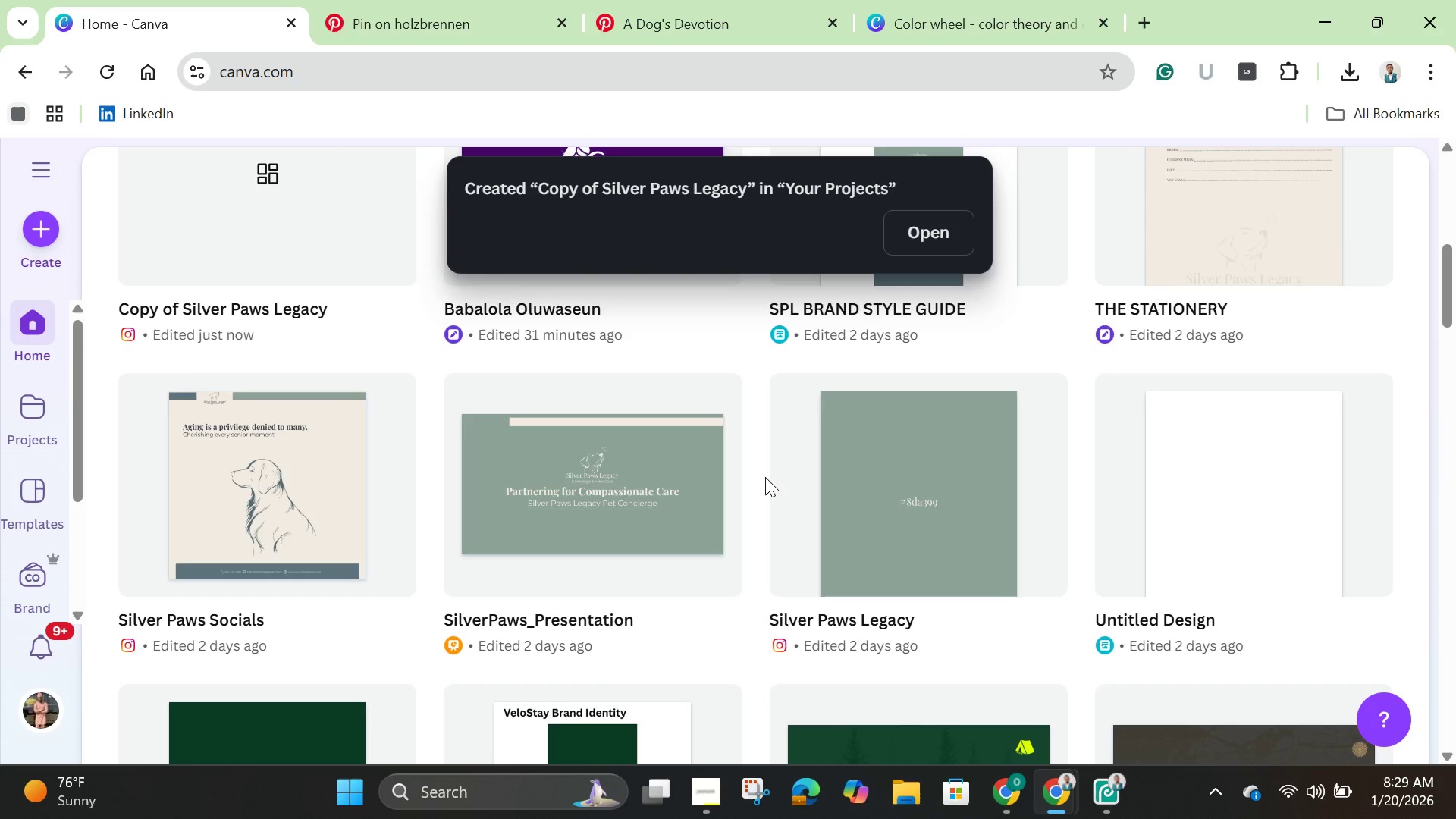 
wait(5.09)
 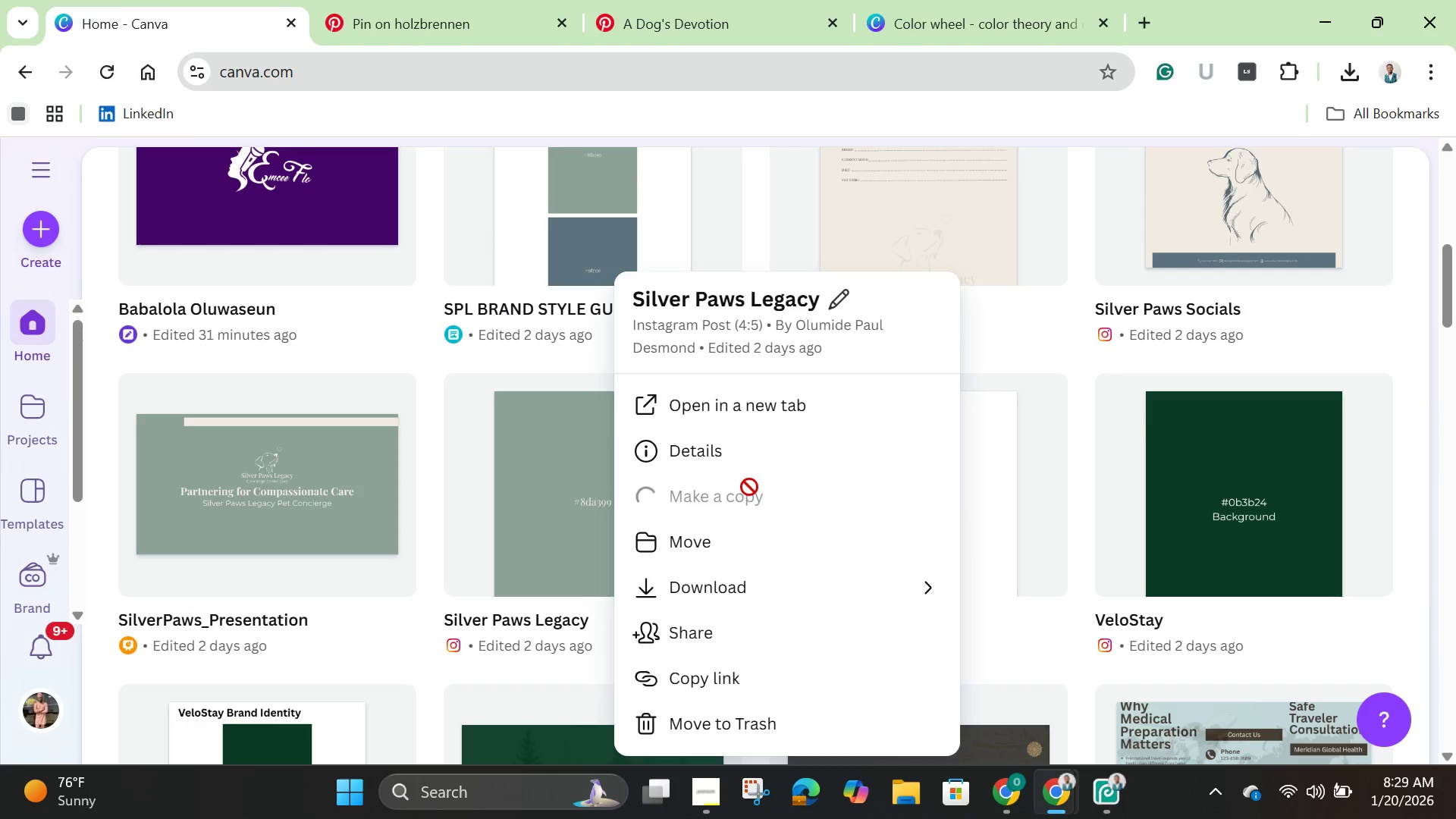 
scroll: coordinate [765, 477], scroll_direction: up, amount: 4.0
 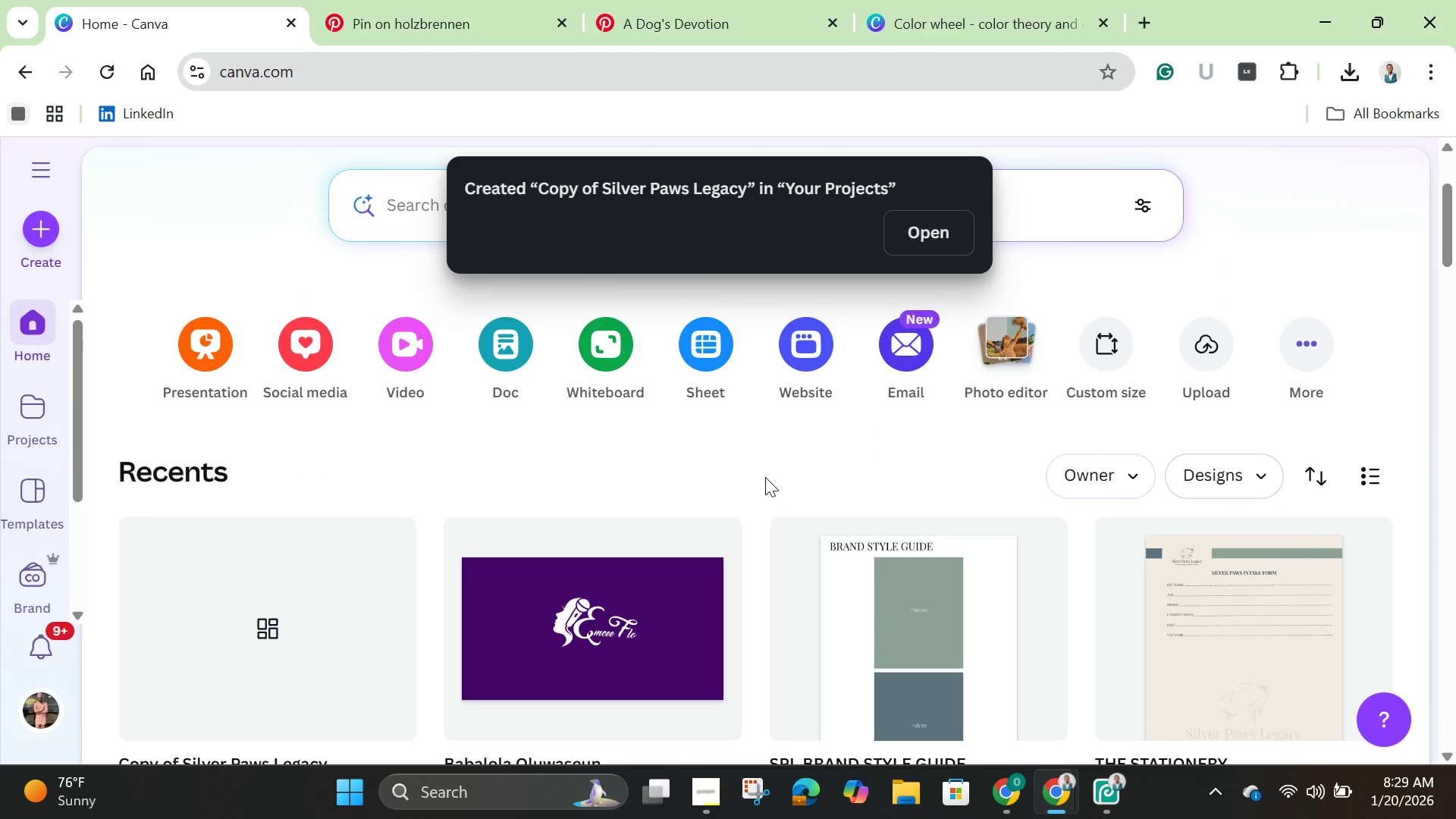 
scroll: coordinate [765, 477], scroll_direction: down, amount: 2.0
 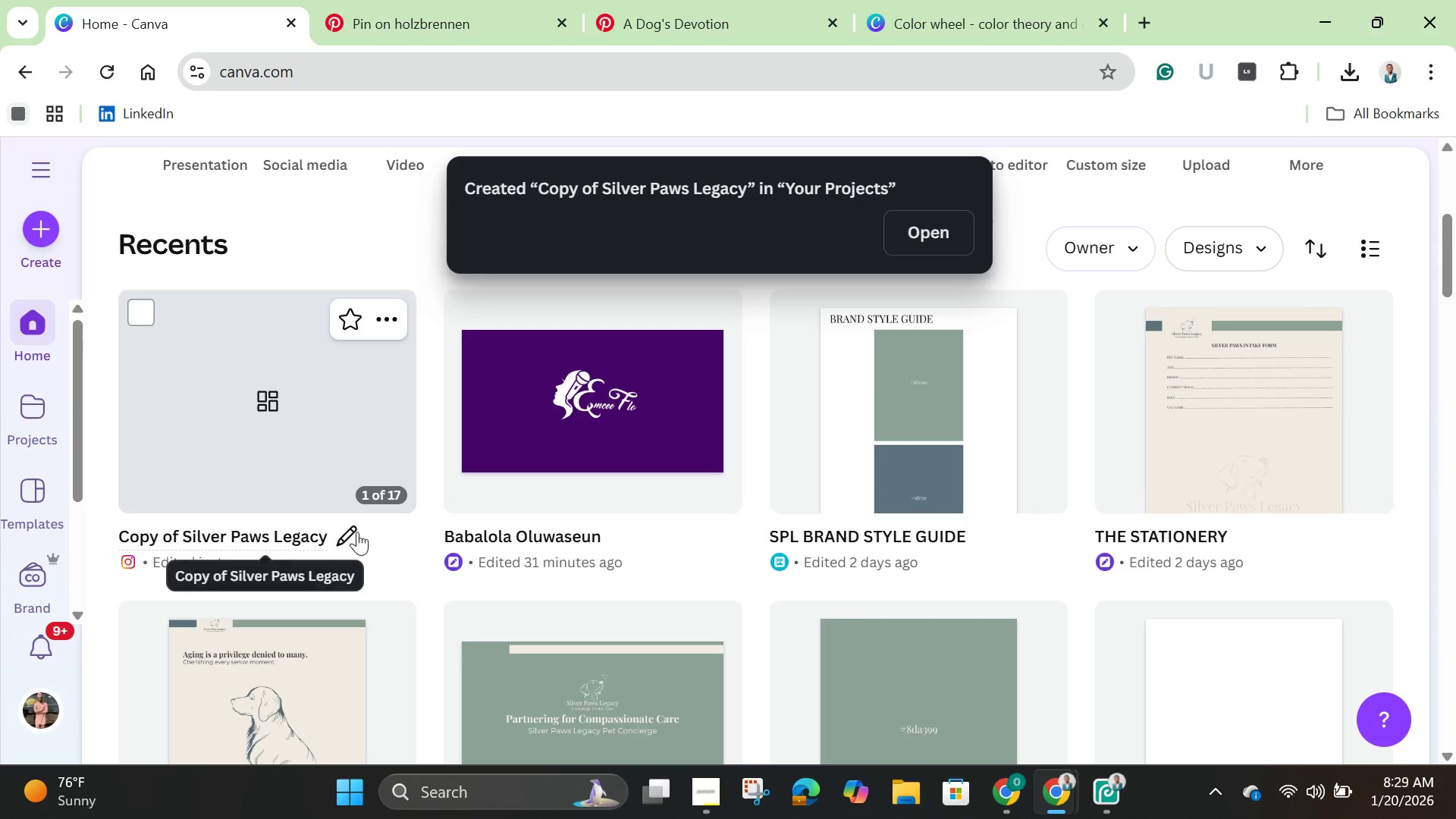 
left_click([355, 532])
 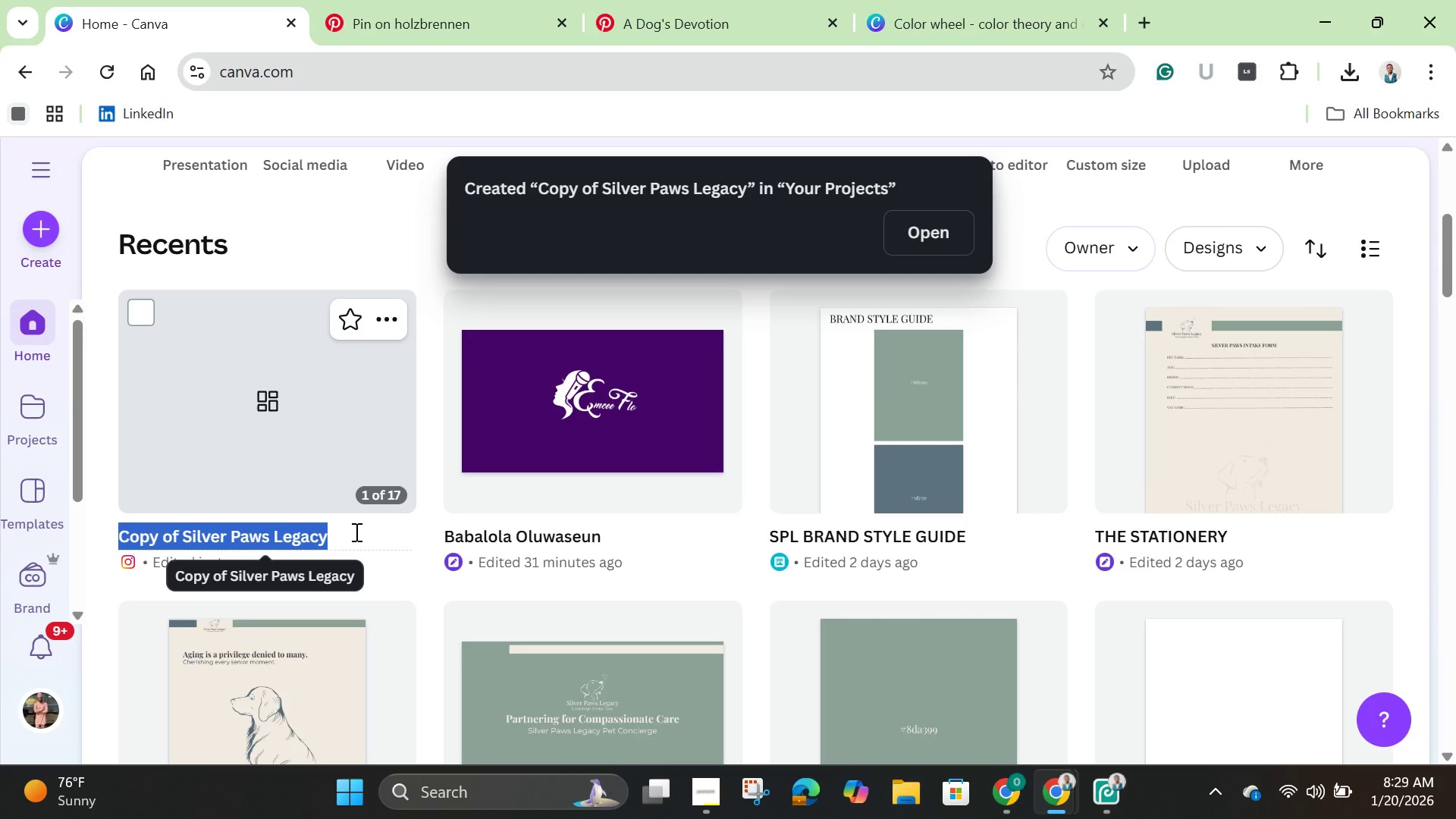 
key(Backspace)
 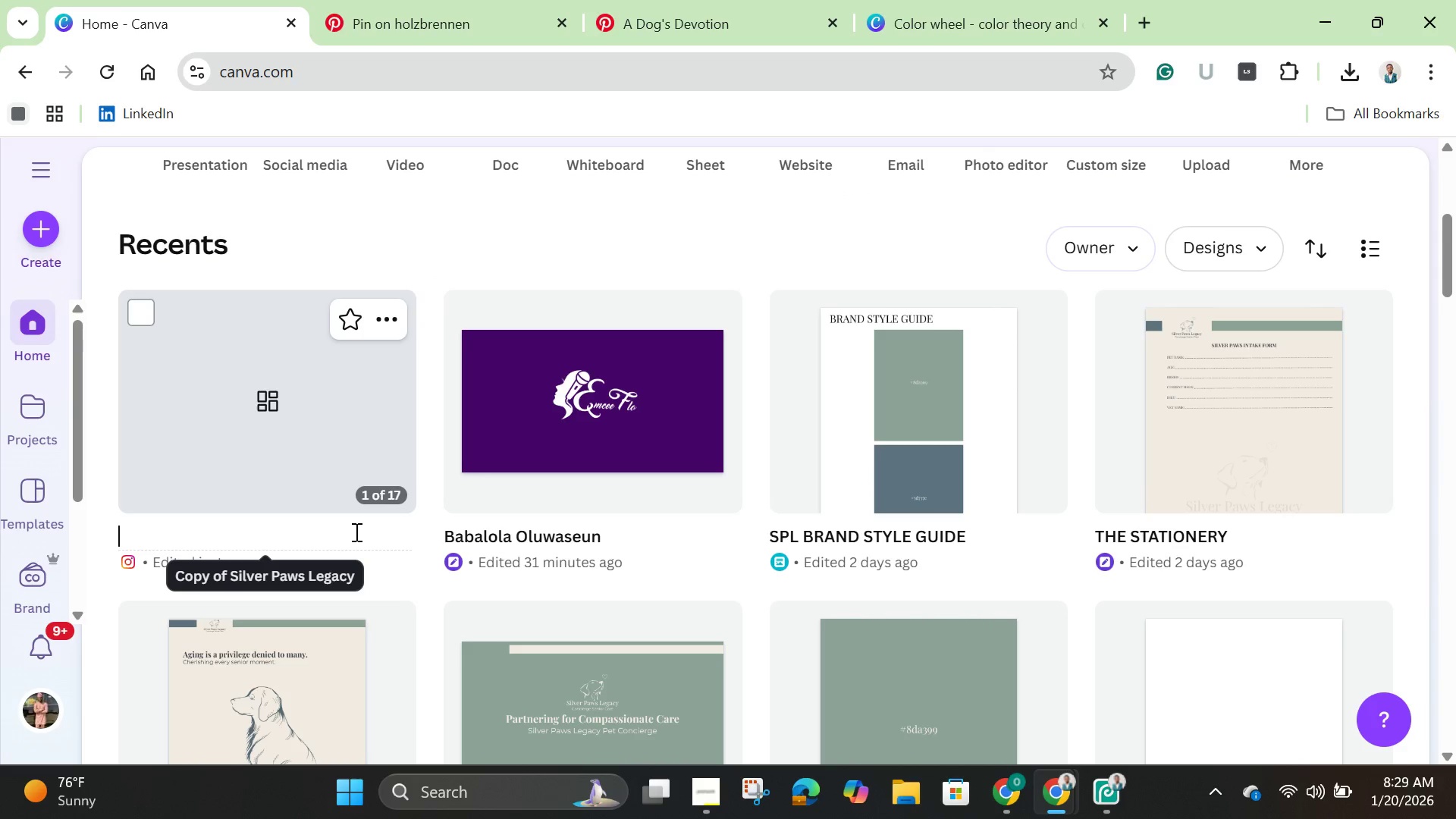 
wait(8.02)
 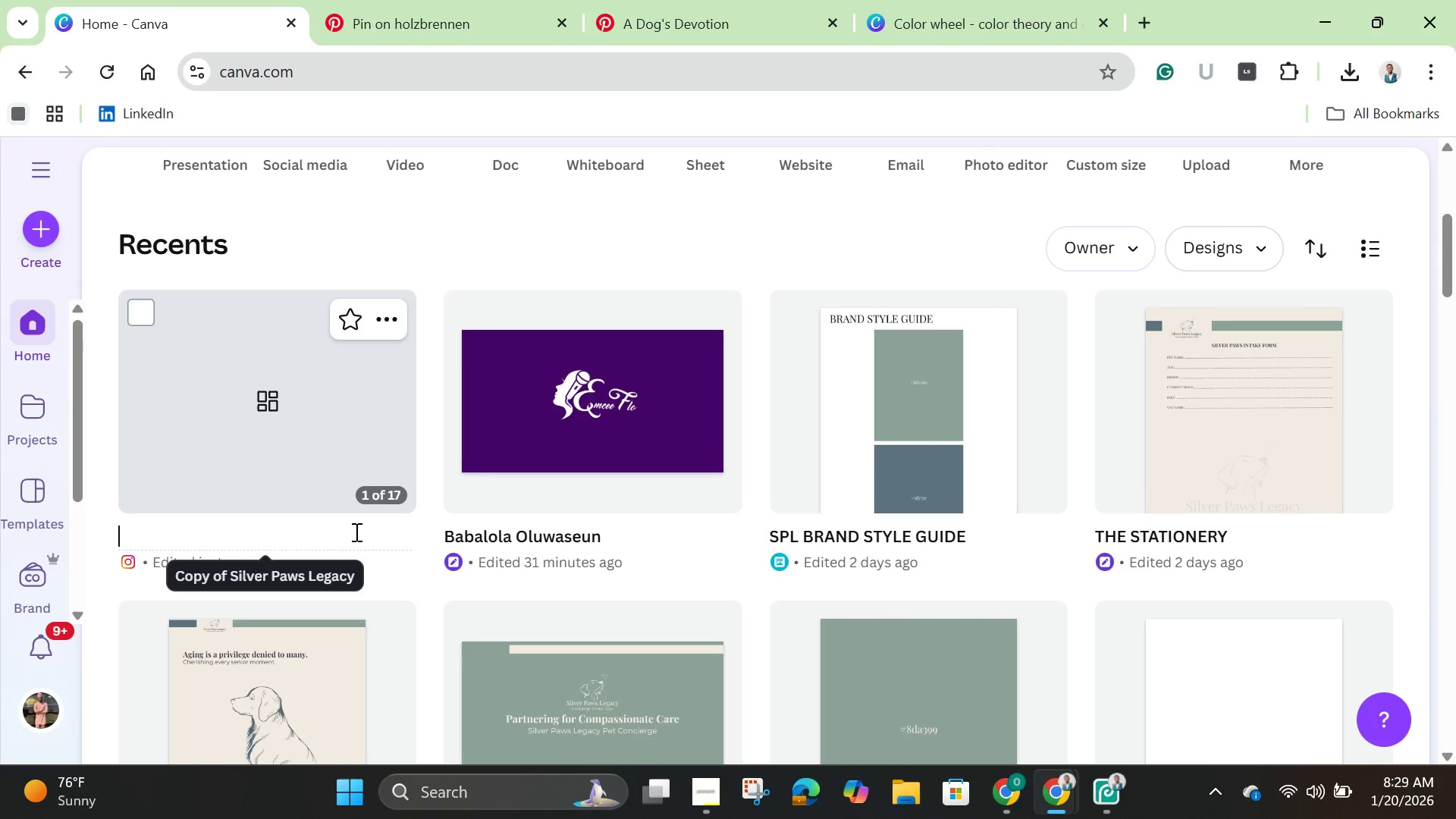 
type(Velo)
 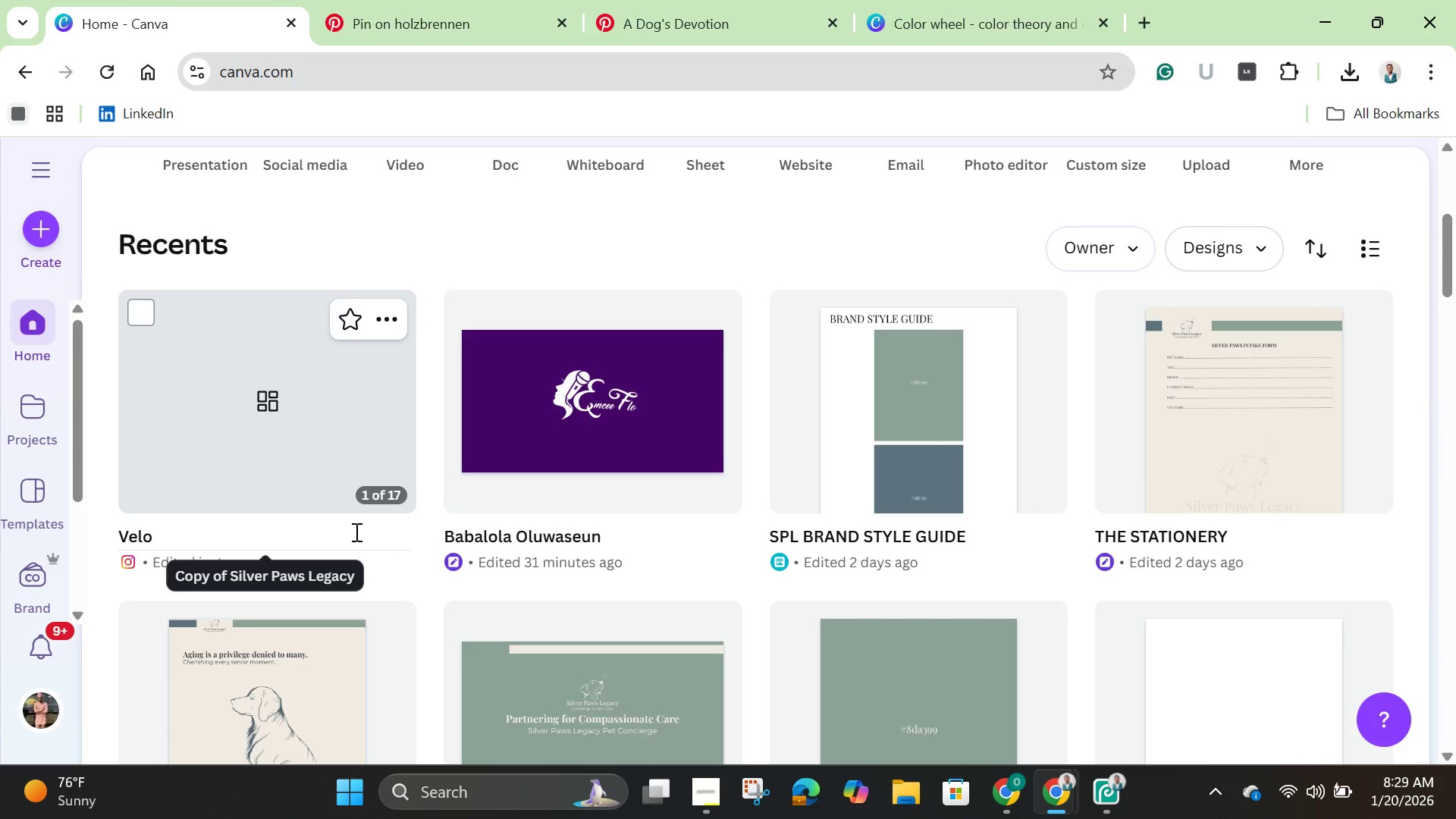 
wait(5.05)
 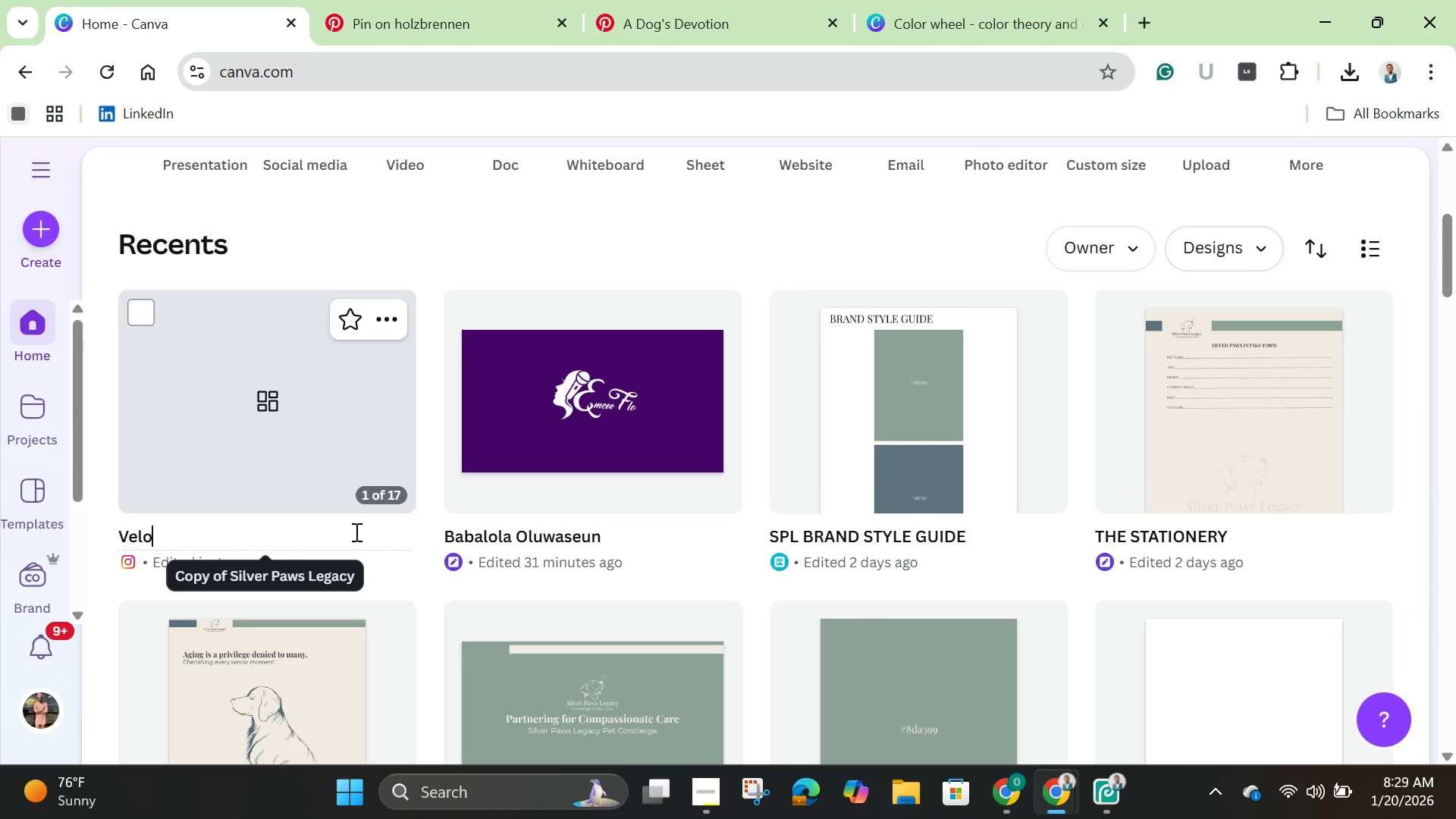 
type(city)
 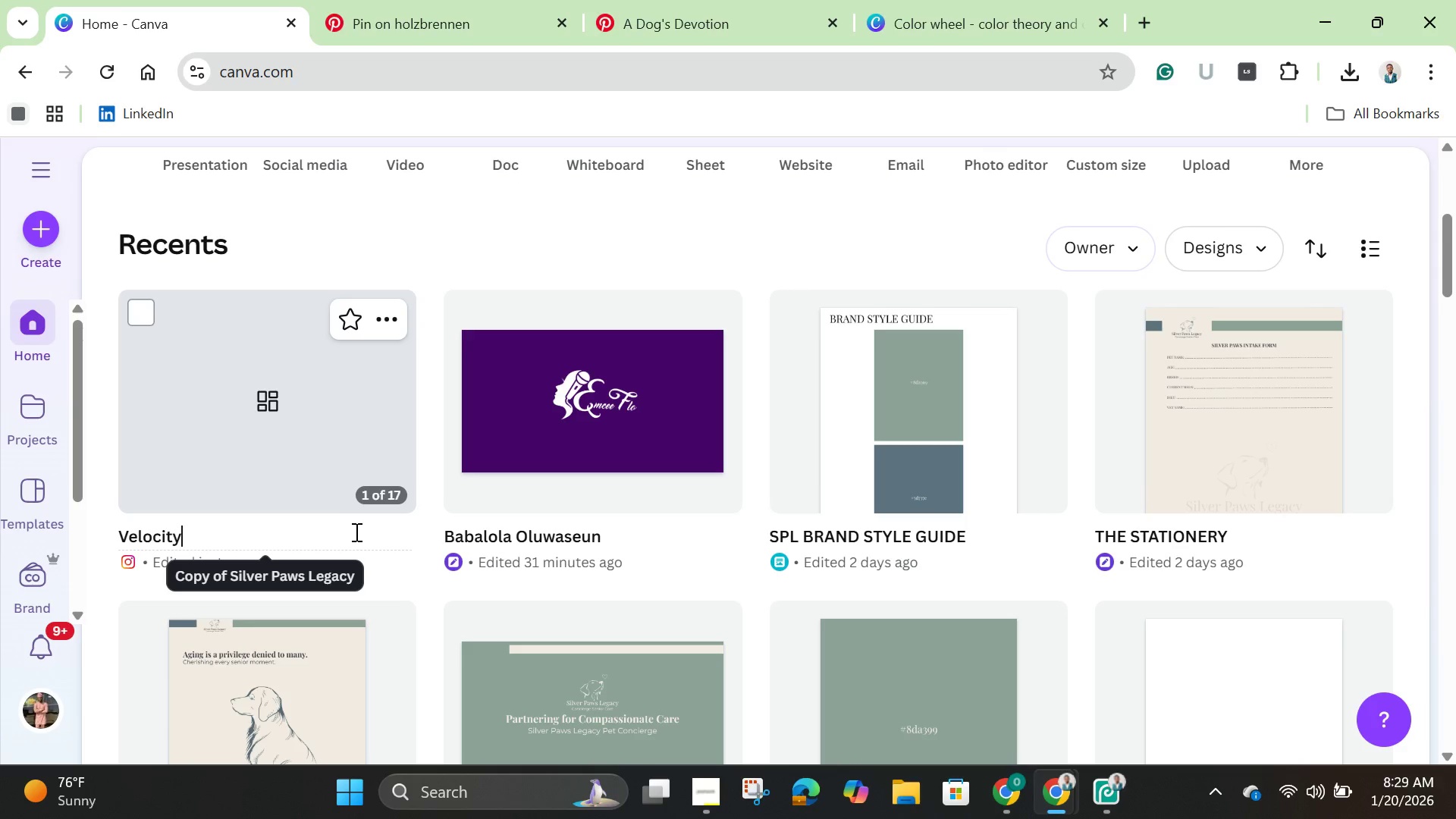 
key(Space)
 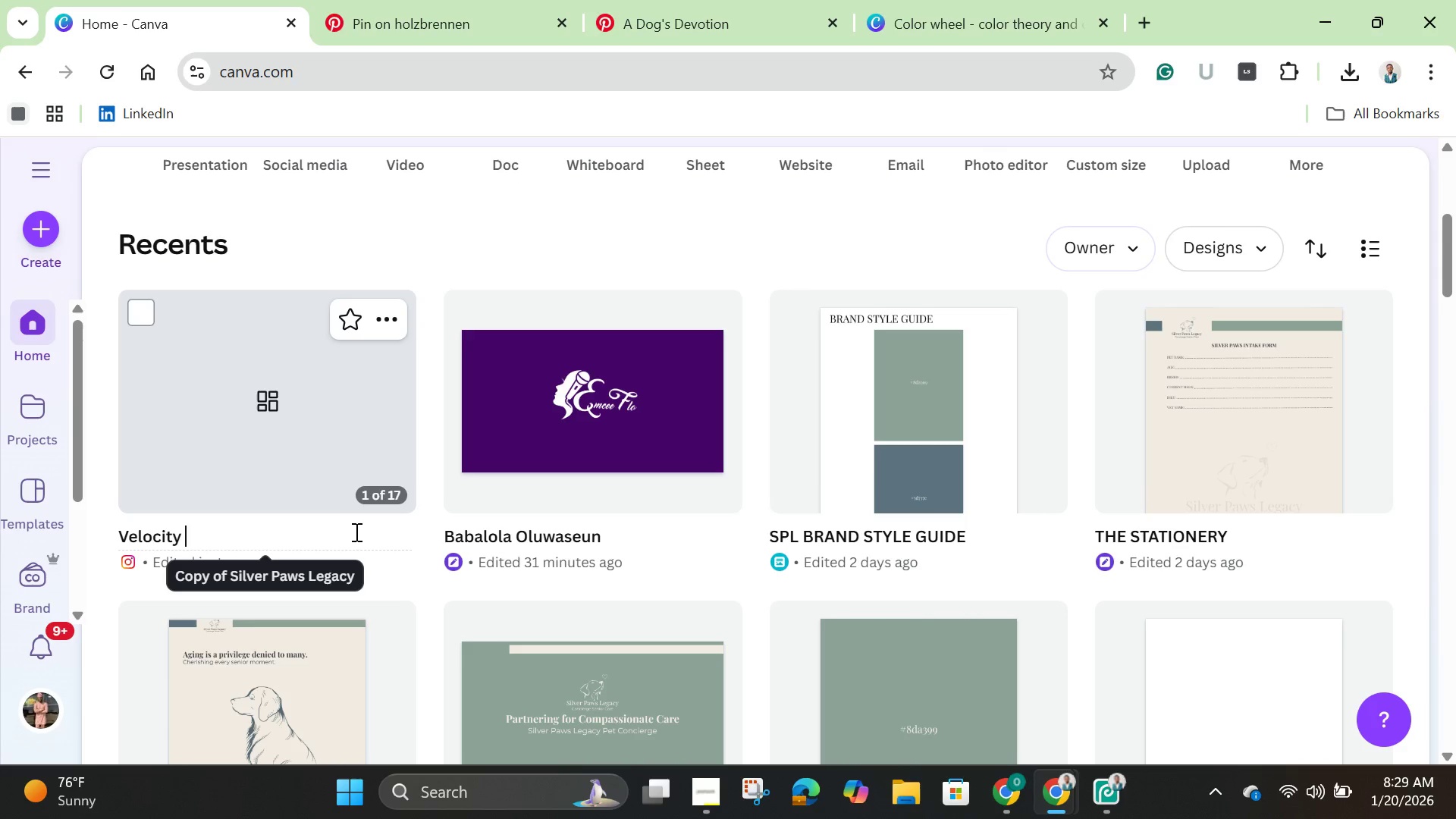 
wait(6.25)
 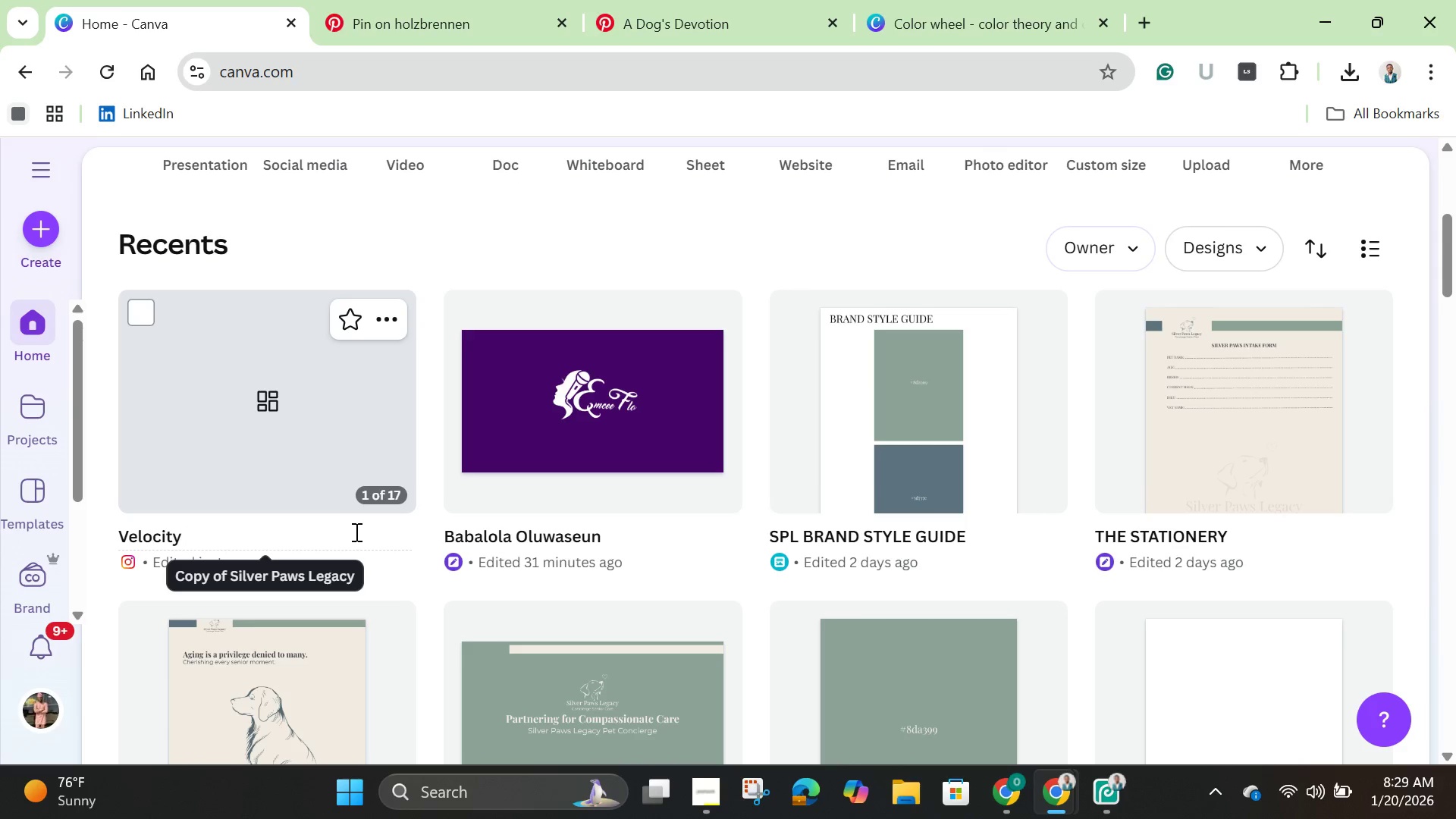 
type(Template)
 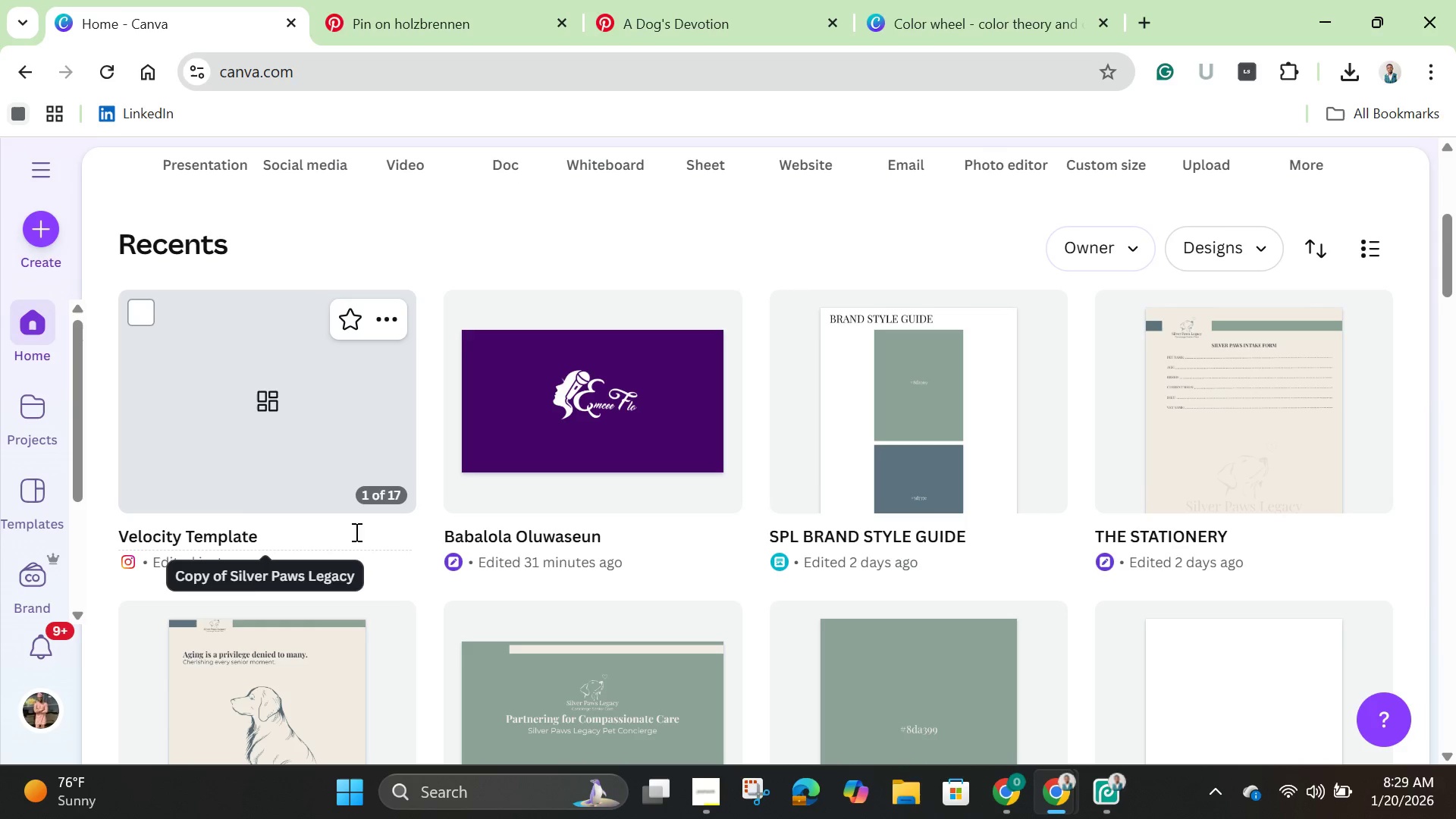 
key(Enter)
 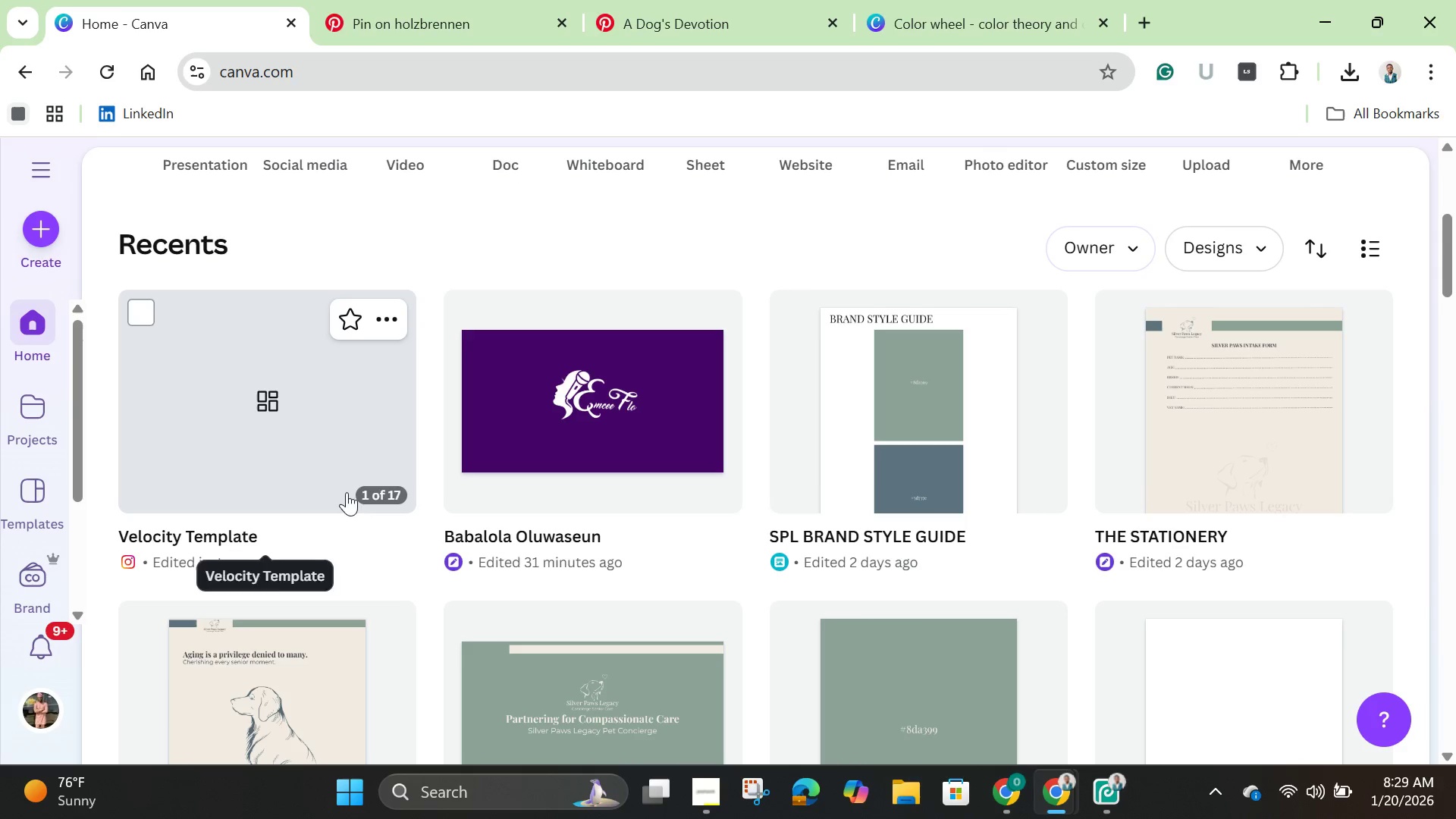 
left_click([344, 440])
 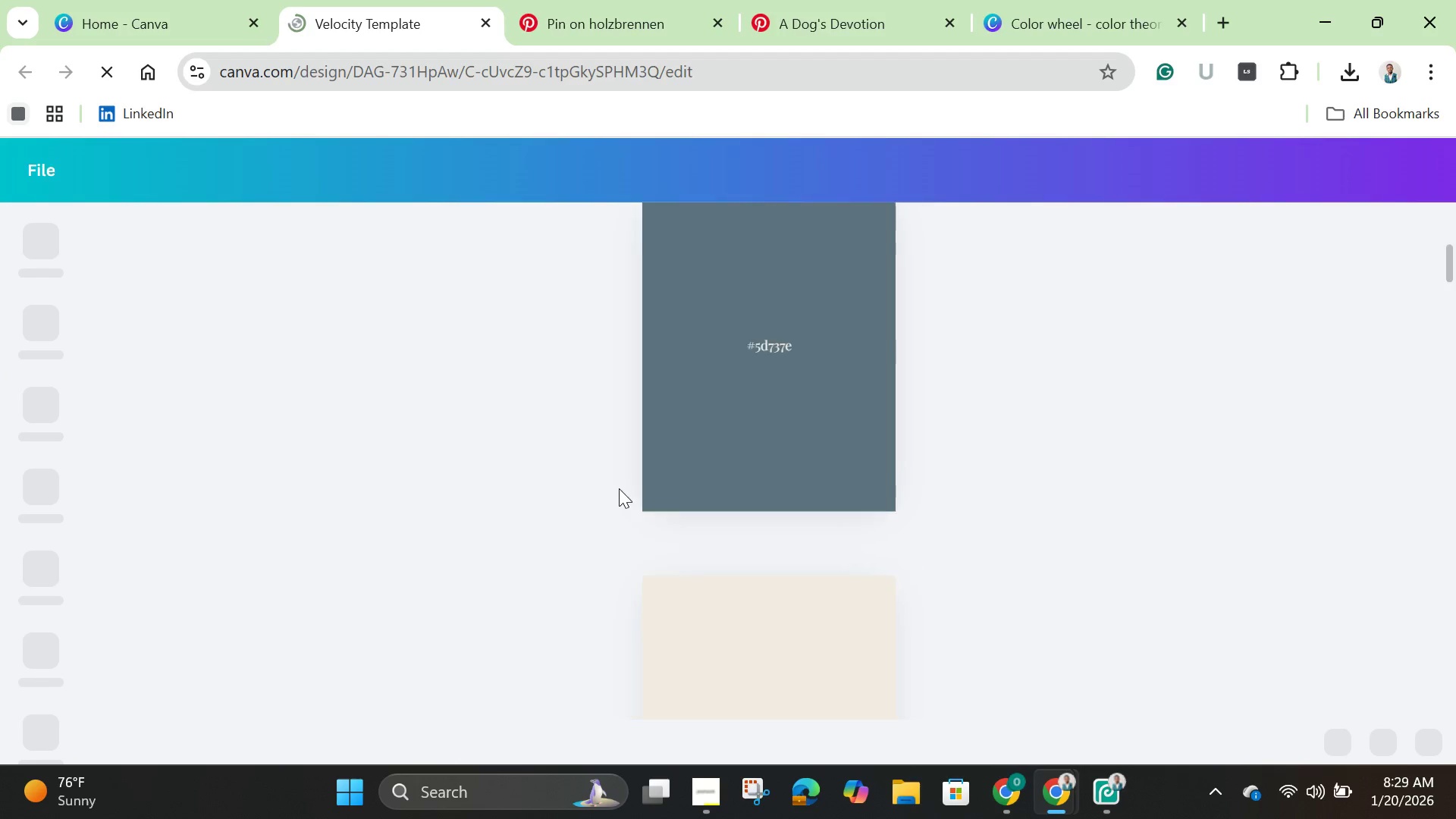 
mouse_move([628, 488])
 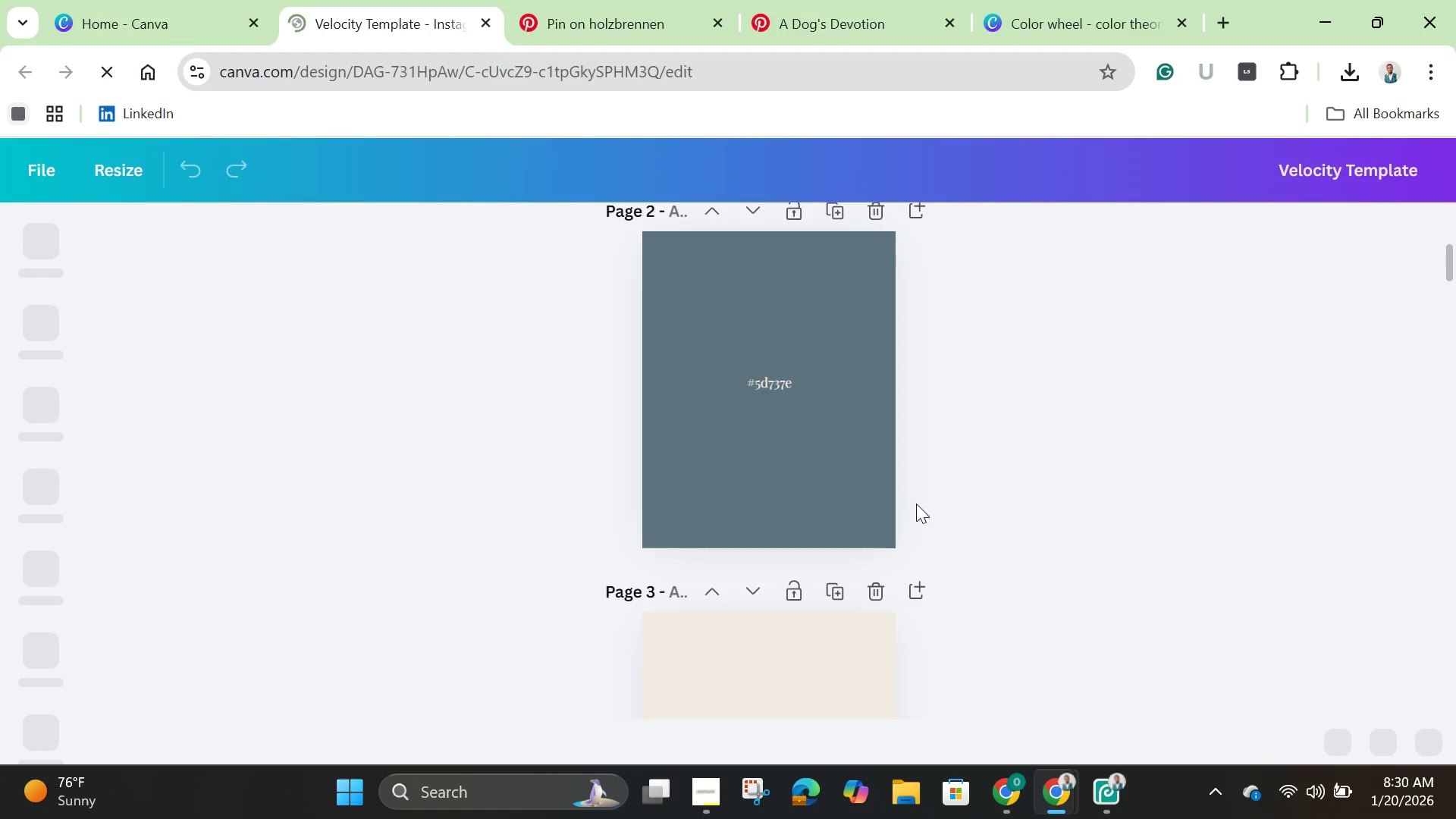 
scroll: coordinate [899, 491], scroll_direction: up, amount: 6.0
 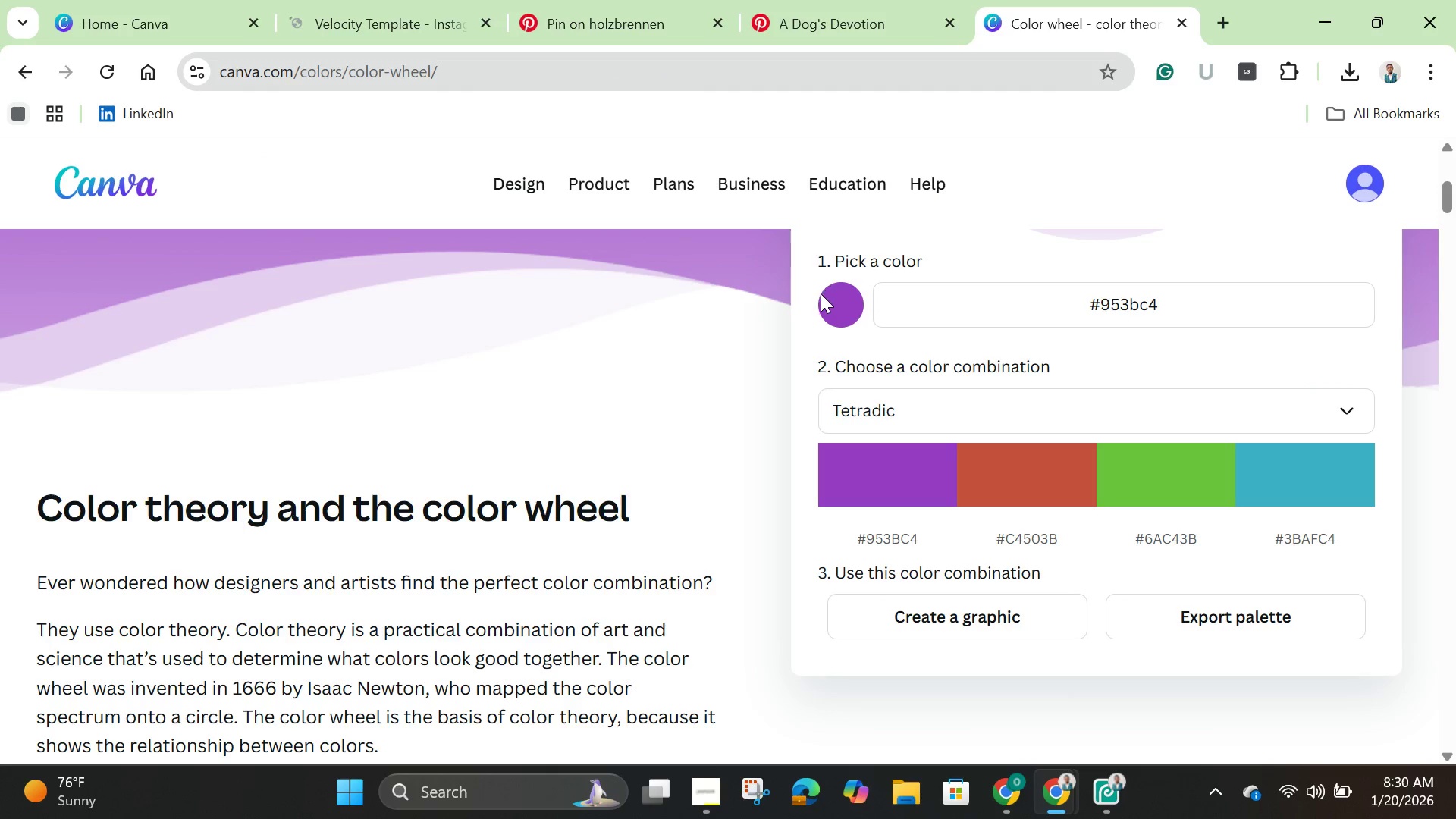 
left_click([1168, 306])
 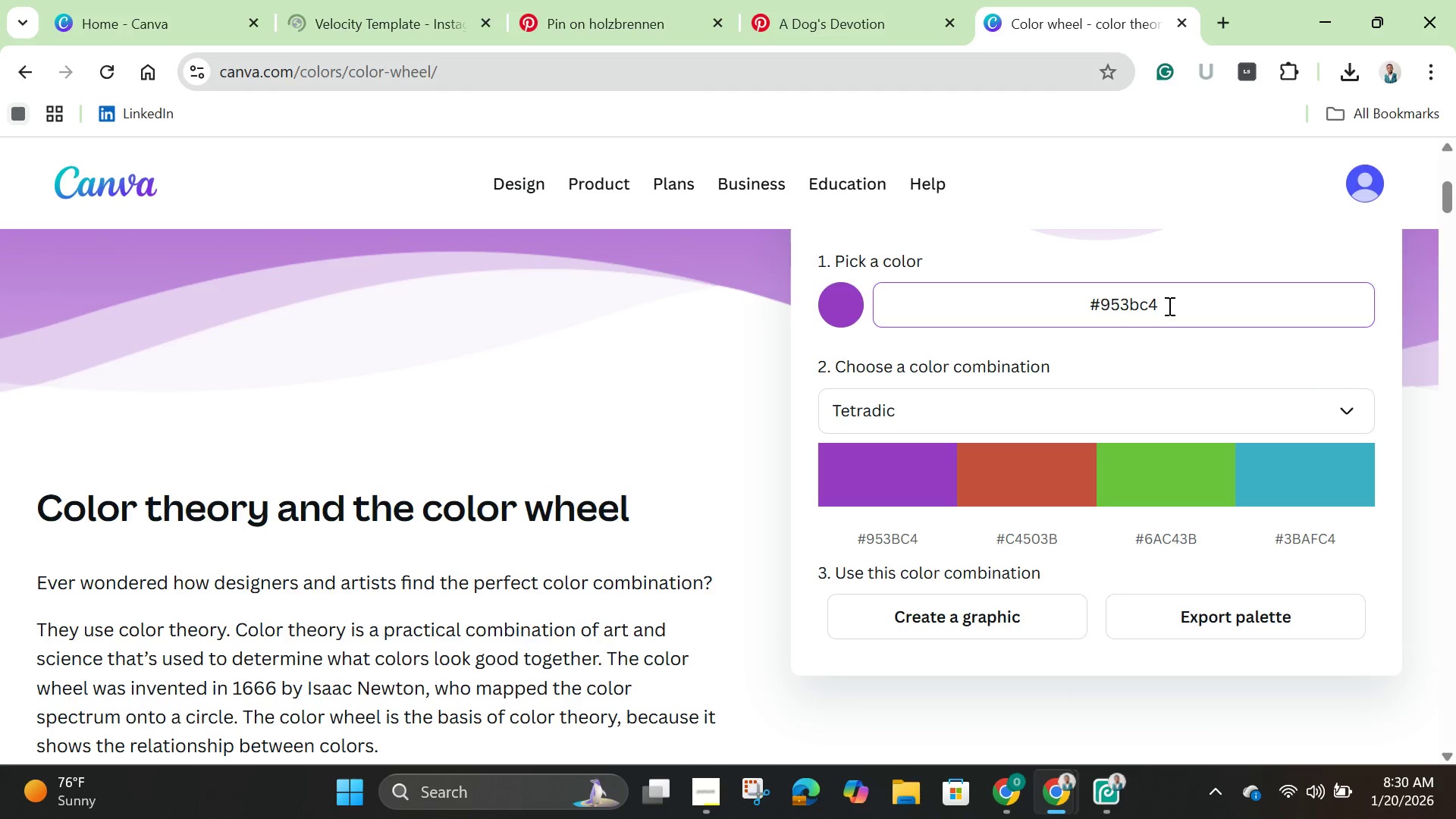 
hold_key(key=Backspace, duration=1.51)
 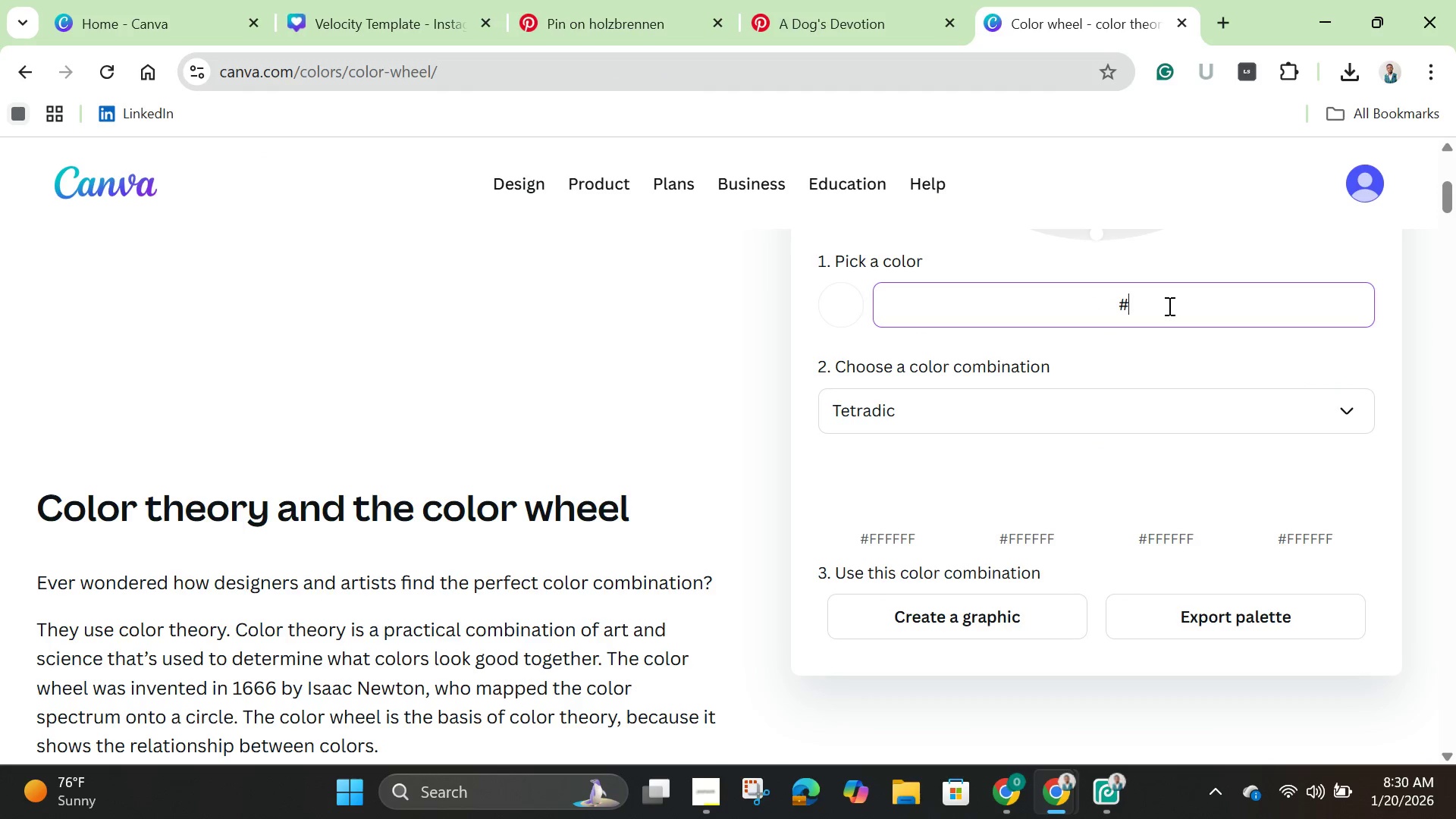 
hold_key(key=Backspace, duration=1.5)
 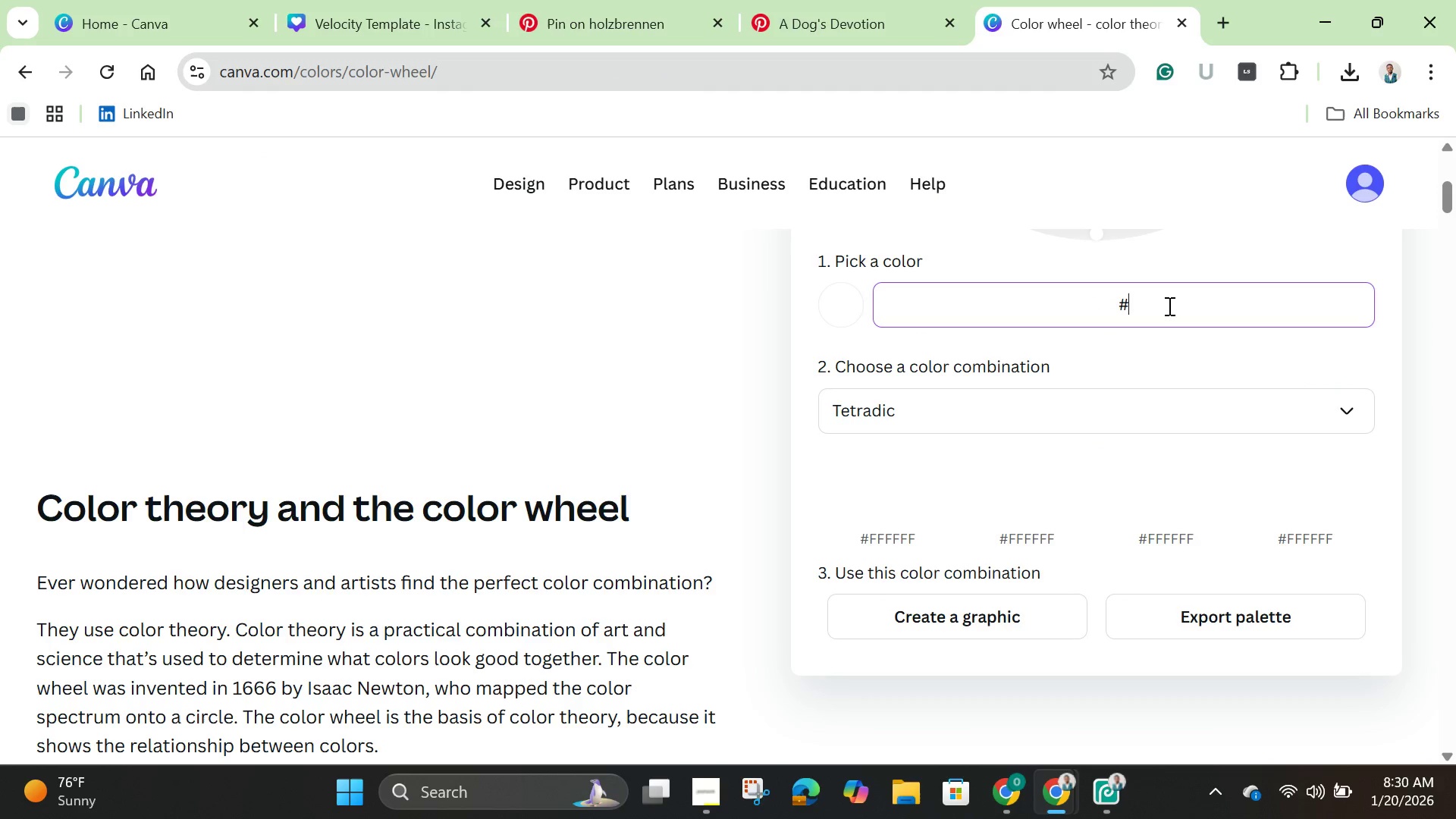 
hold_key(key=Backspace, duration=0.64)
 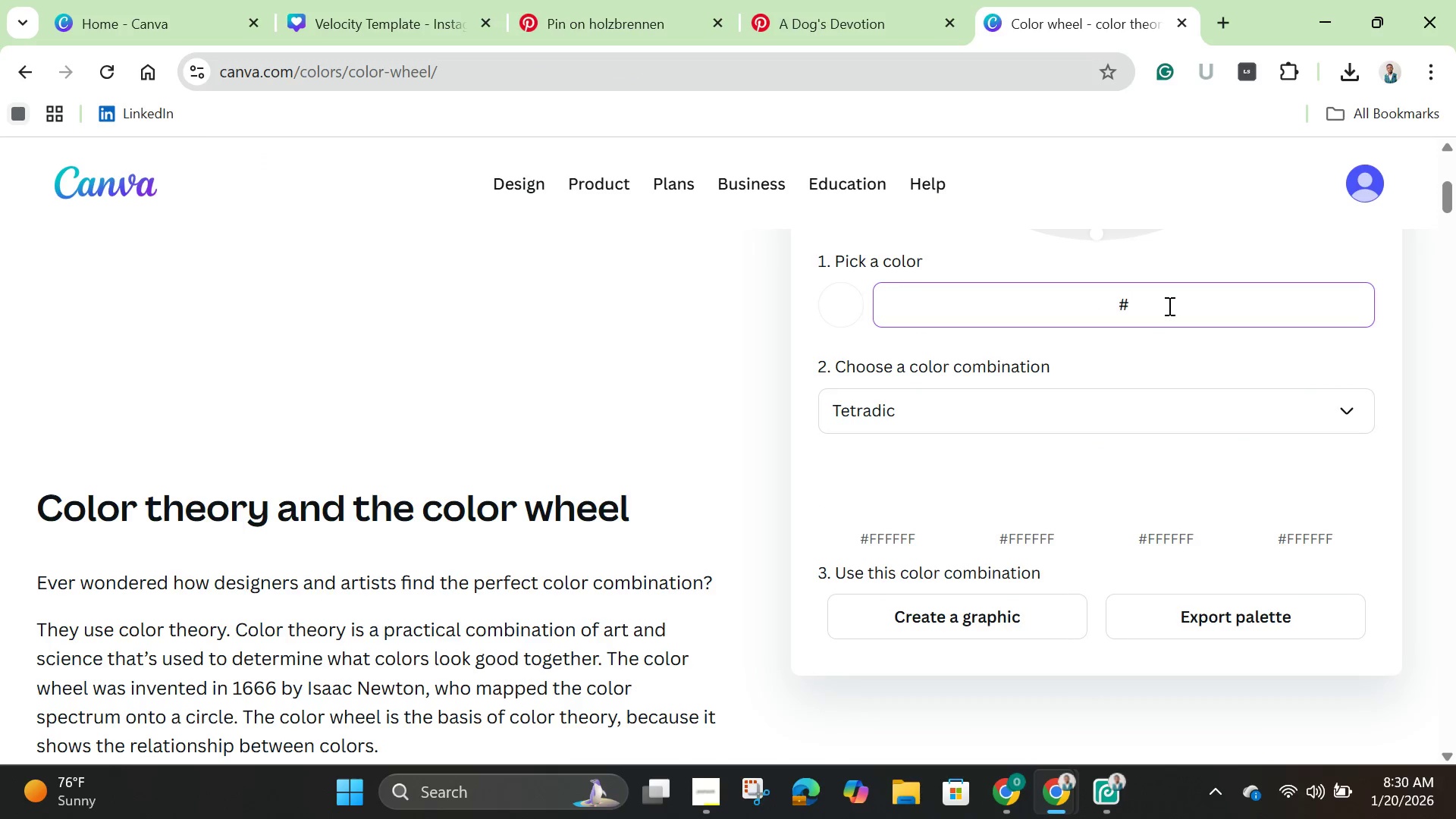 
type(0b0b0b)
 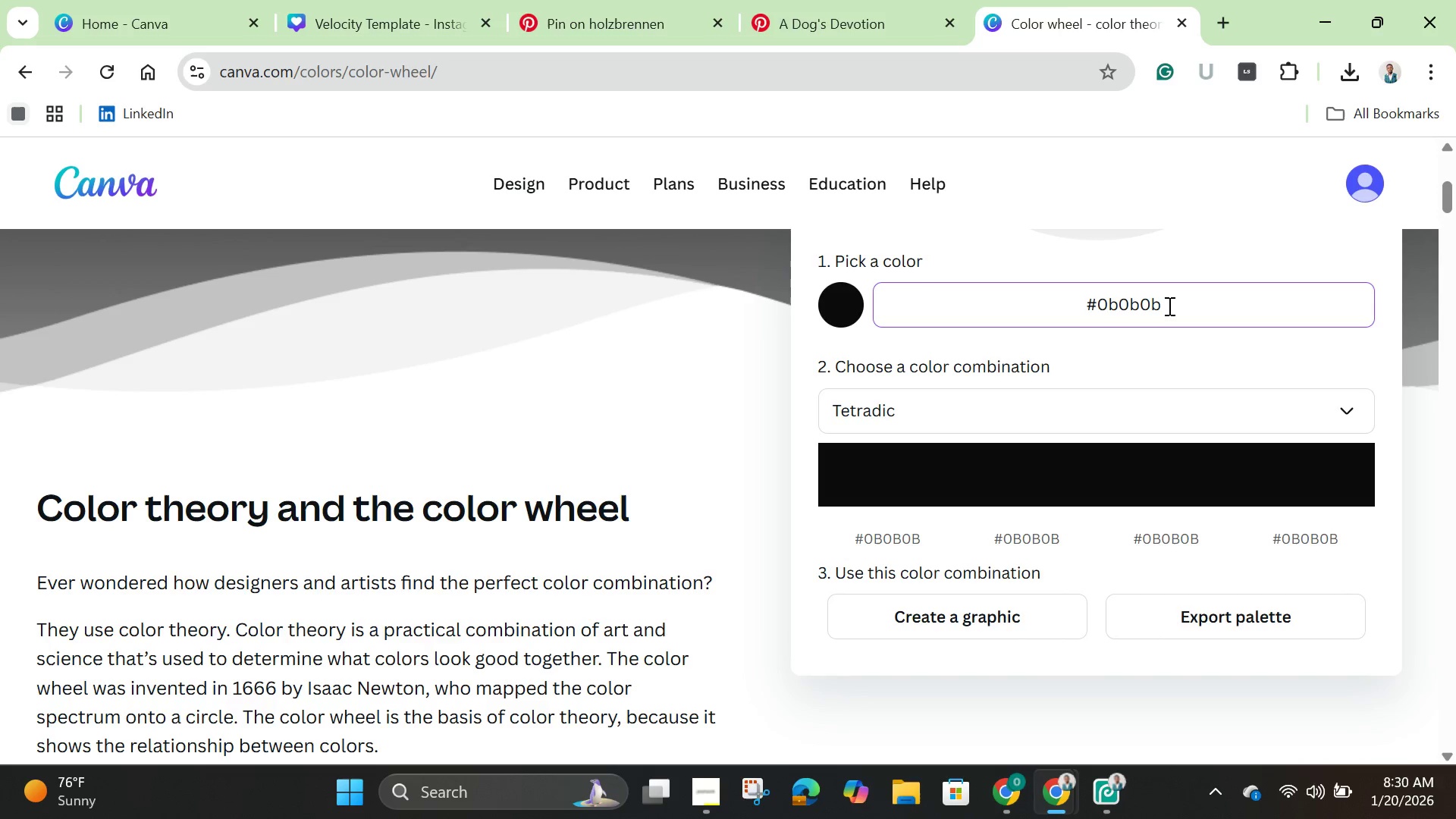 
wait(13.41)
 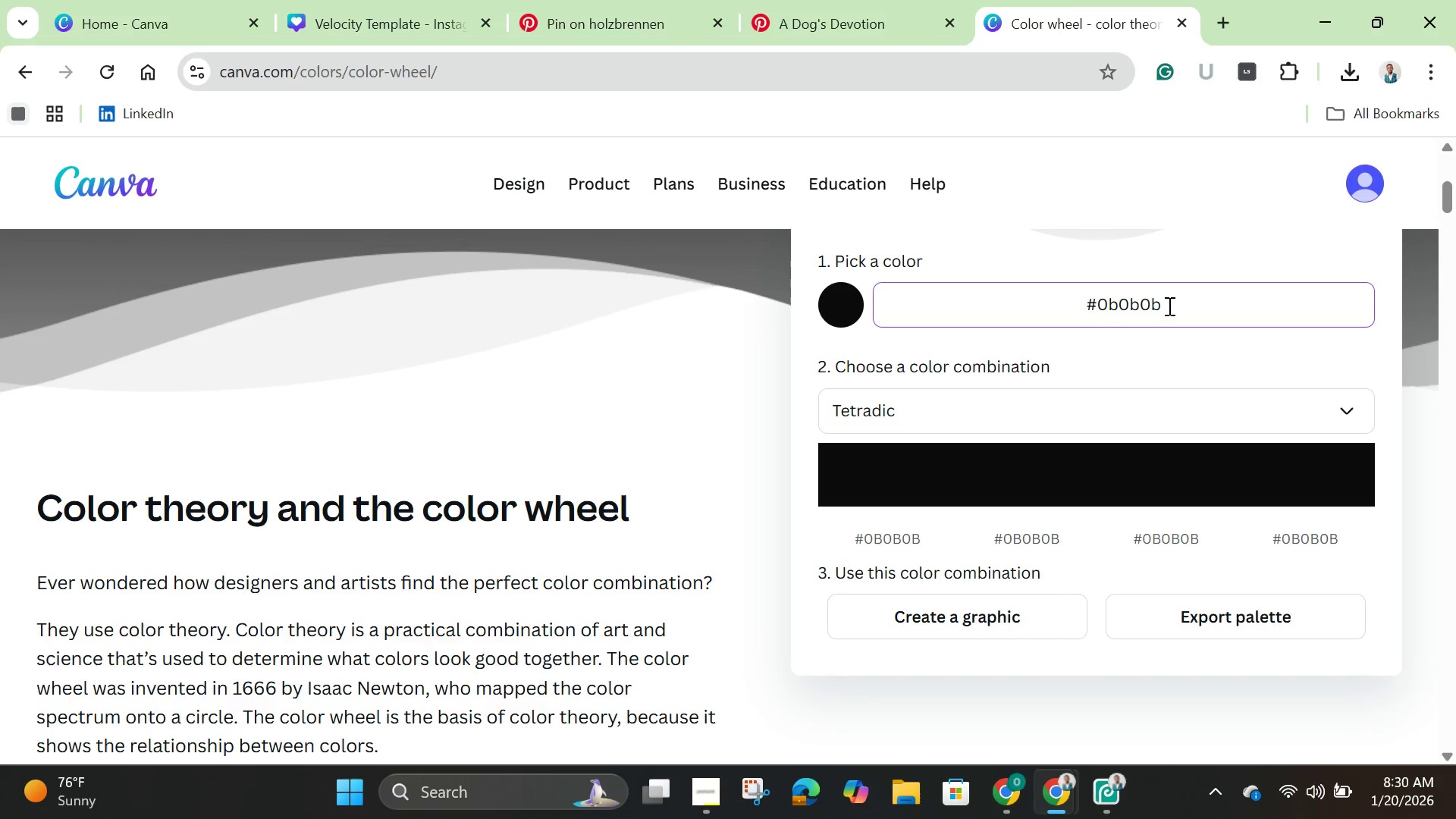 
left_click([1171, 407])
 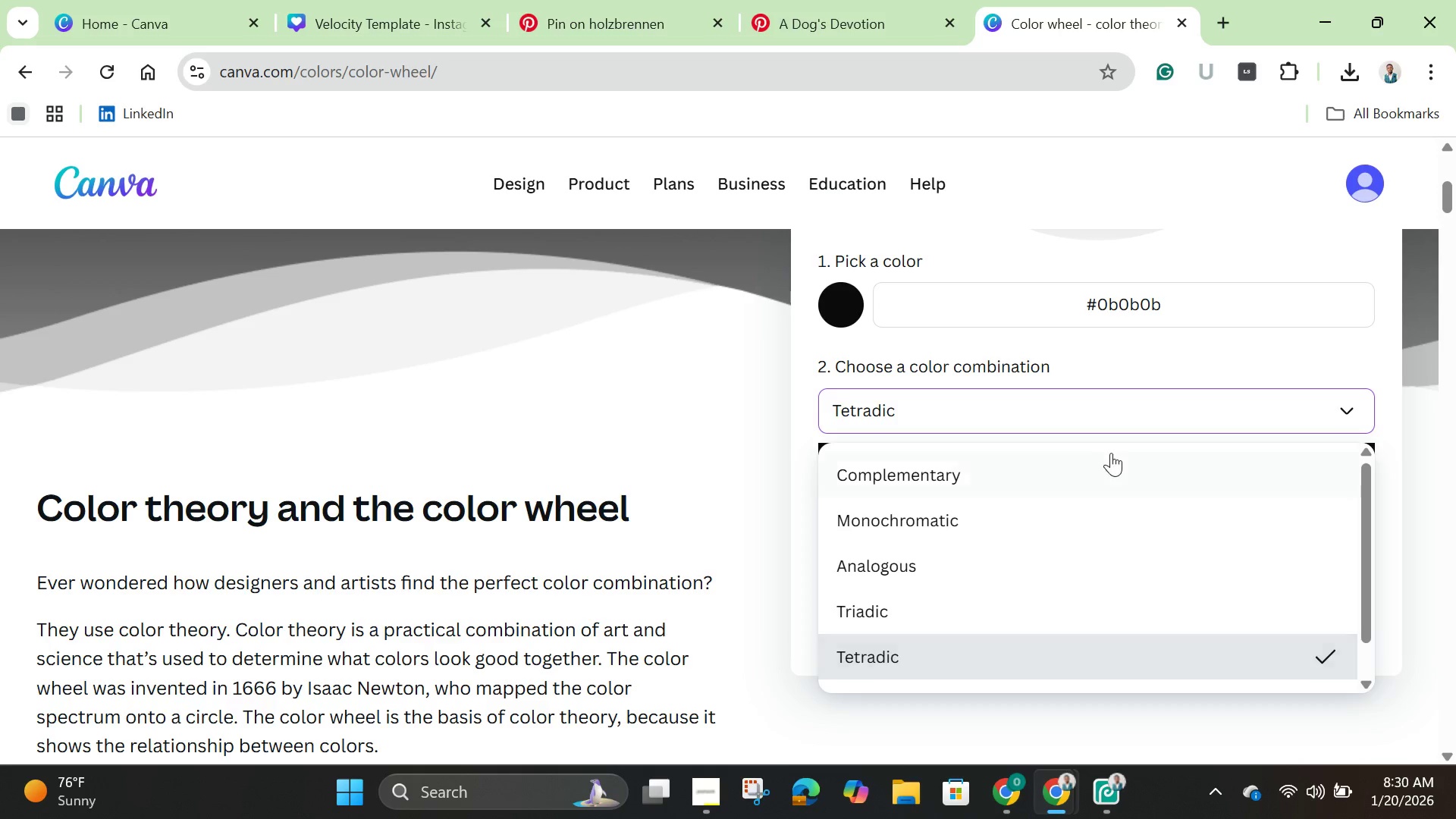 
left_click([1106, 460])
 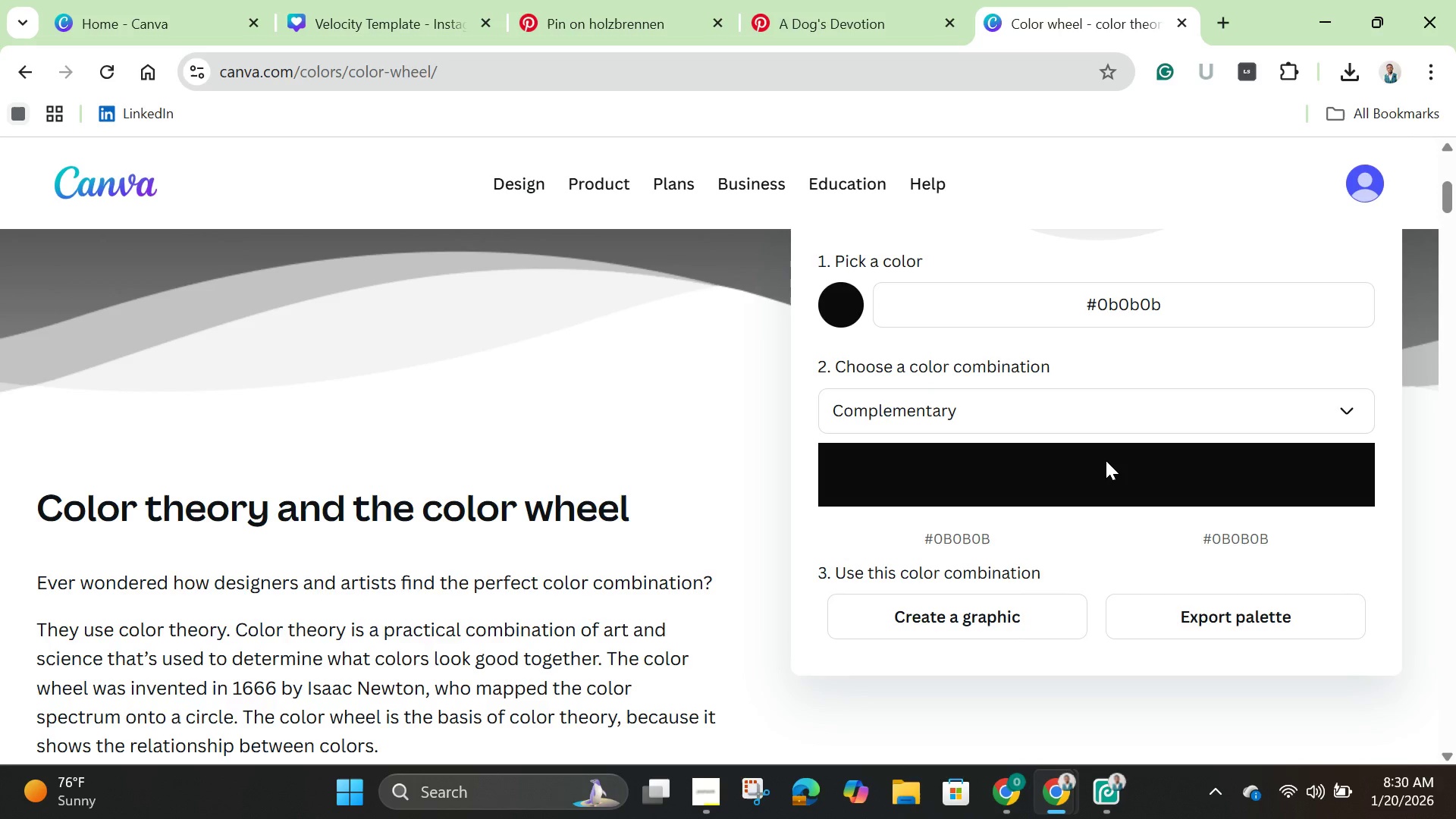 
wait(25.03)
 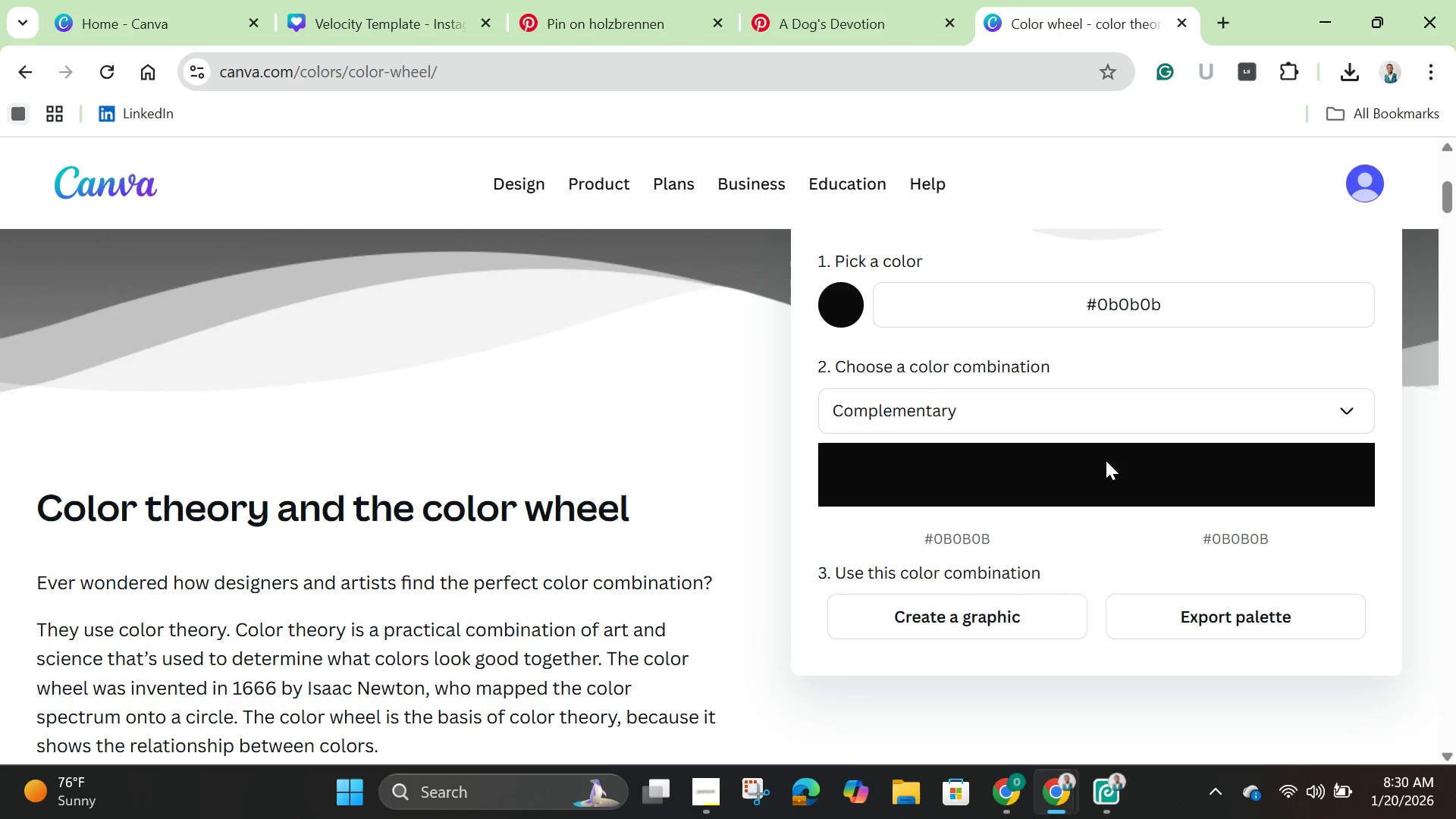 
scroll: coordinate [1106, 460], scroll_direction: down, amount: 3.0
 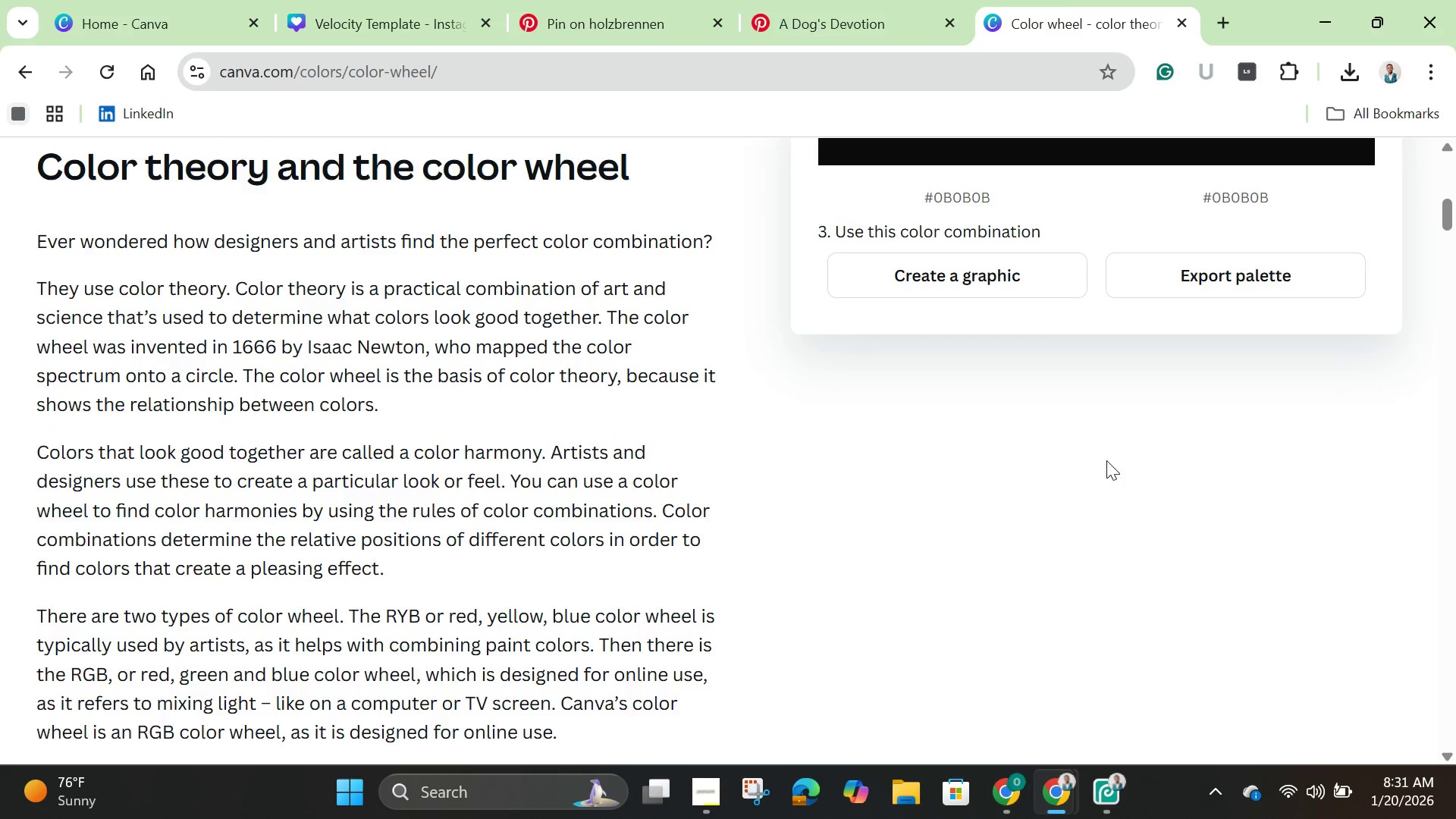 
scroll: coordinate [1106, 460], scroll_direction: up, amount: 2.0
 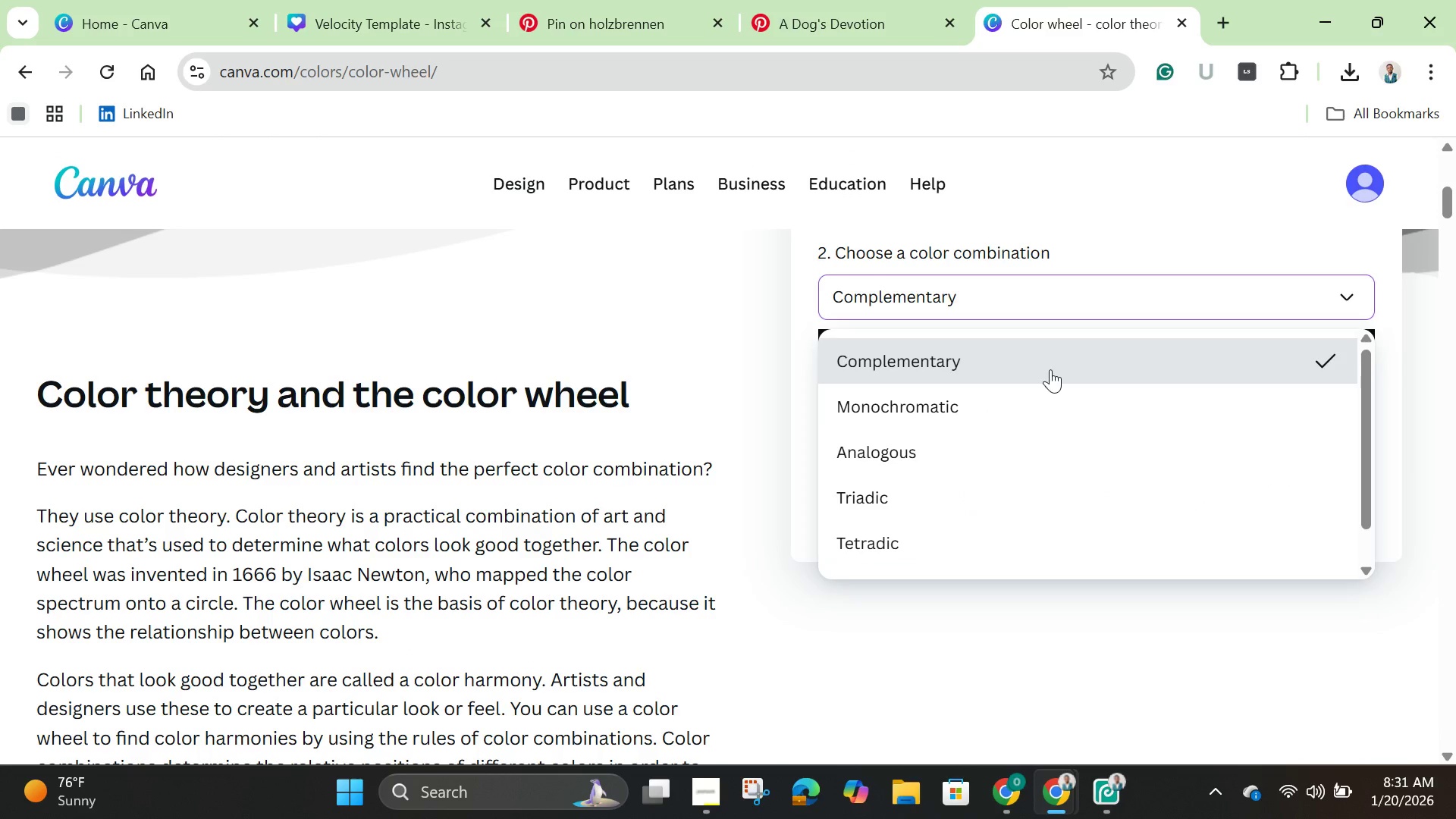 
left_click([973, 410])
 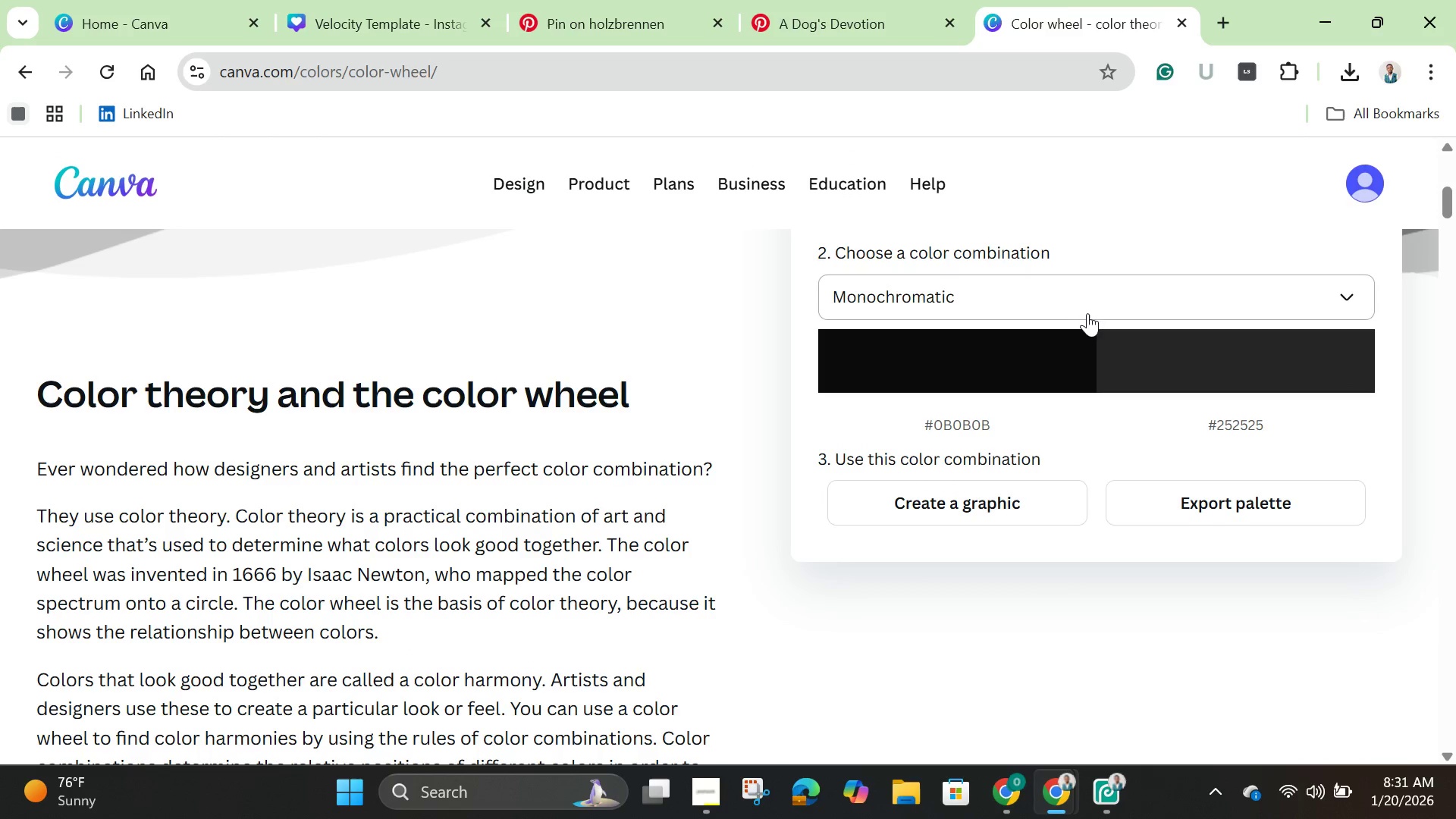 
left_click([1090, 309])
 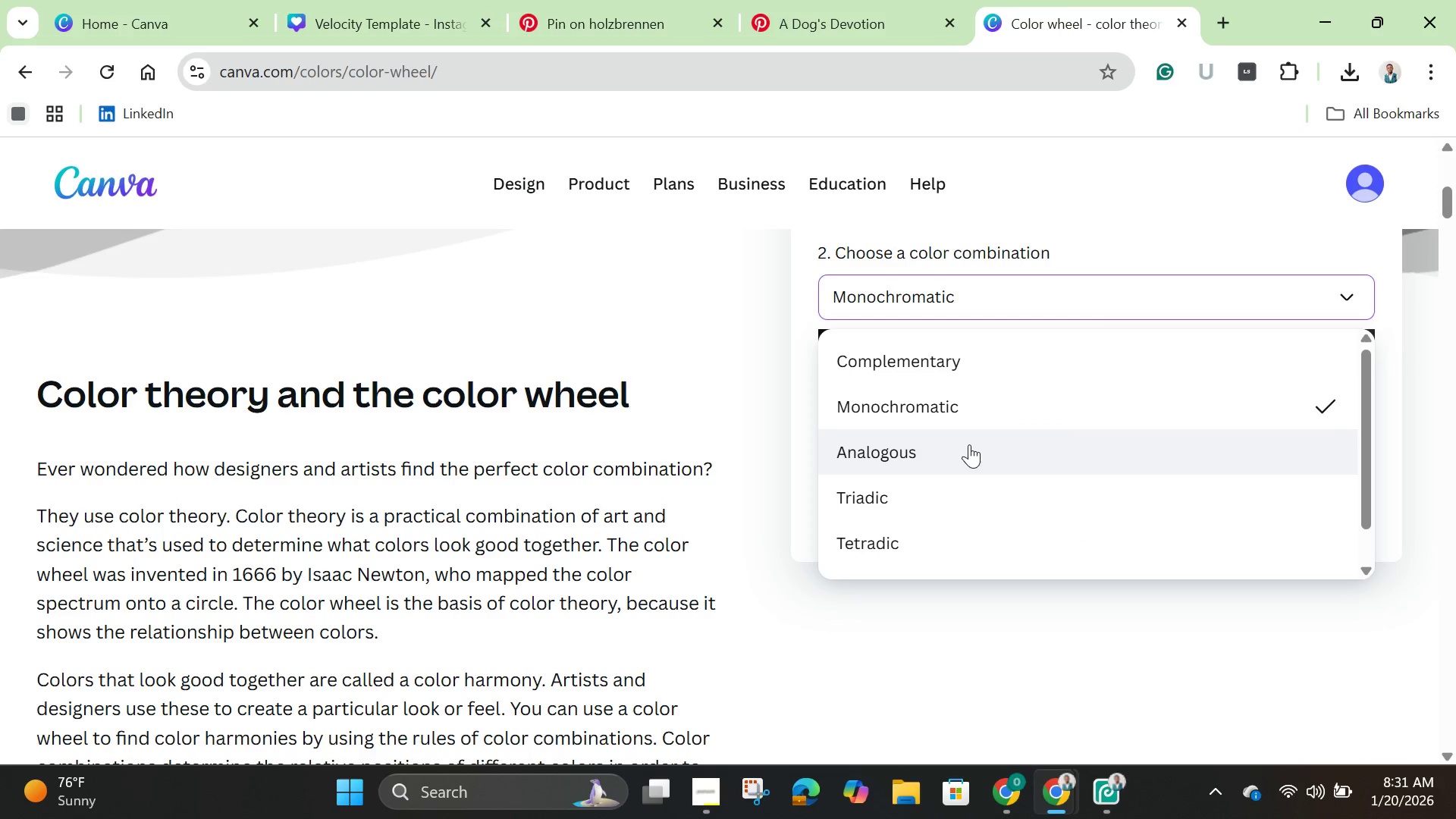 
left_click([969, 444])
 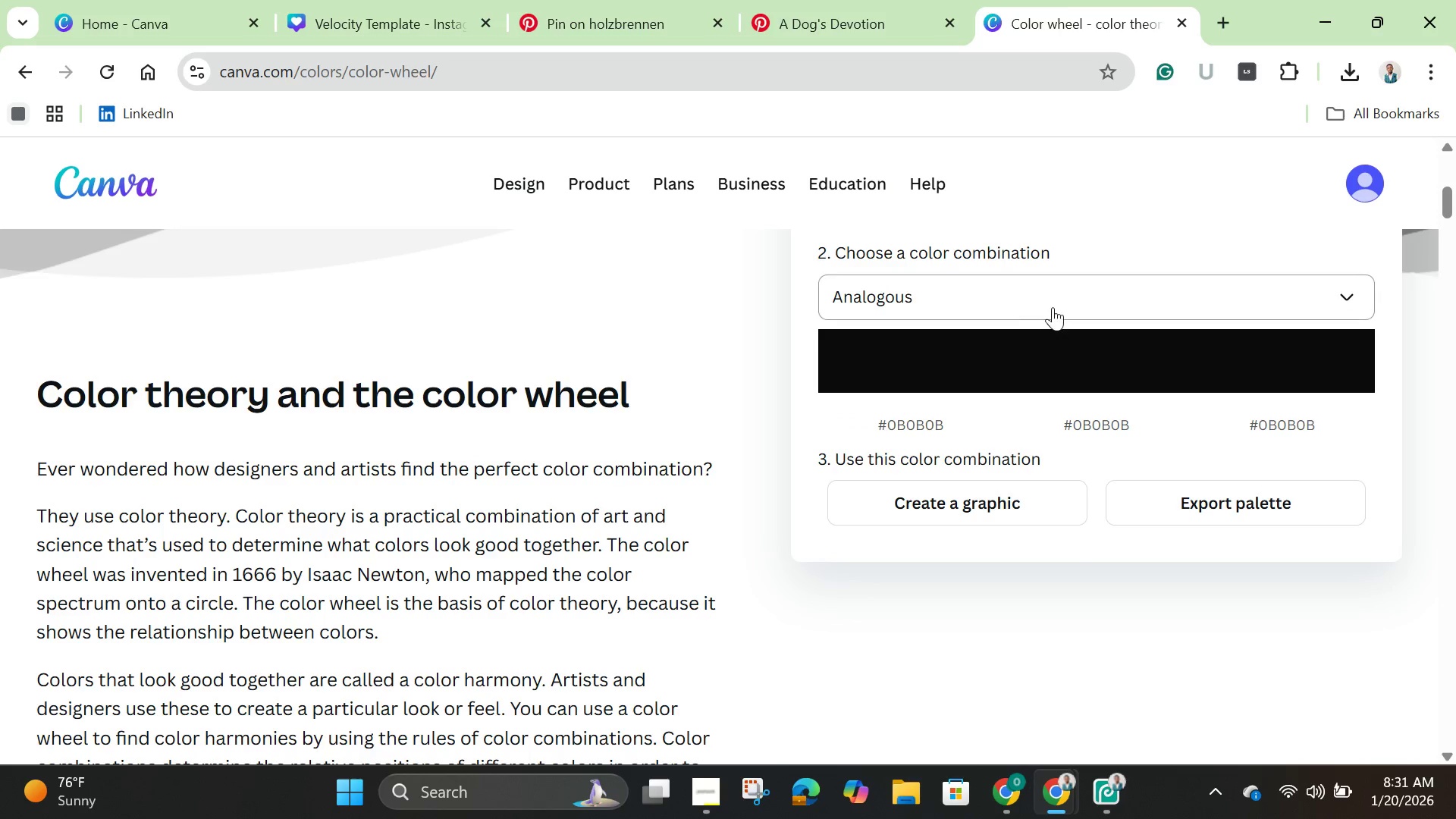 
left_click([1054, 300])
 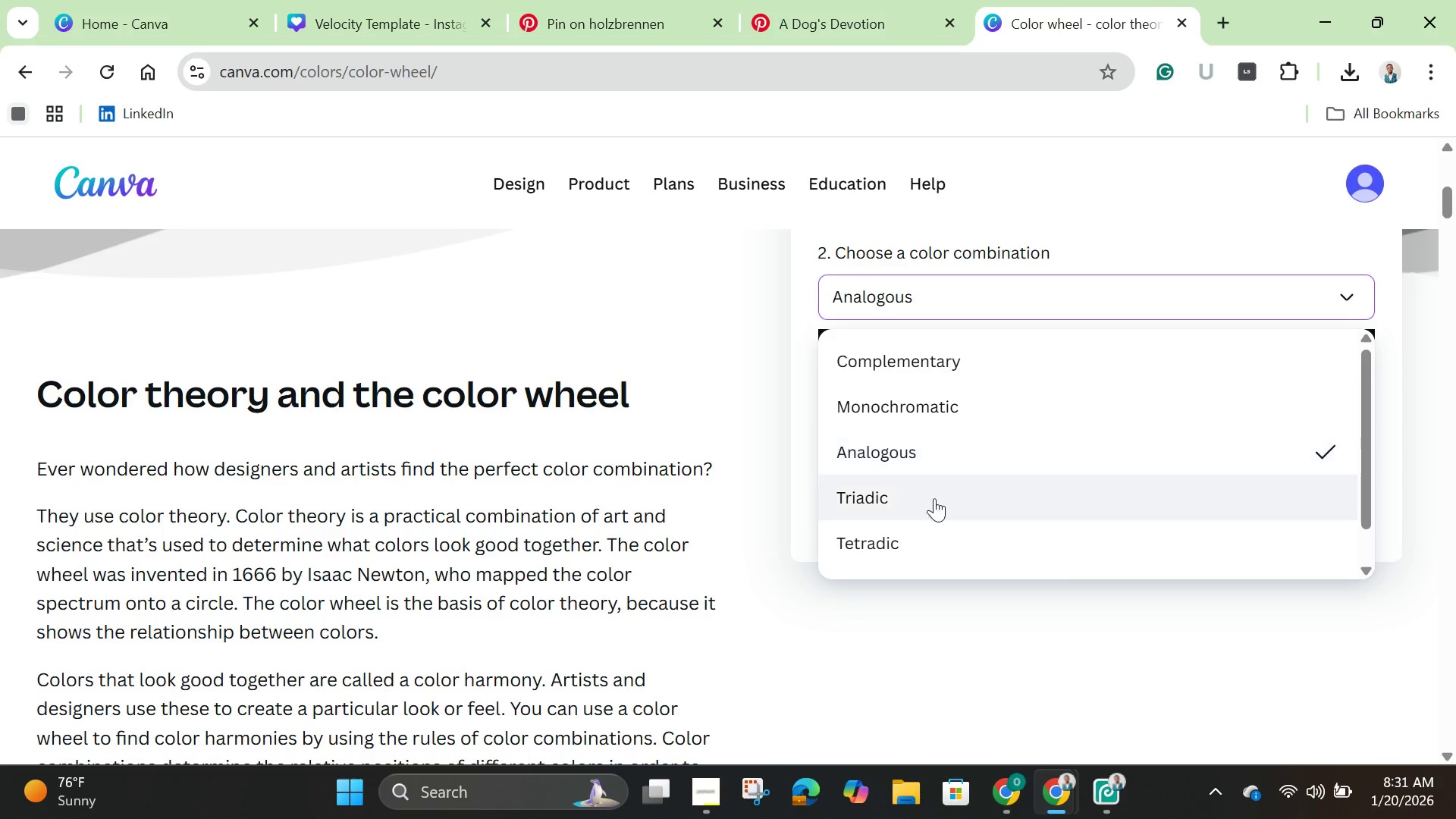 
left_click([927, 505])
 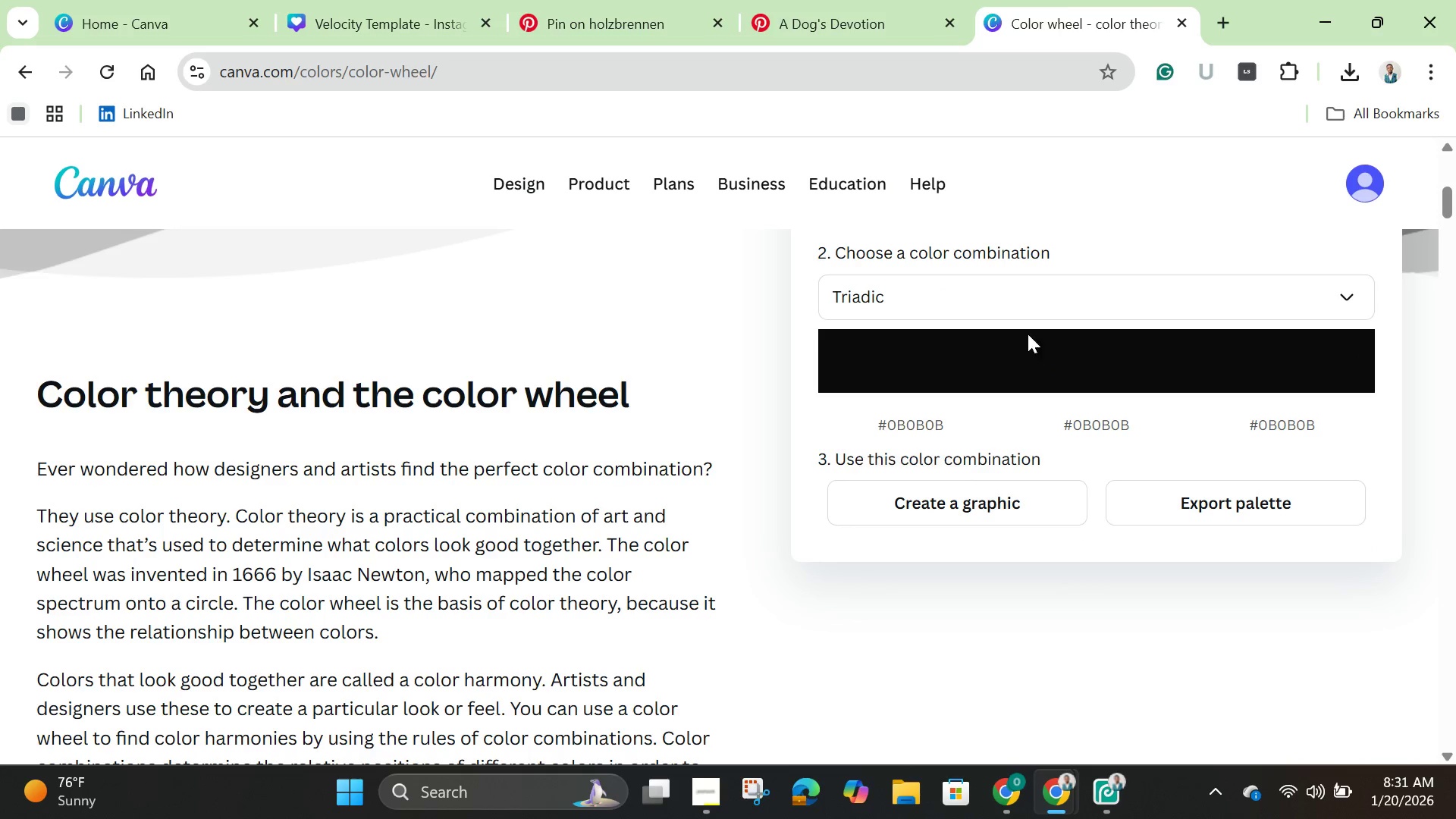 
left_click([1031, 304])
 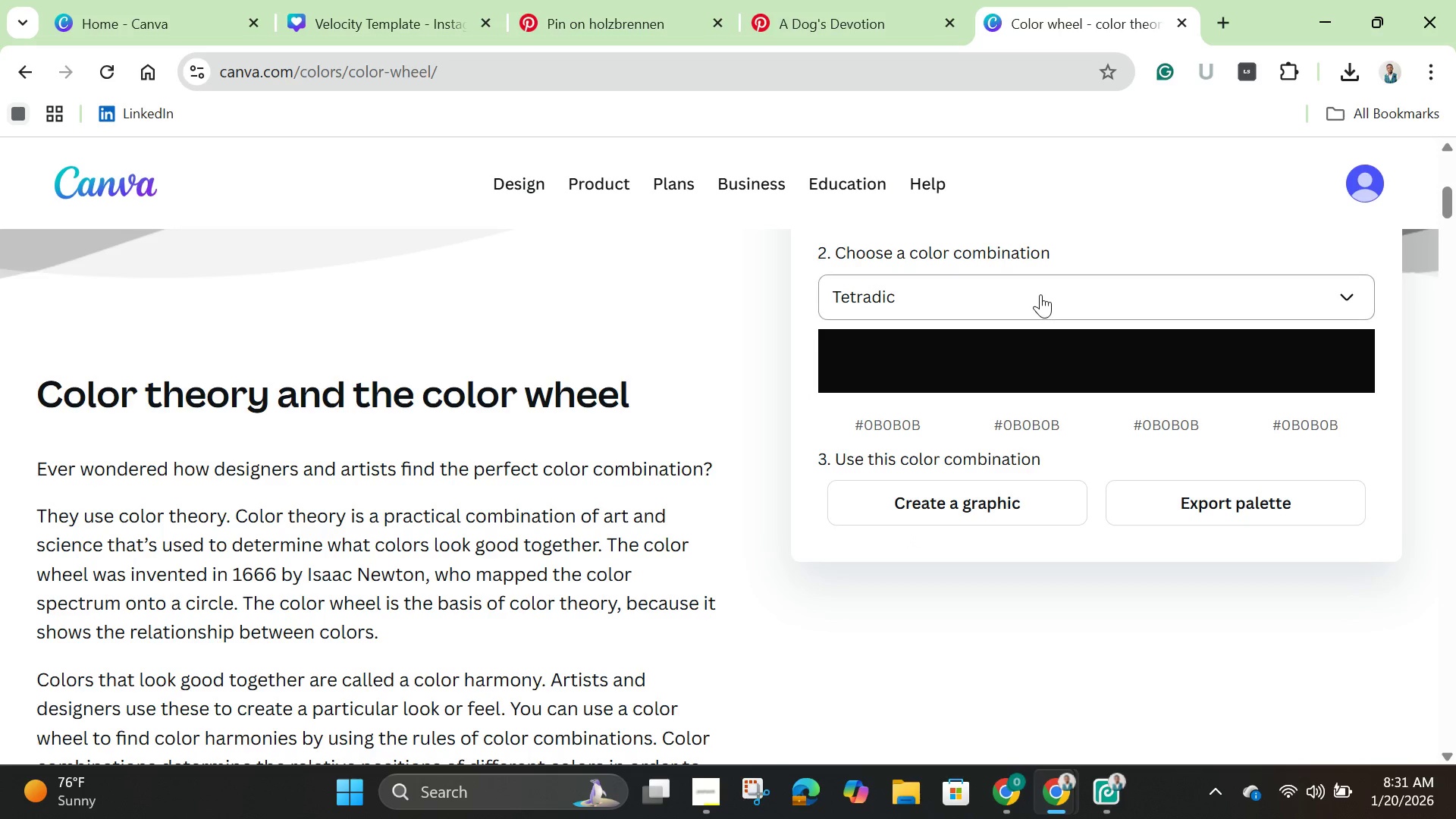 
left_click([1040, 300])
 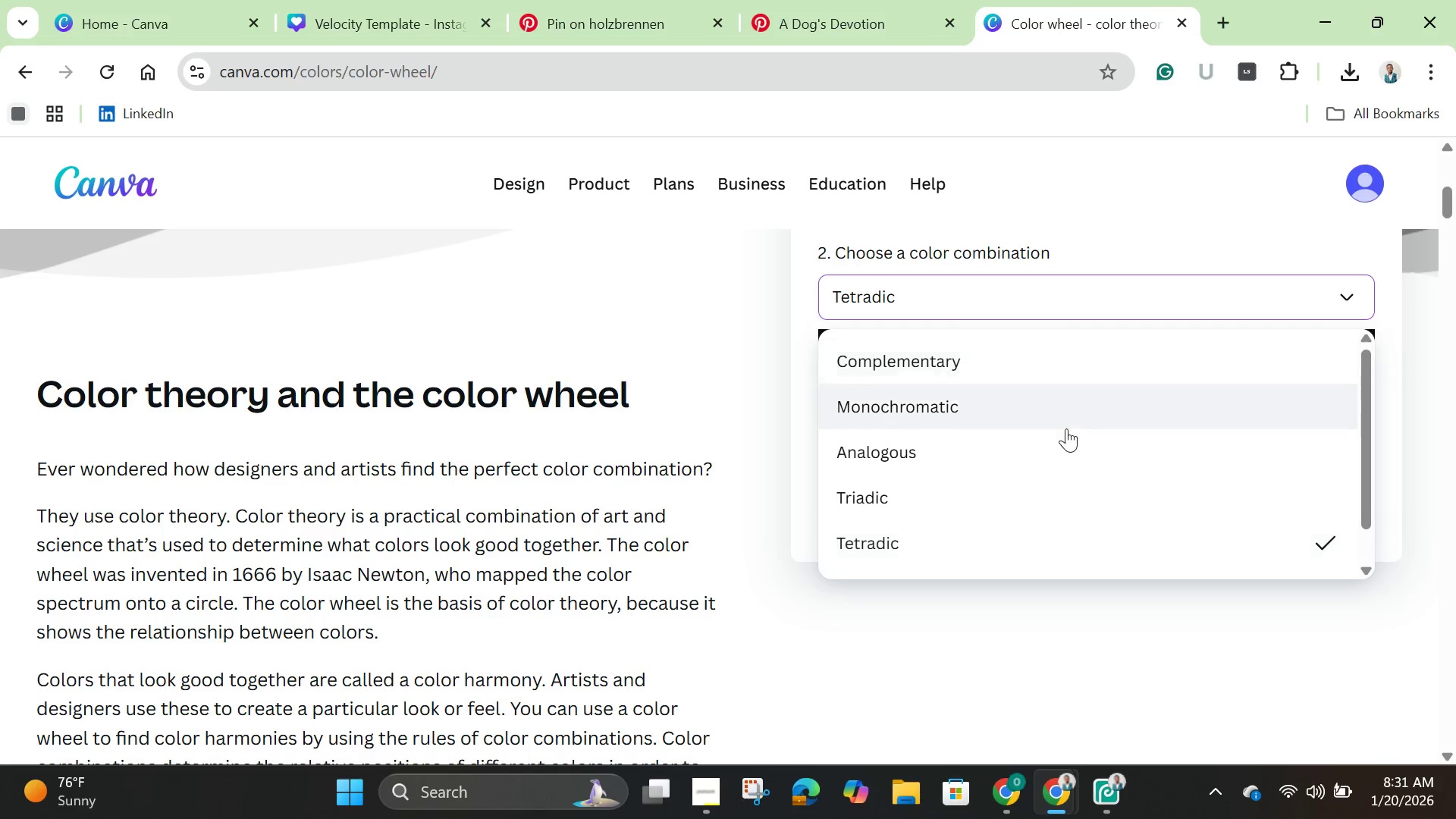 
scroll: coordinate [1066, 433], scroll_direction: down, amount: 4.0
 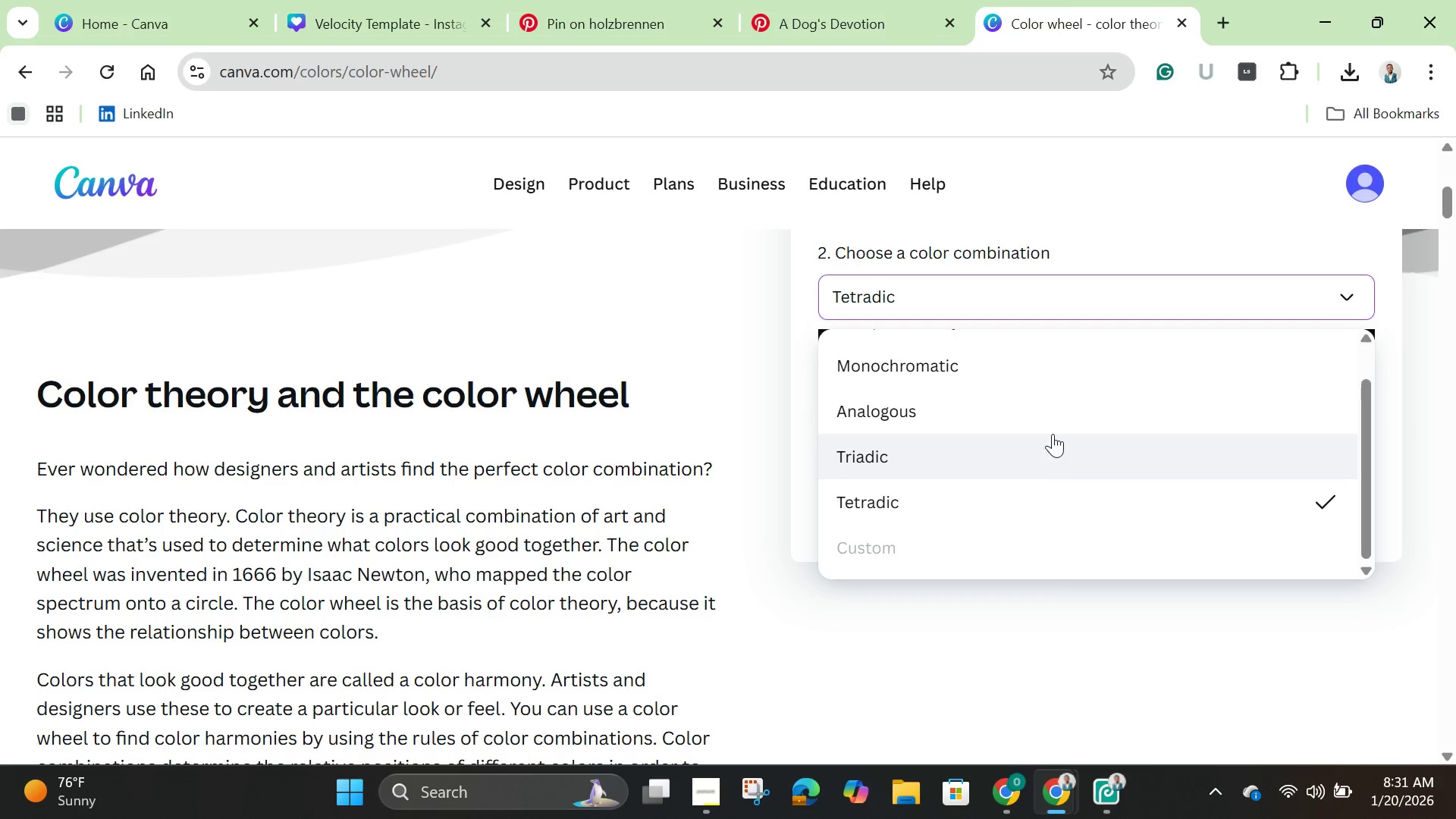 
scroll: coordinate [1054, 434], scroll_direction: up, amount: 5.0
 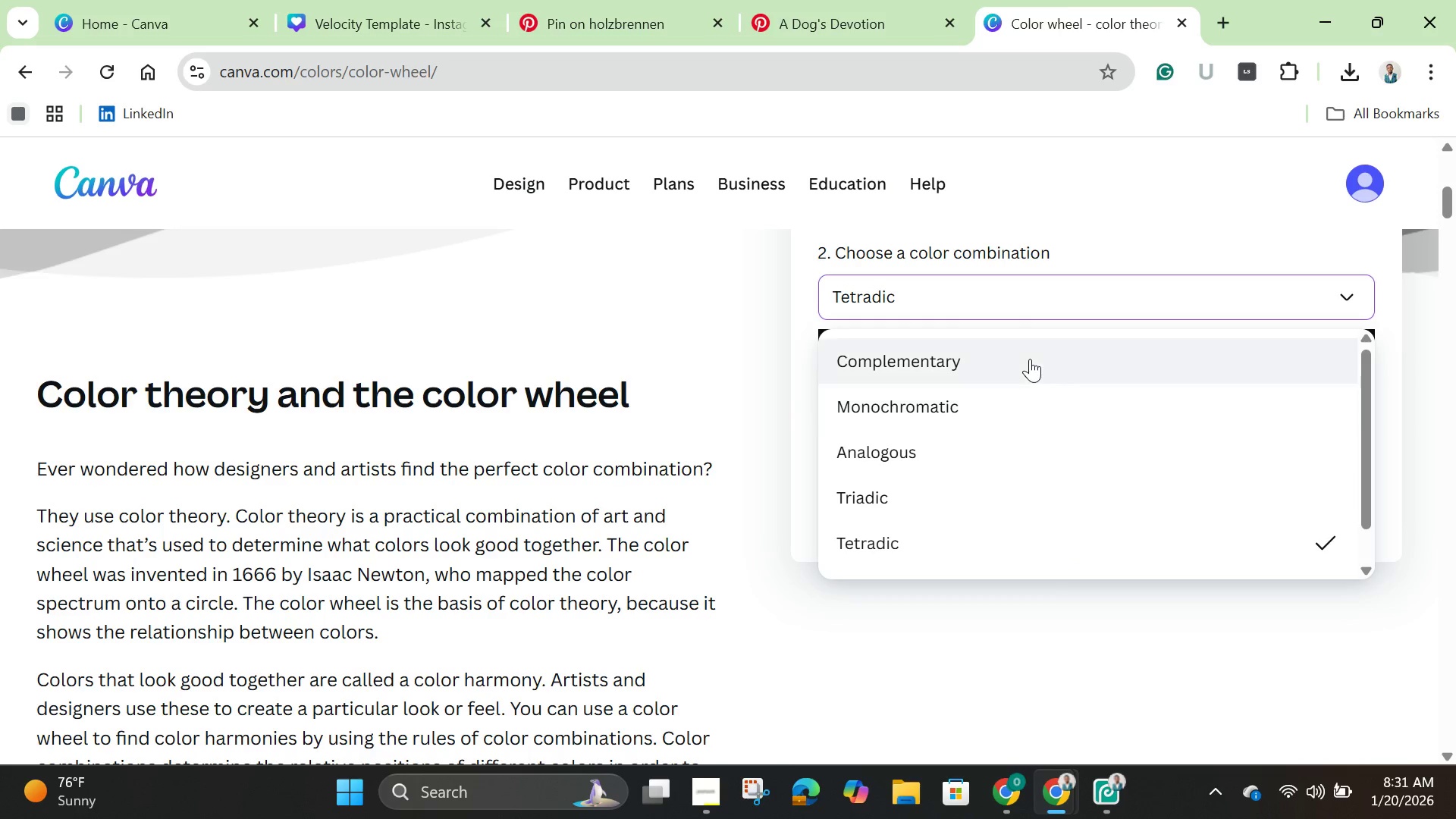 
left_click([1030, 359])
 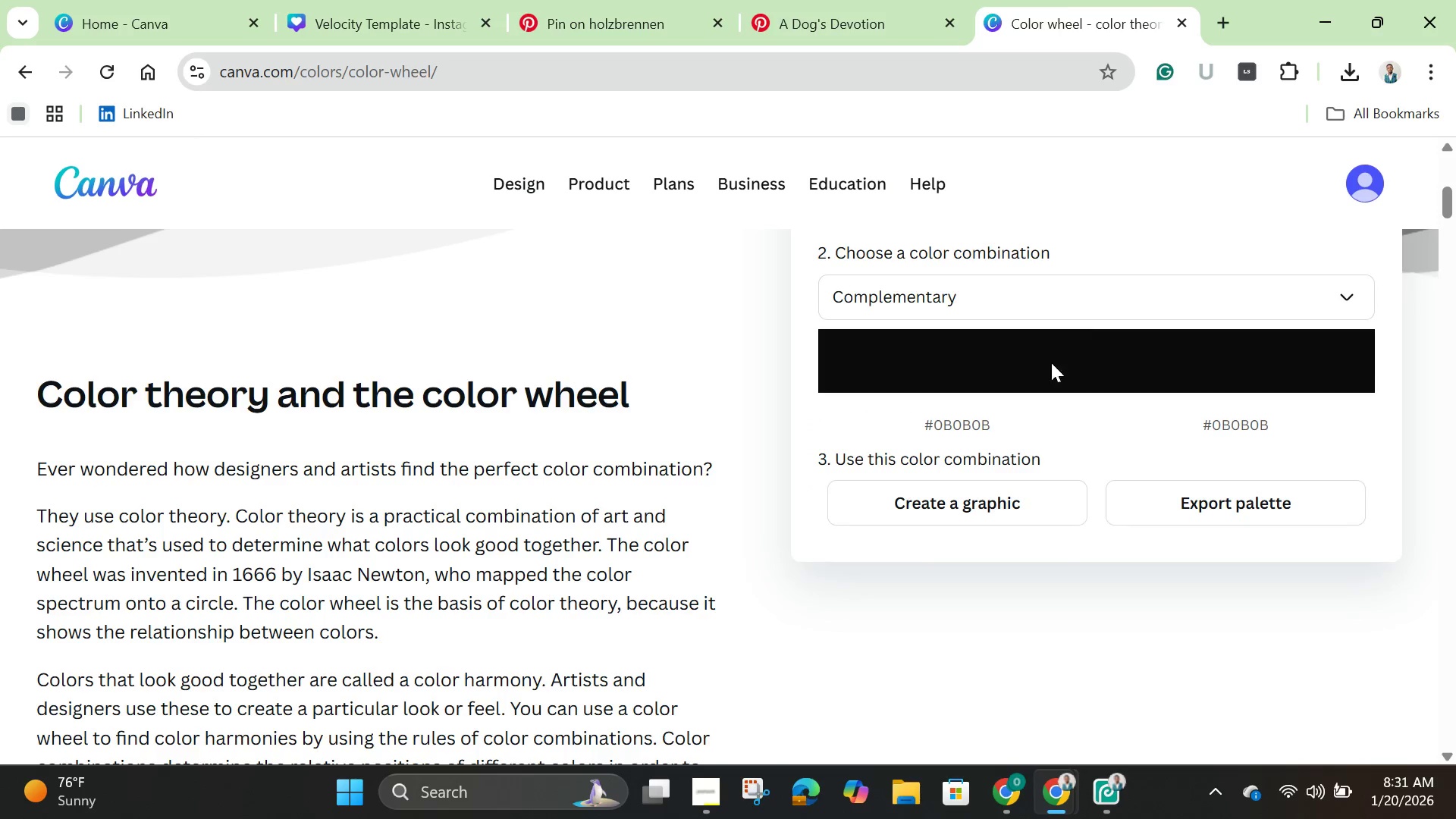 
scroll: coordinate [1065, 362], scroll_direction: up, amount: 5.0
 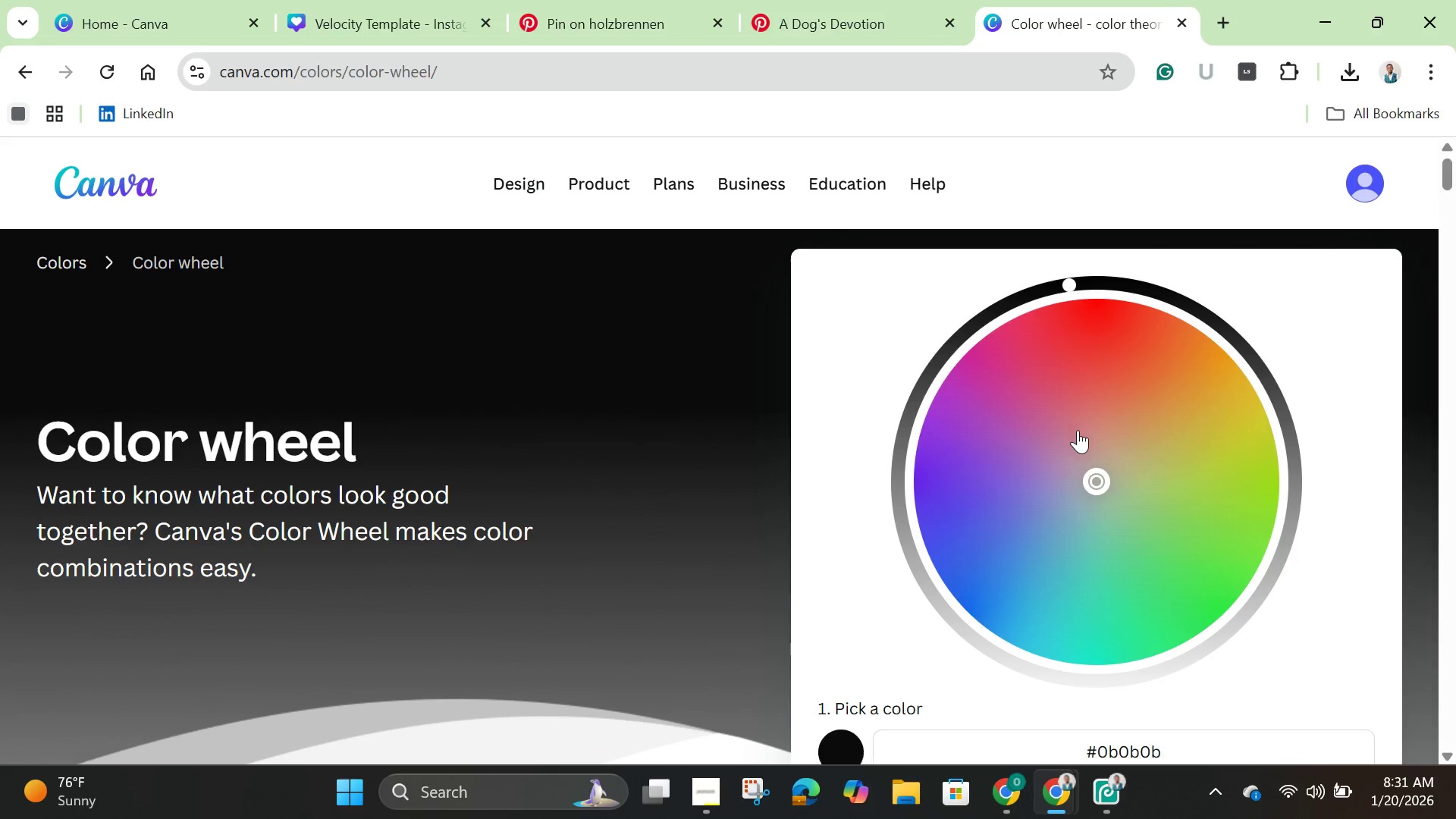 
scroll: coordinate [1078, 430], scroll_direction: down, amount: 2.0
 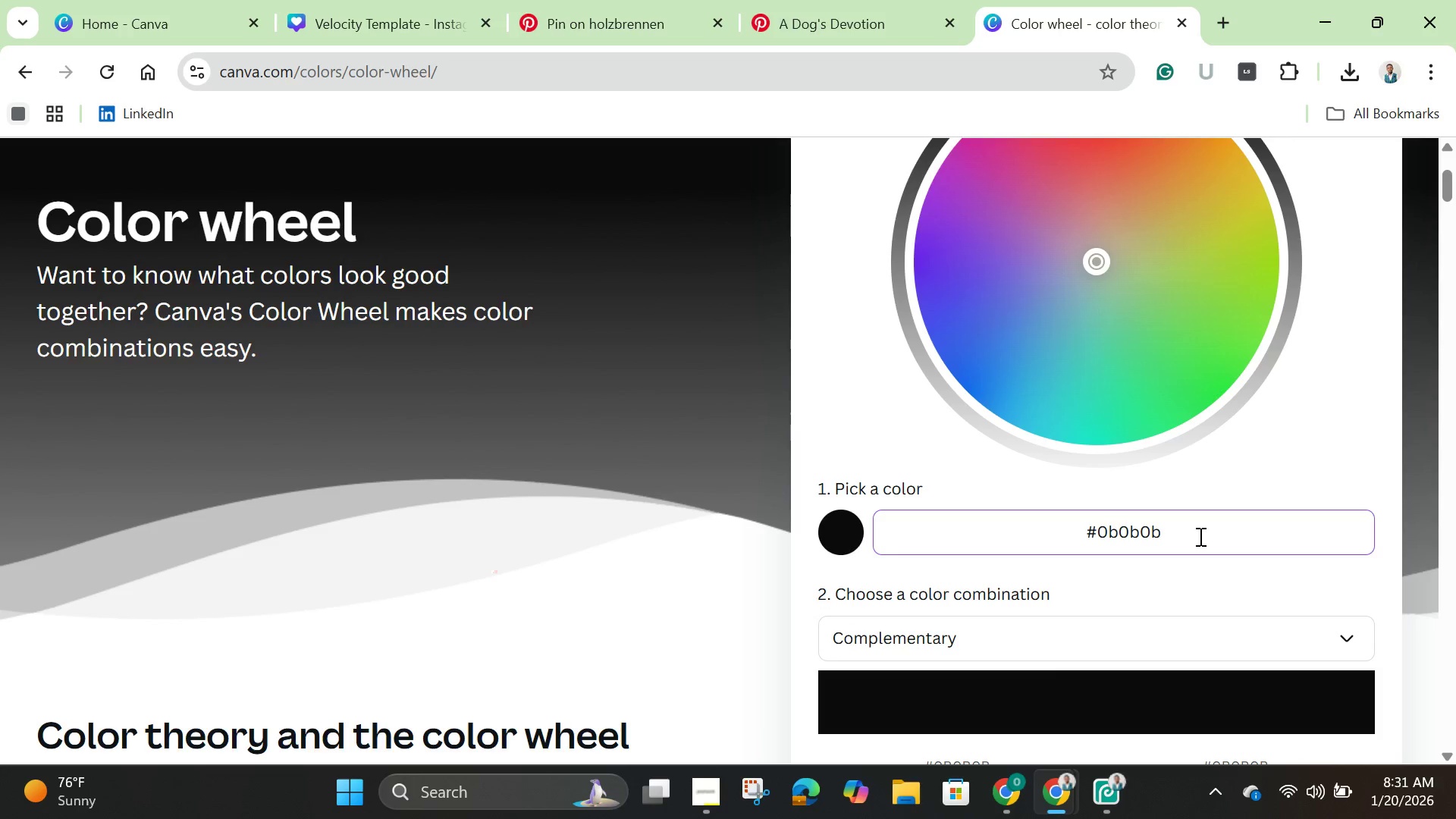 
hold_key(key=Backspace, duration=1.51)
 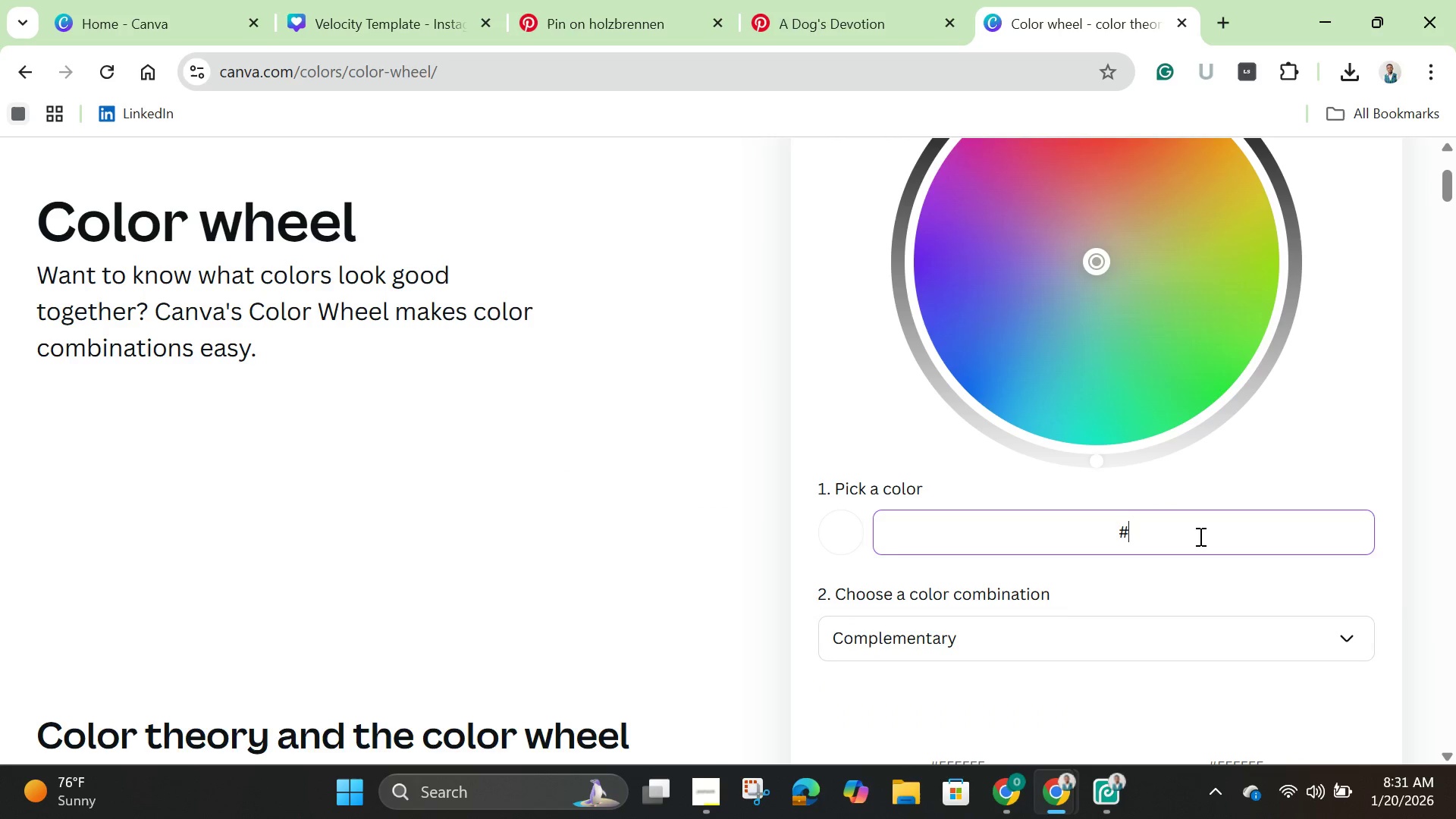 
key(Backspace)
key(Backspace)
key(Backspace)
key(Backspace)
type(coo0c0c0)
 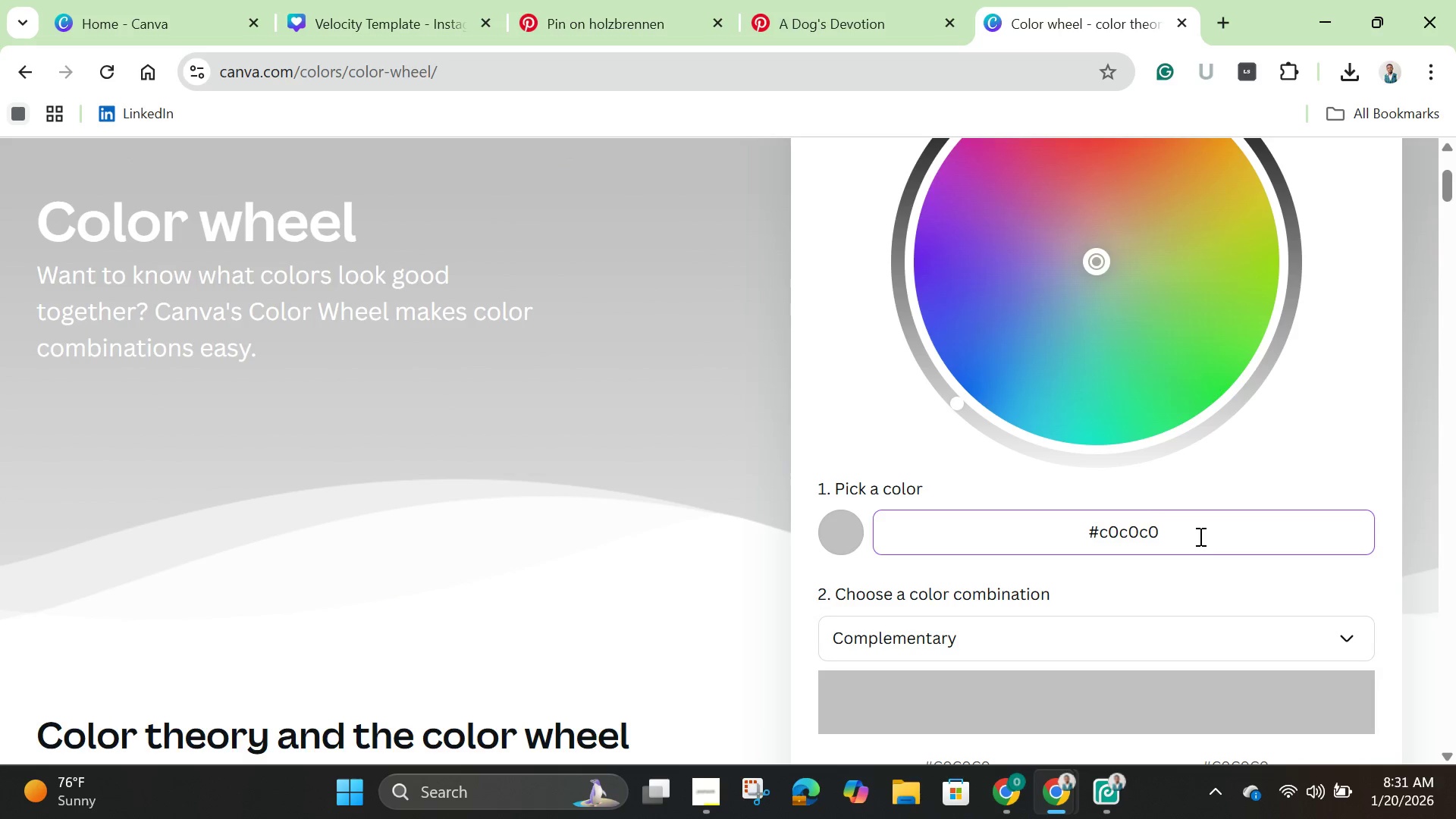 
hold_key(key=Backspace, duration=18.56)
 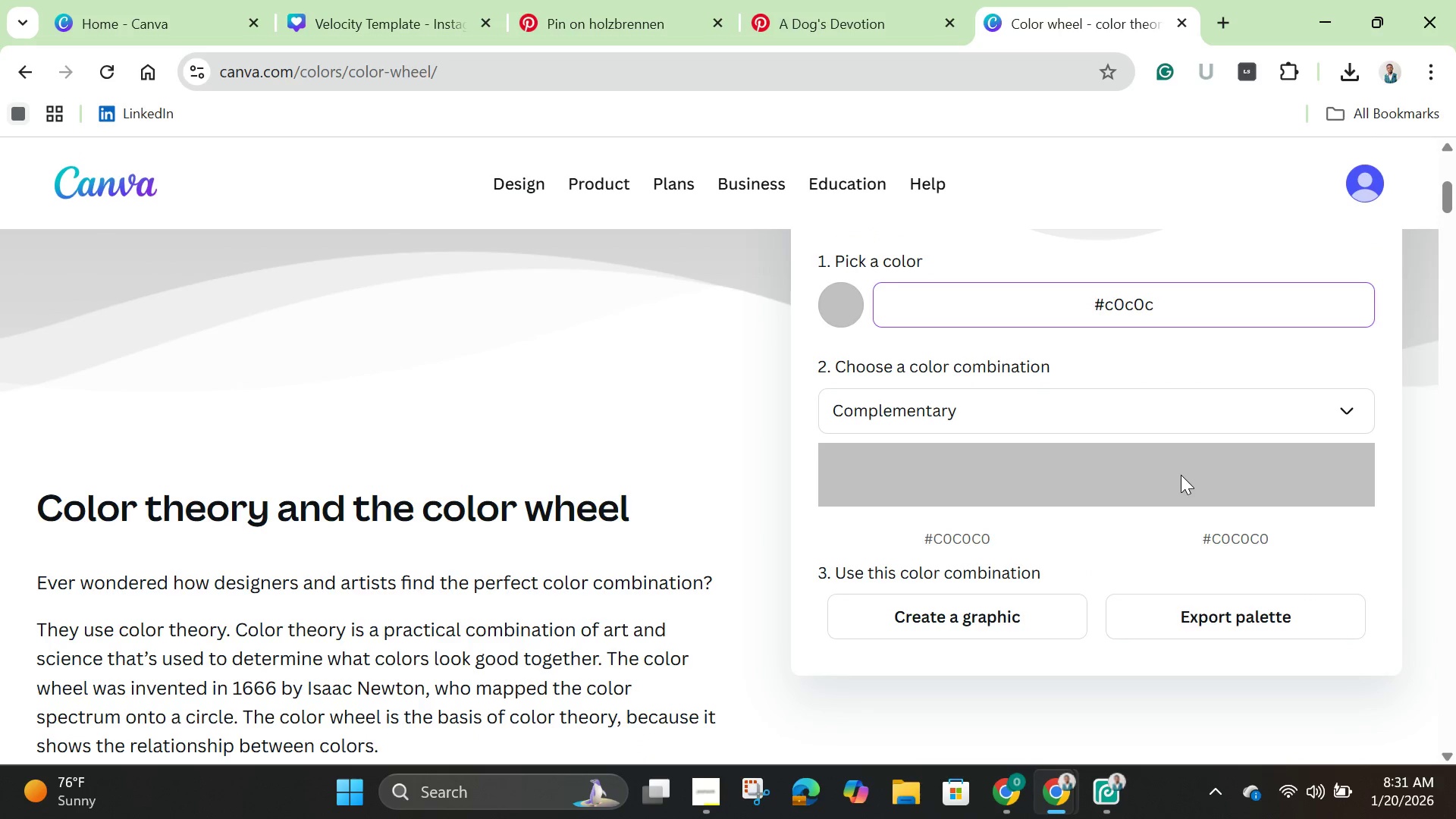 
left_click([1210, 535])
 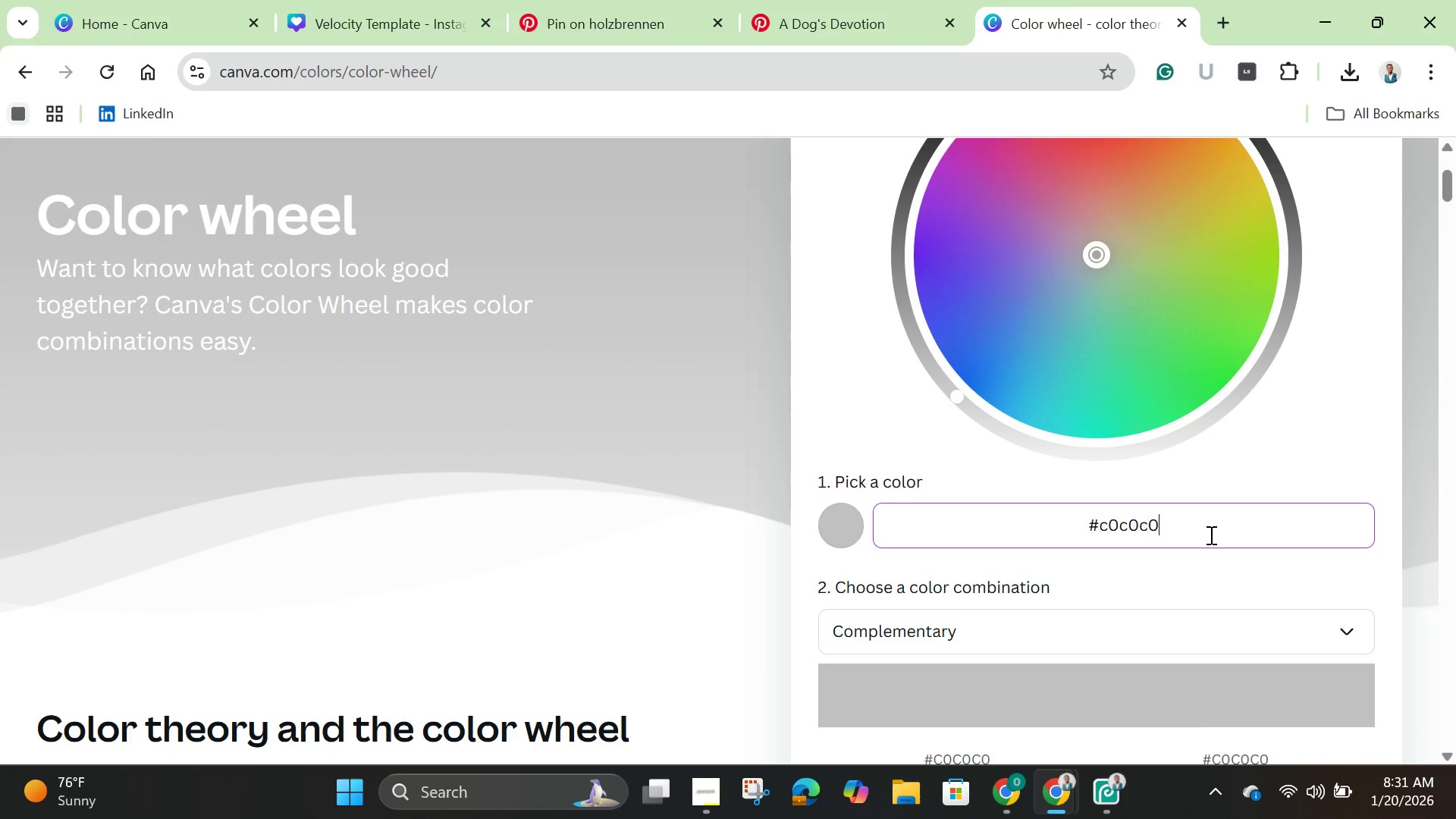 
scroll: coordinate [1210, 535], scroll_direction: down, amount: 5.0
 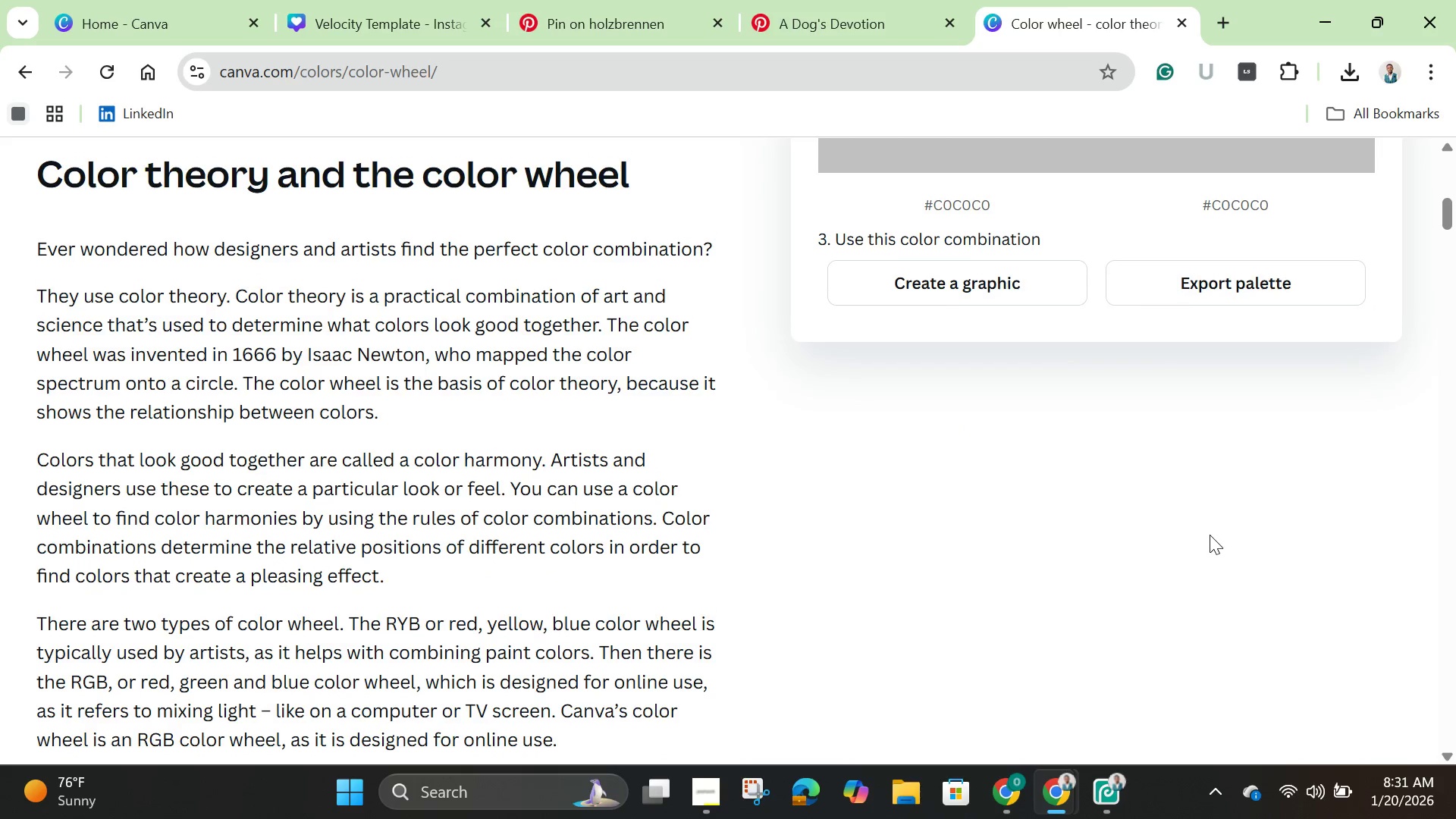 
scroll: coordinate [1210, 535], scroll_direction: up, amount: 3.0
 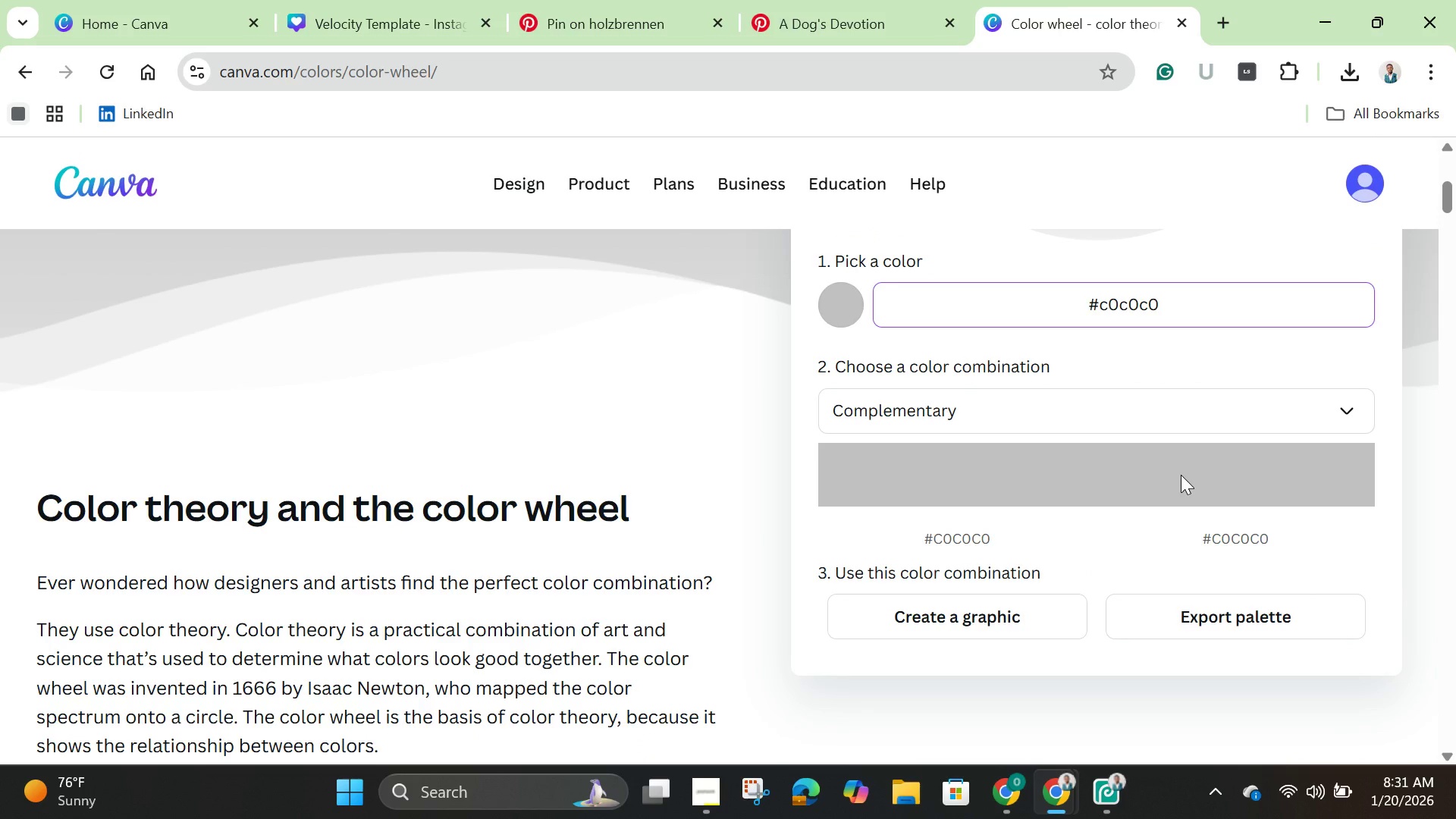 
hold_key(key=Backspace, duration=0.52)
 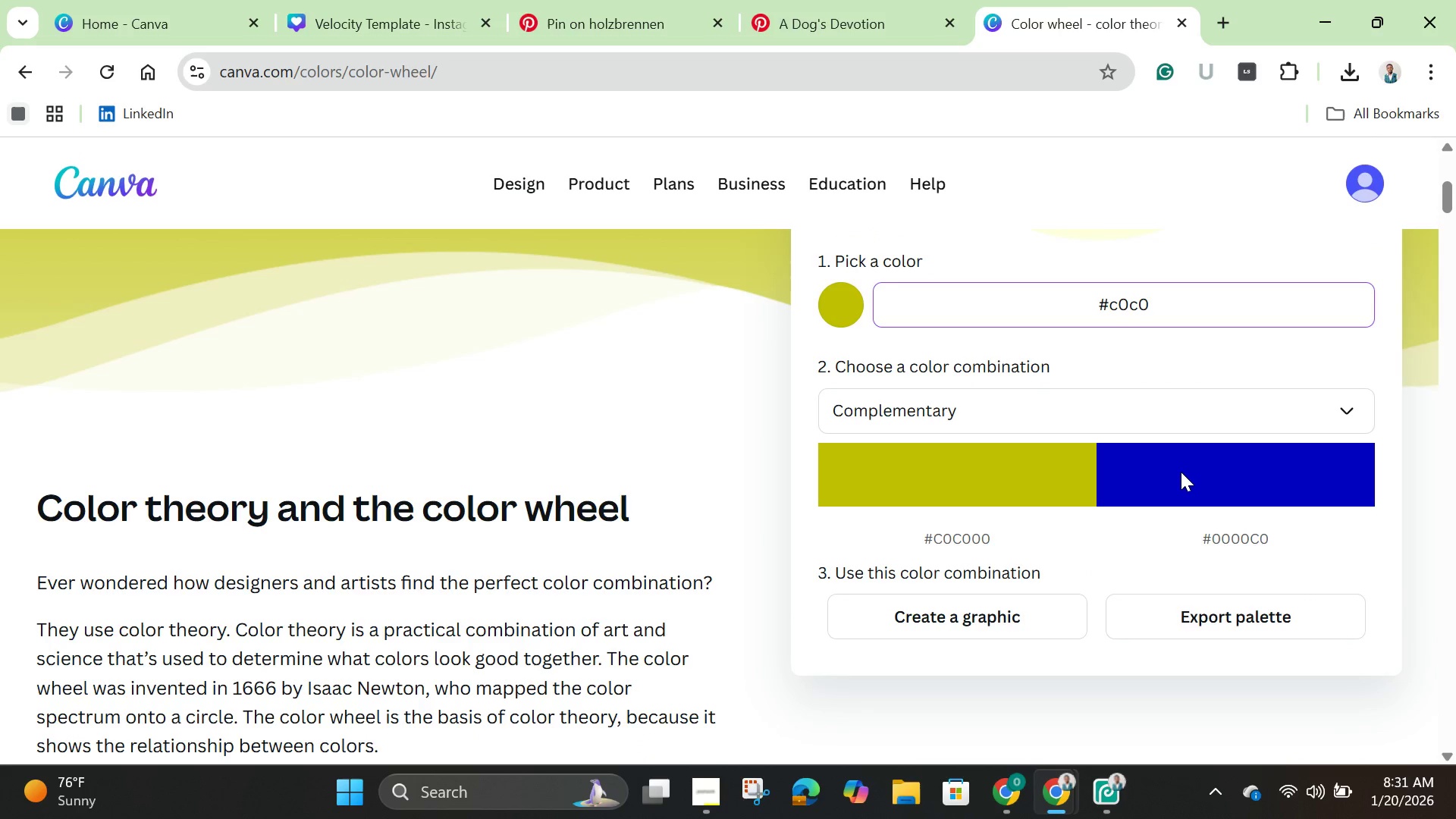 
key(Backspace)
key(Backspace)
key(Backspace)
key(Backspace)
key(Backspace)
type(da6a)
 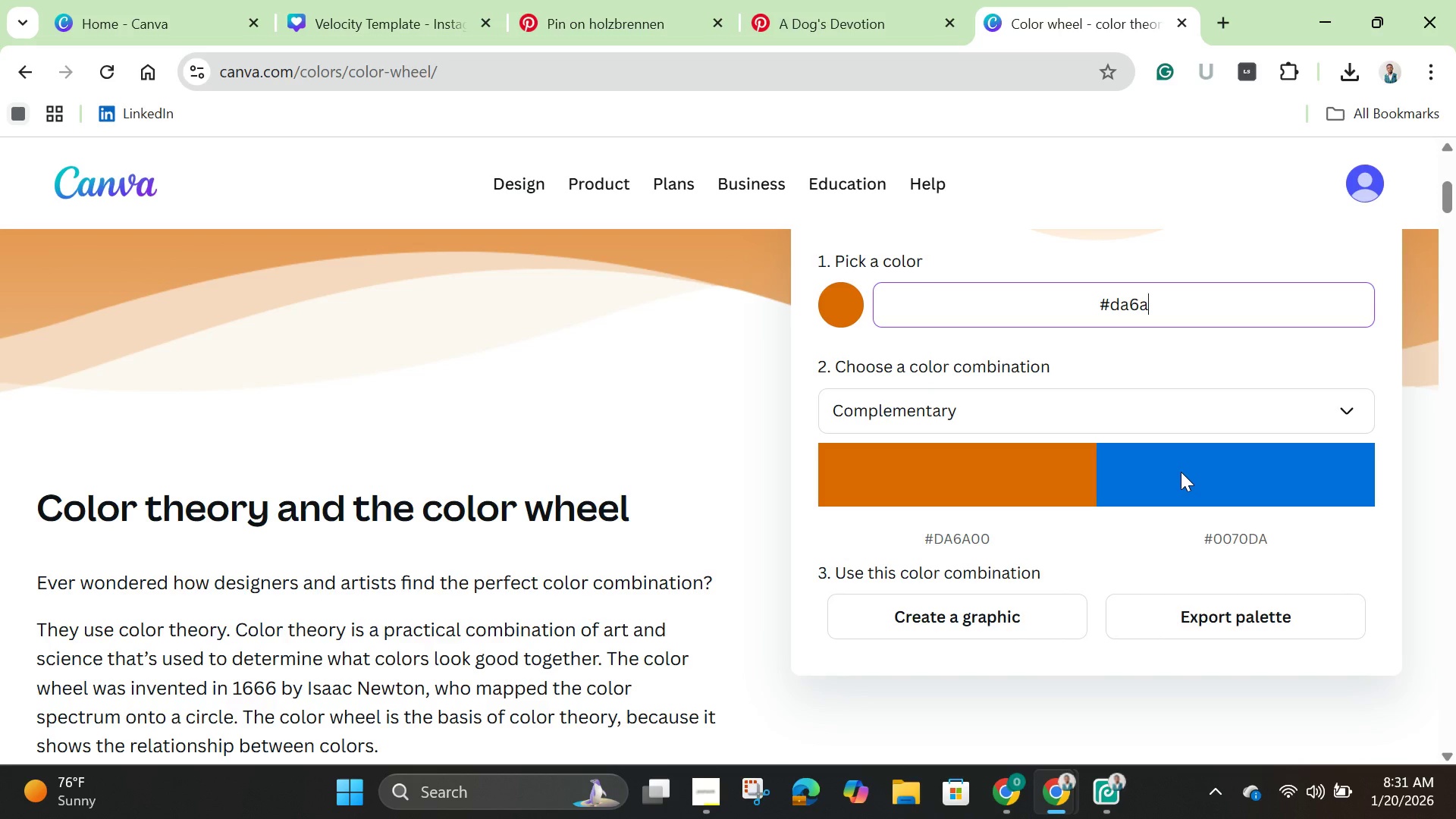 
type(00)
 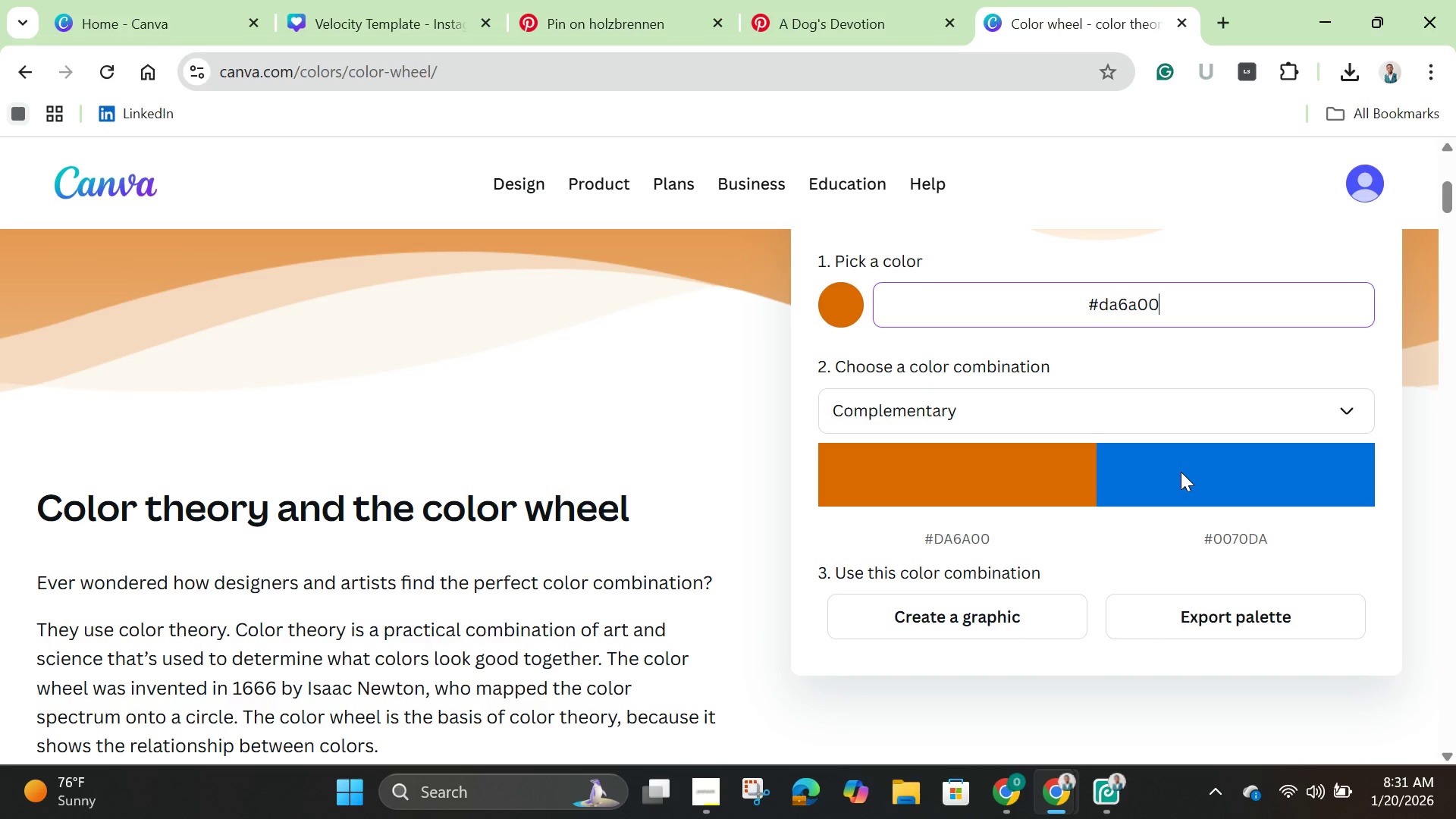 
scroll: coordinate [1183, 469], scroll_direction: none, amount: 0.0
 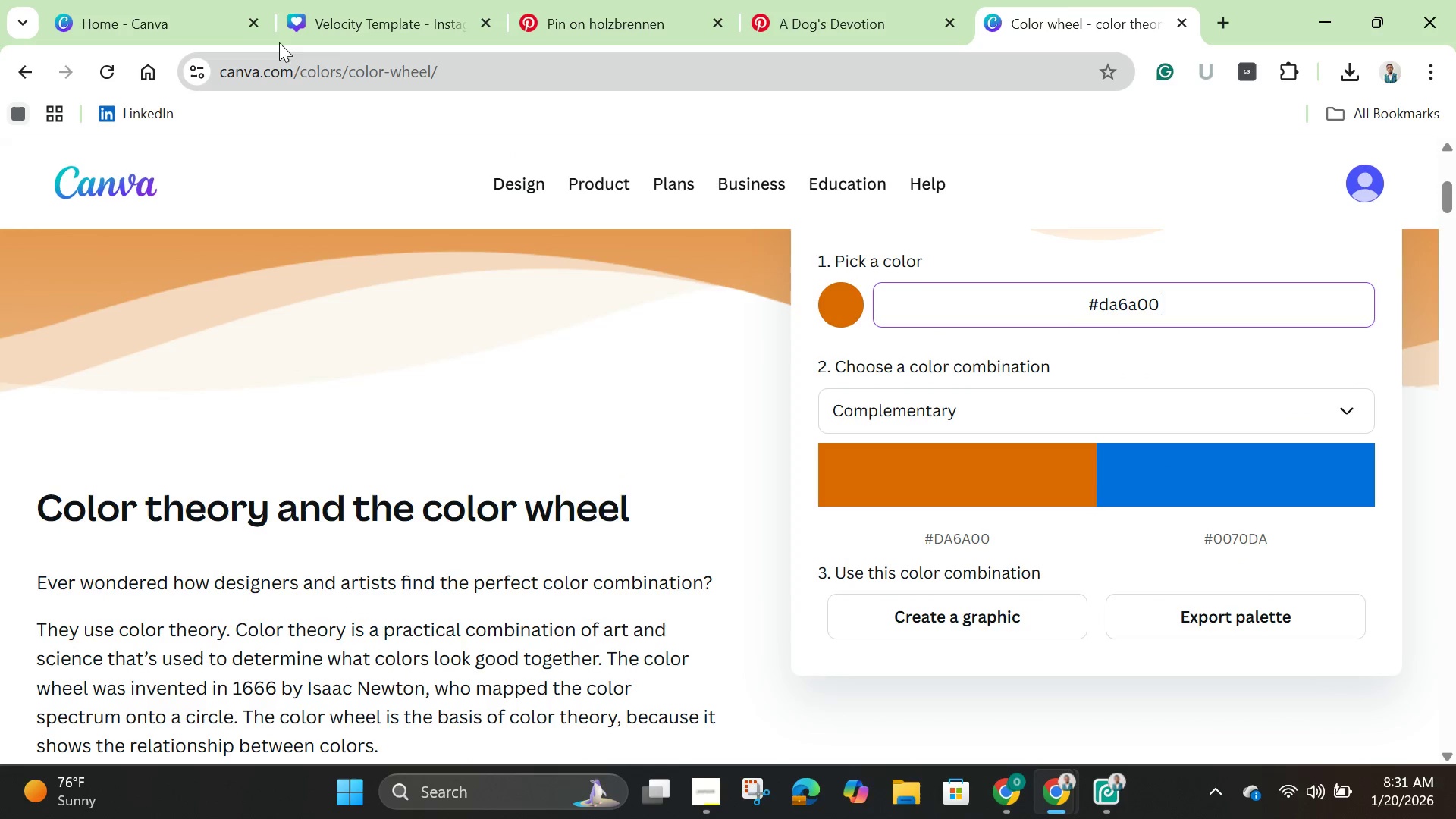 
left_click([352, 10])
 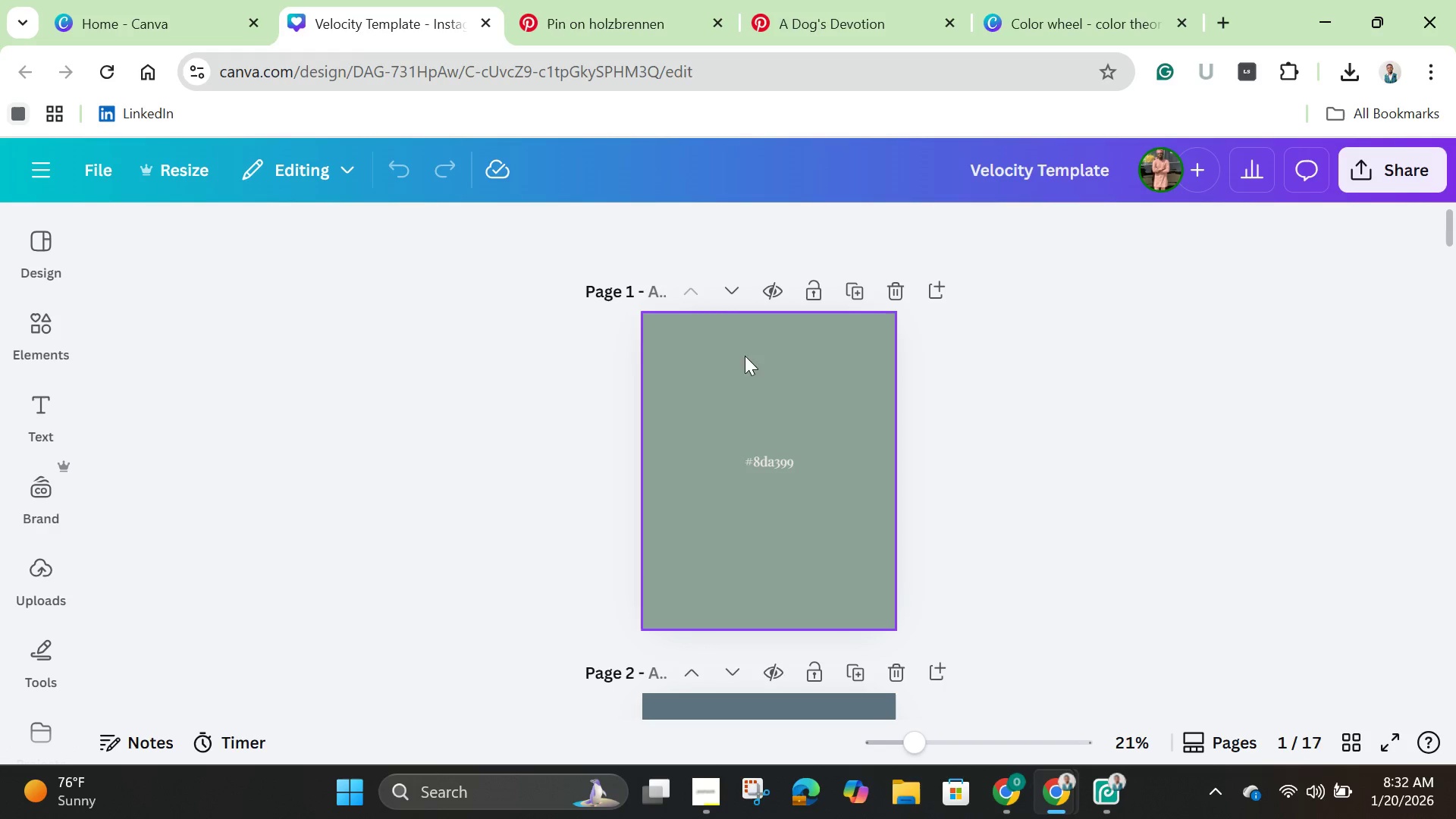 
left_click([786, 388])
 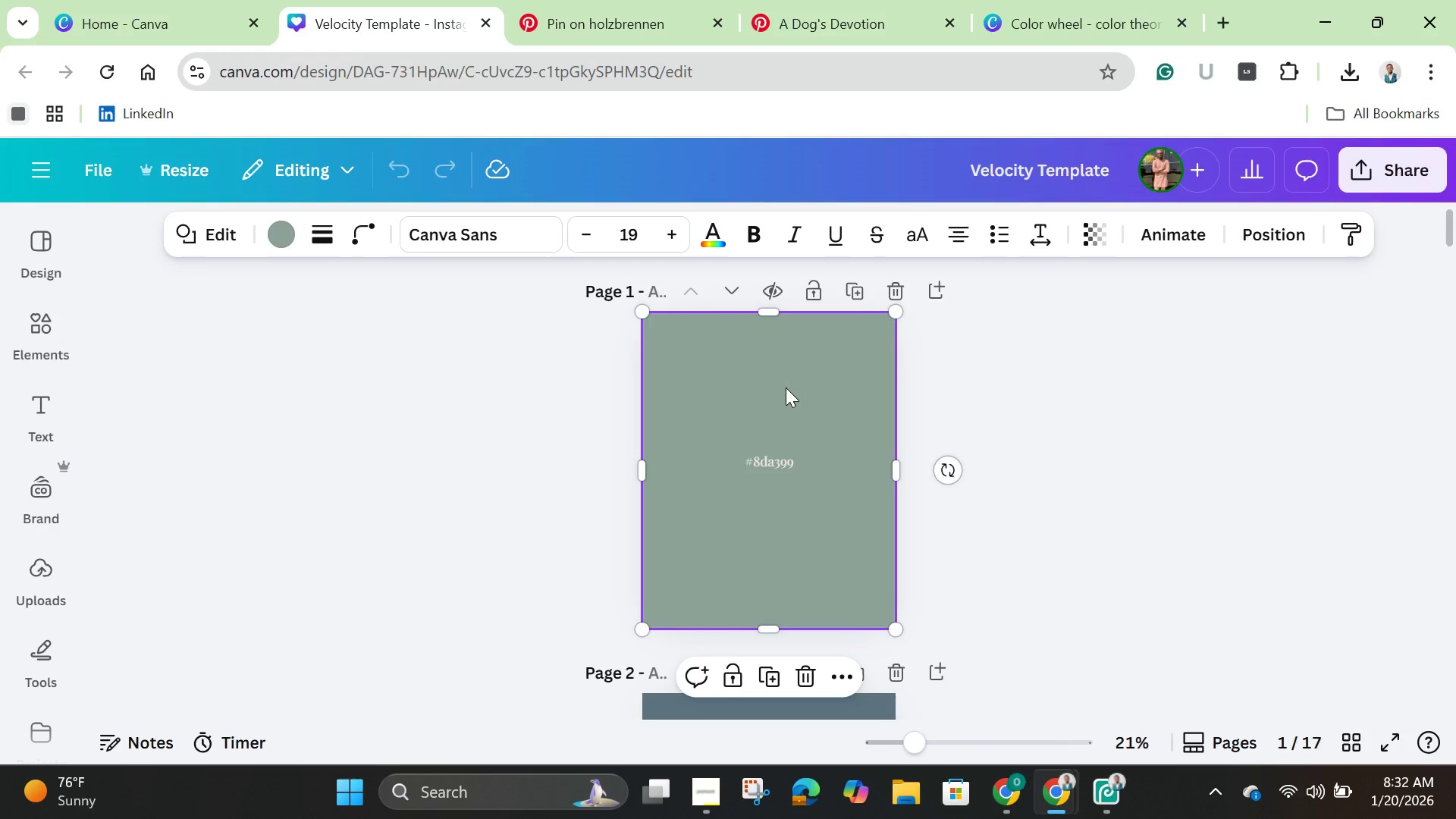 
wait(8.95)
 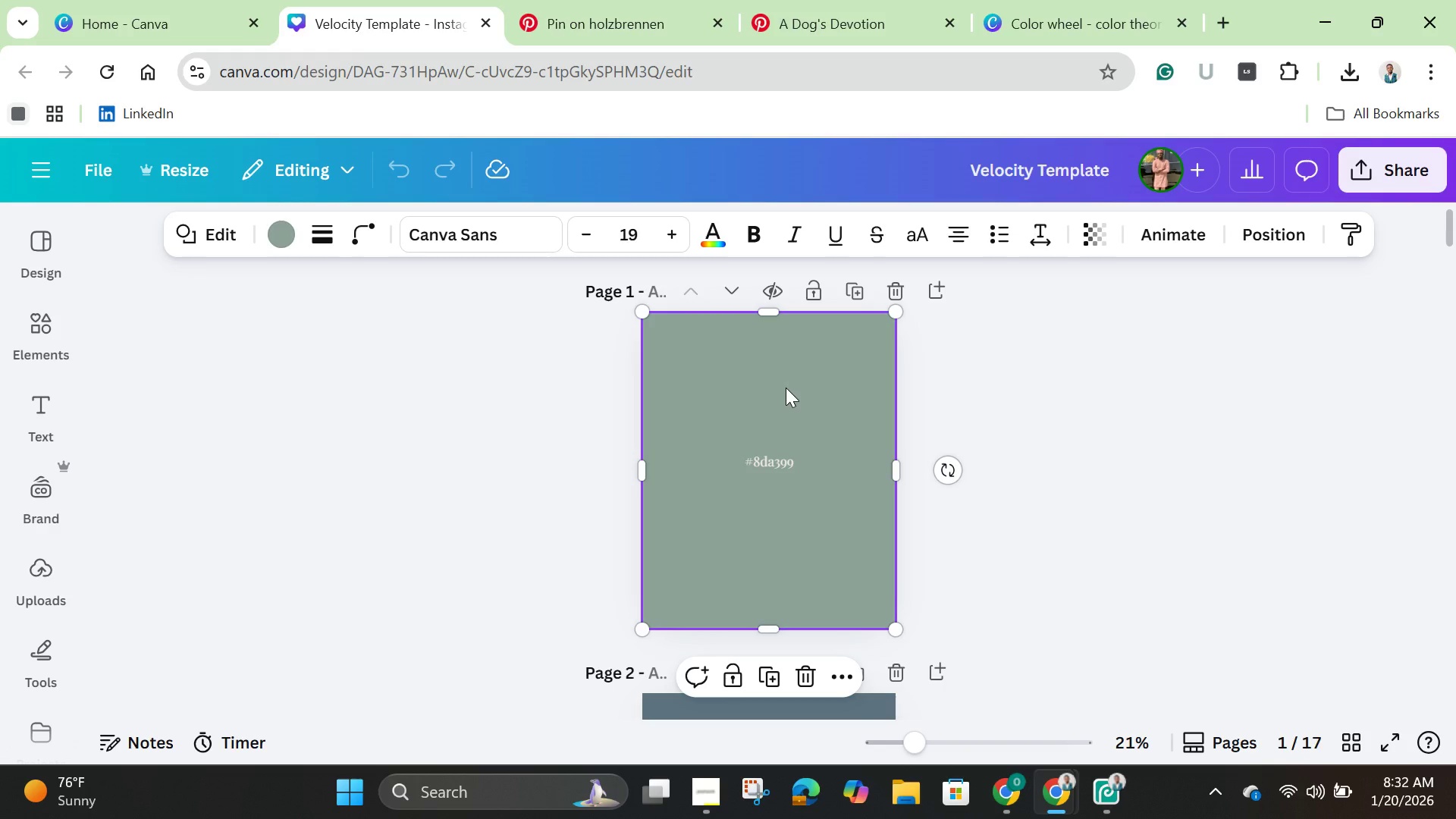 
left_click([283, 238])
 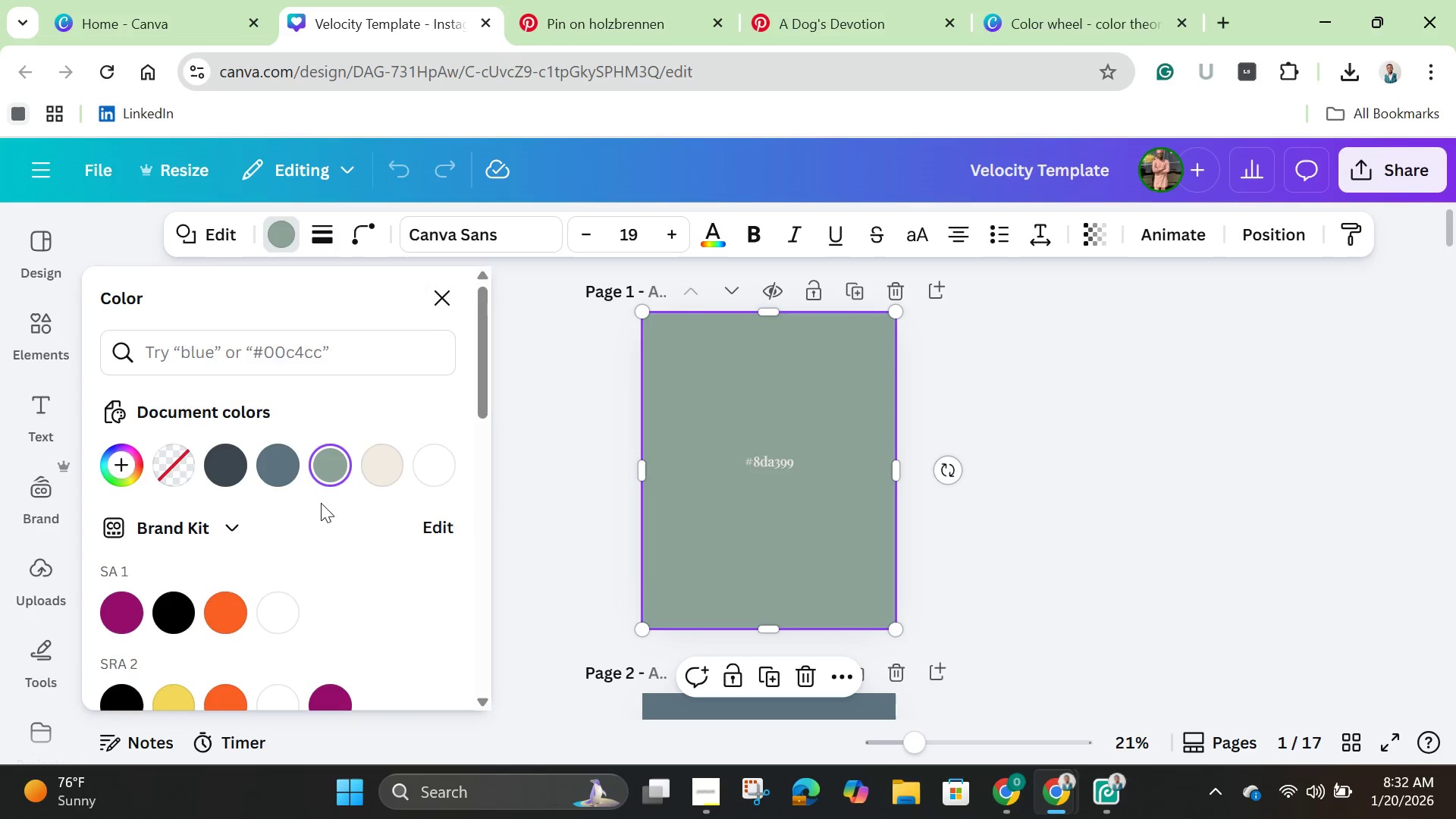 
mouse_move([344, 472])
 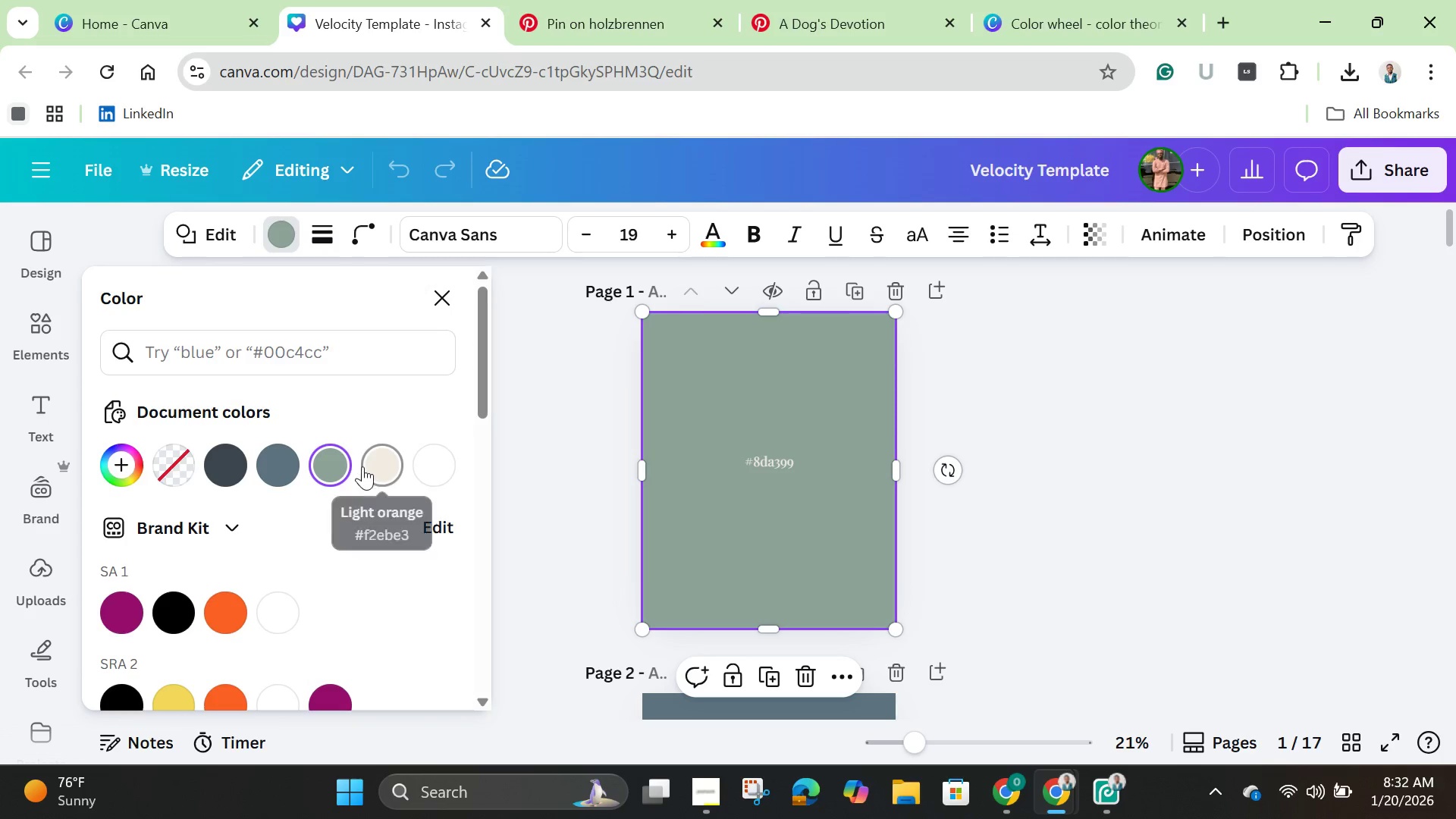 
double_click([331, 465])
 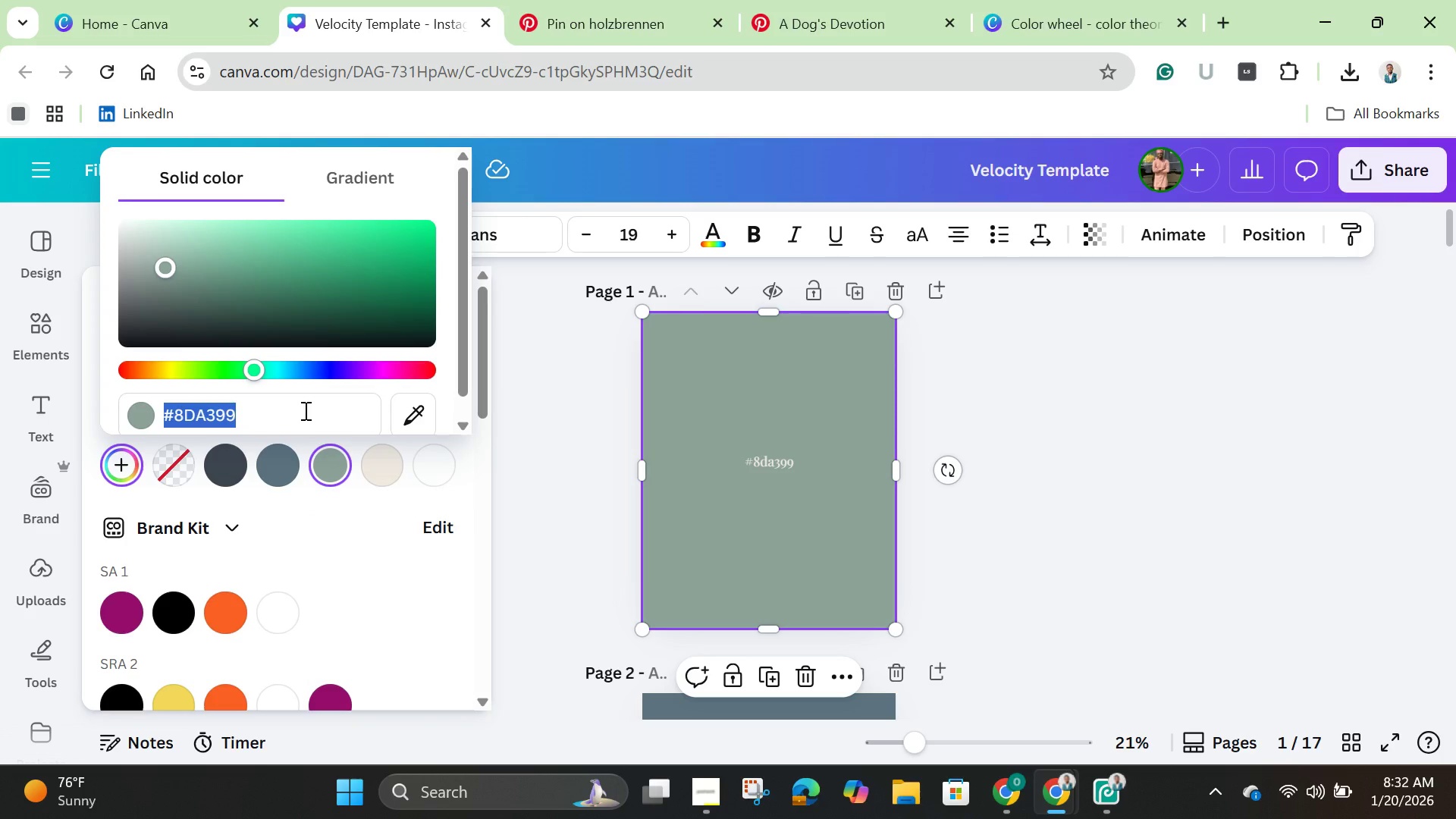 
hold_key(key=Backspace, duration=0.33)
 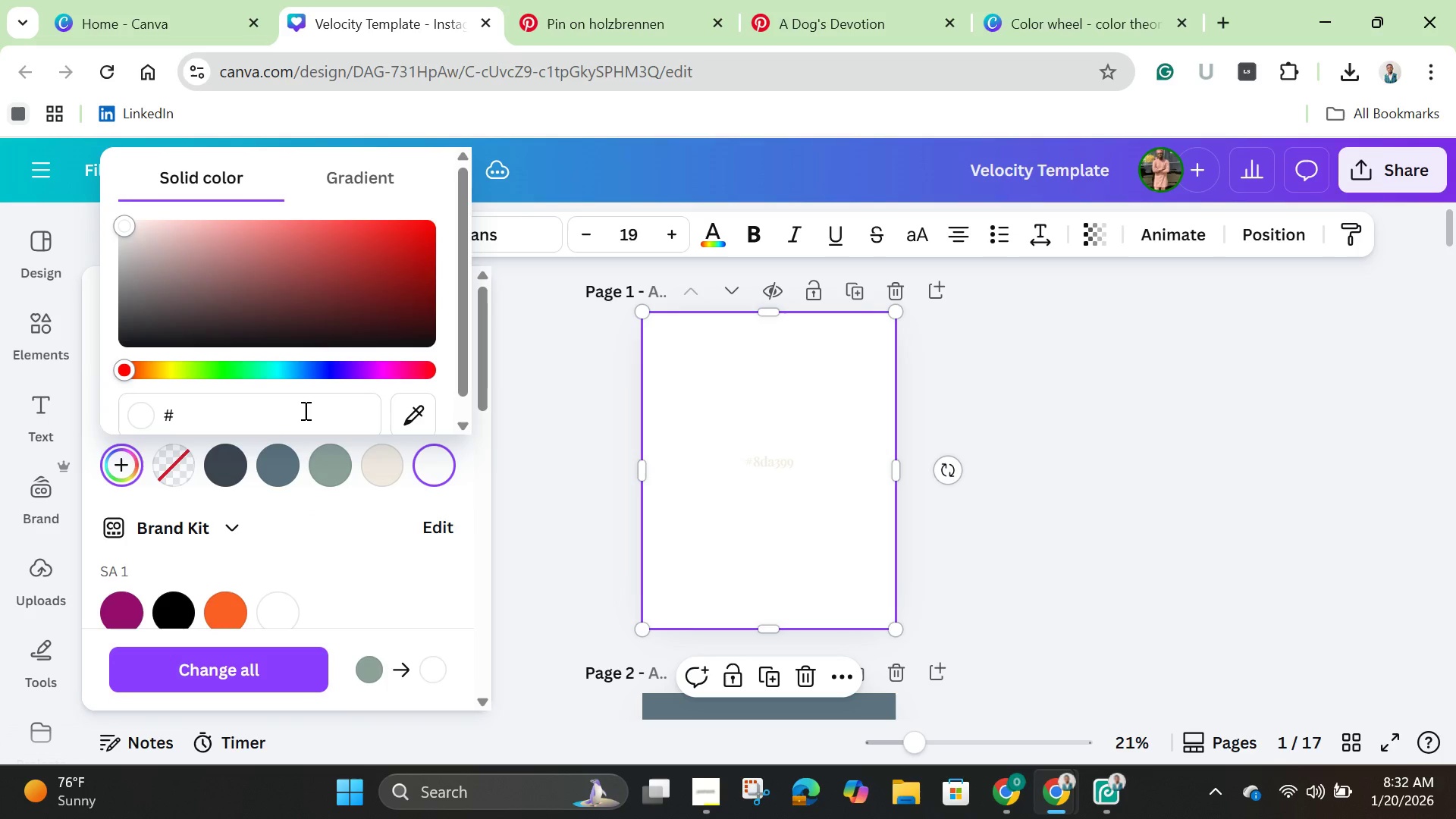 
type(0b0b0)
 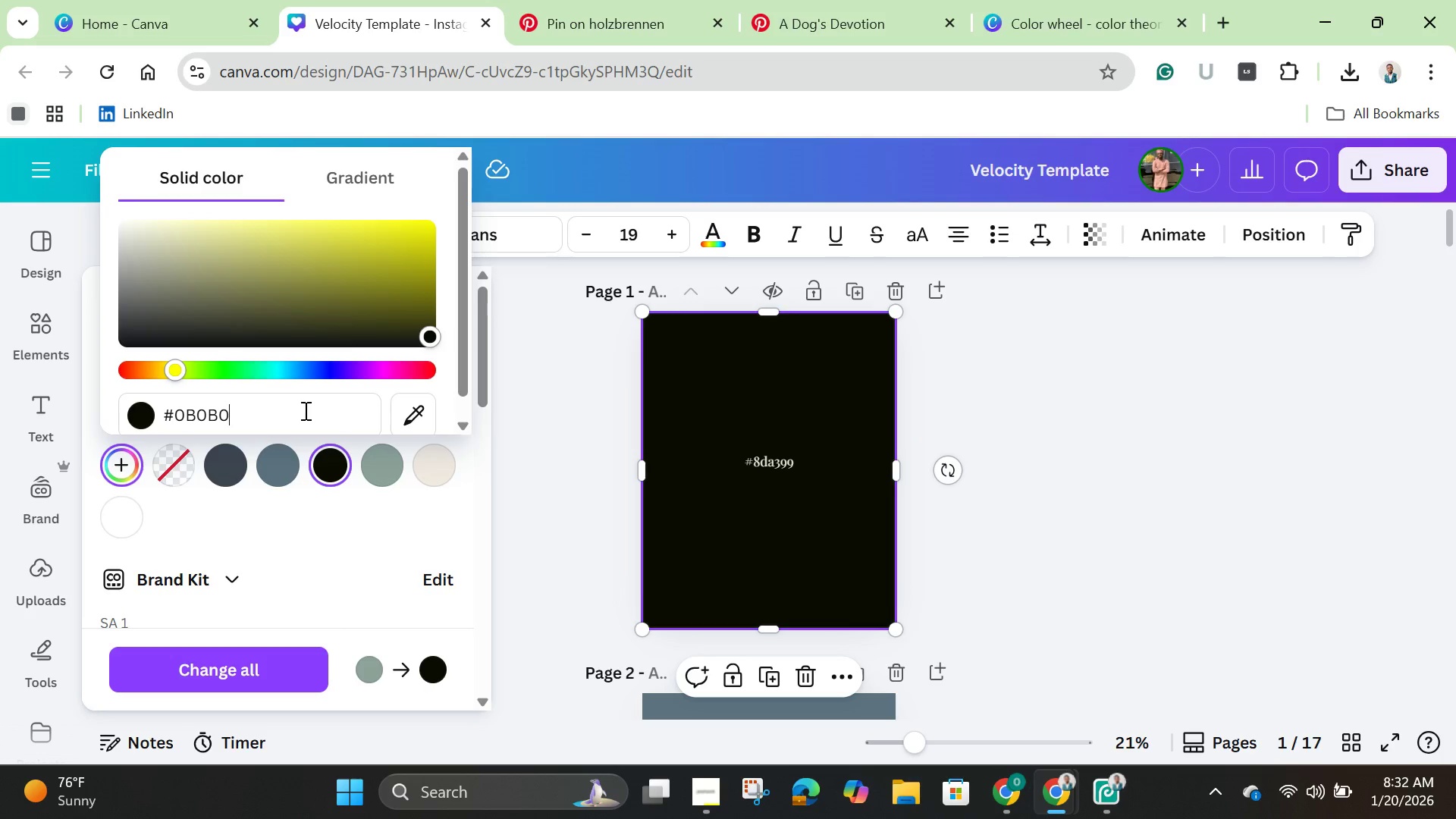 
type(bbbb)
 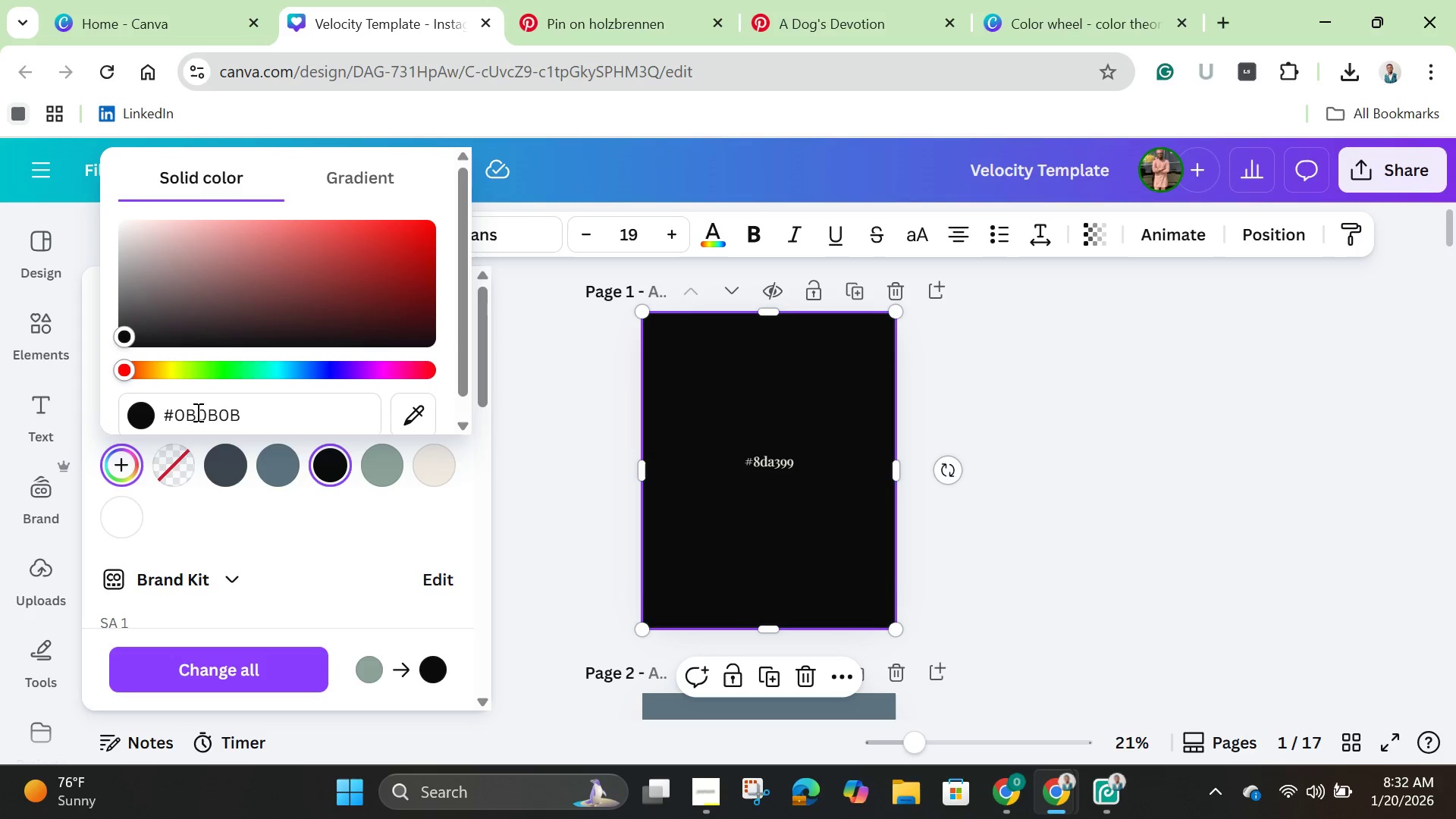 
double_click([201, 416])
 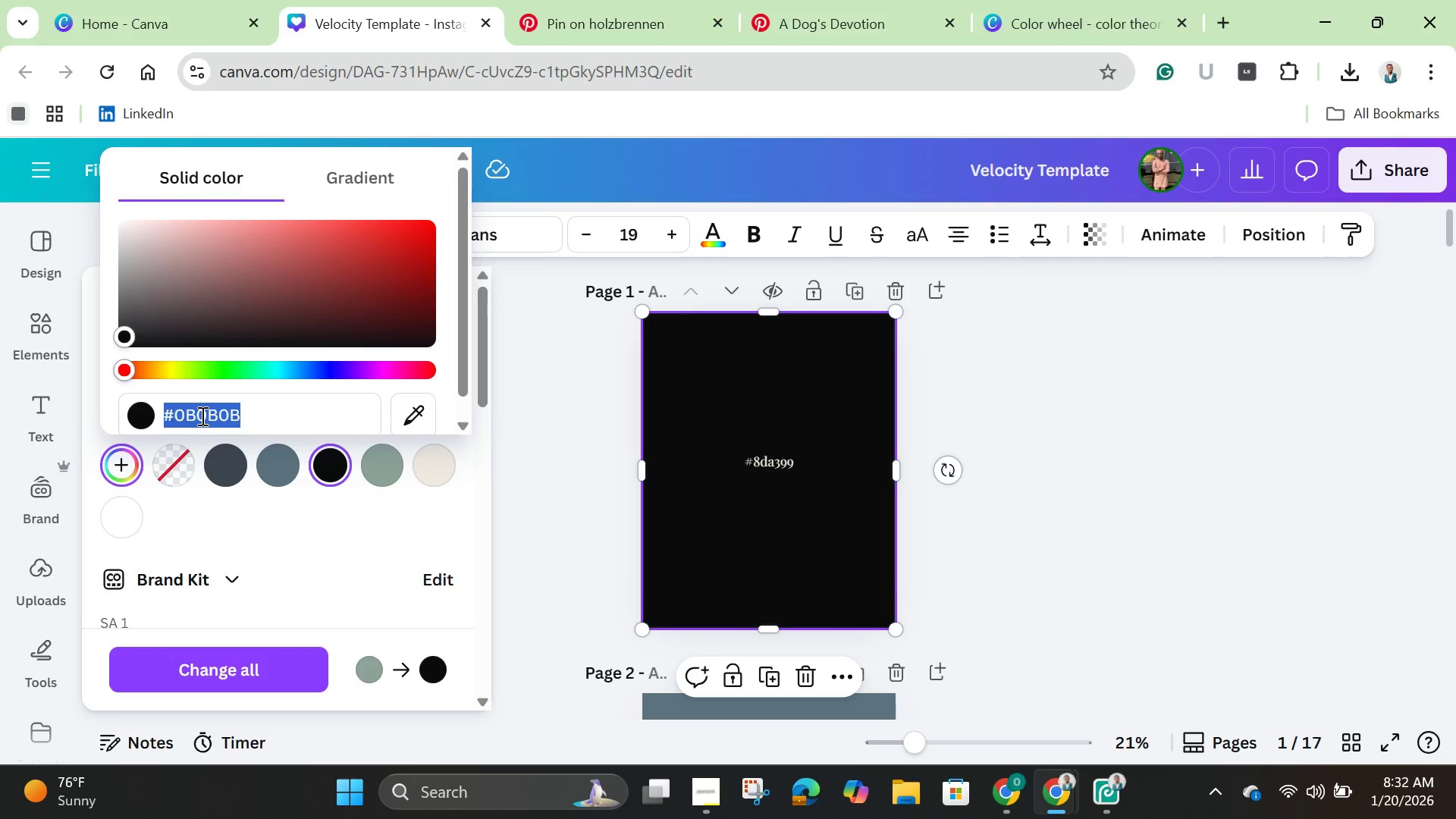 
triple_click([201, 416])
 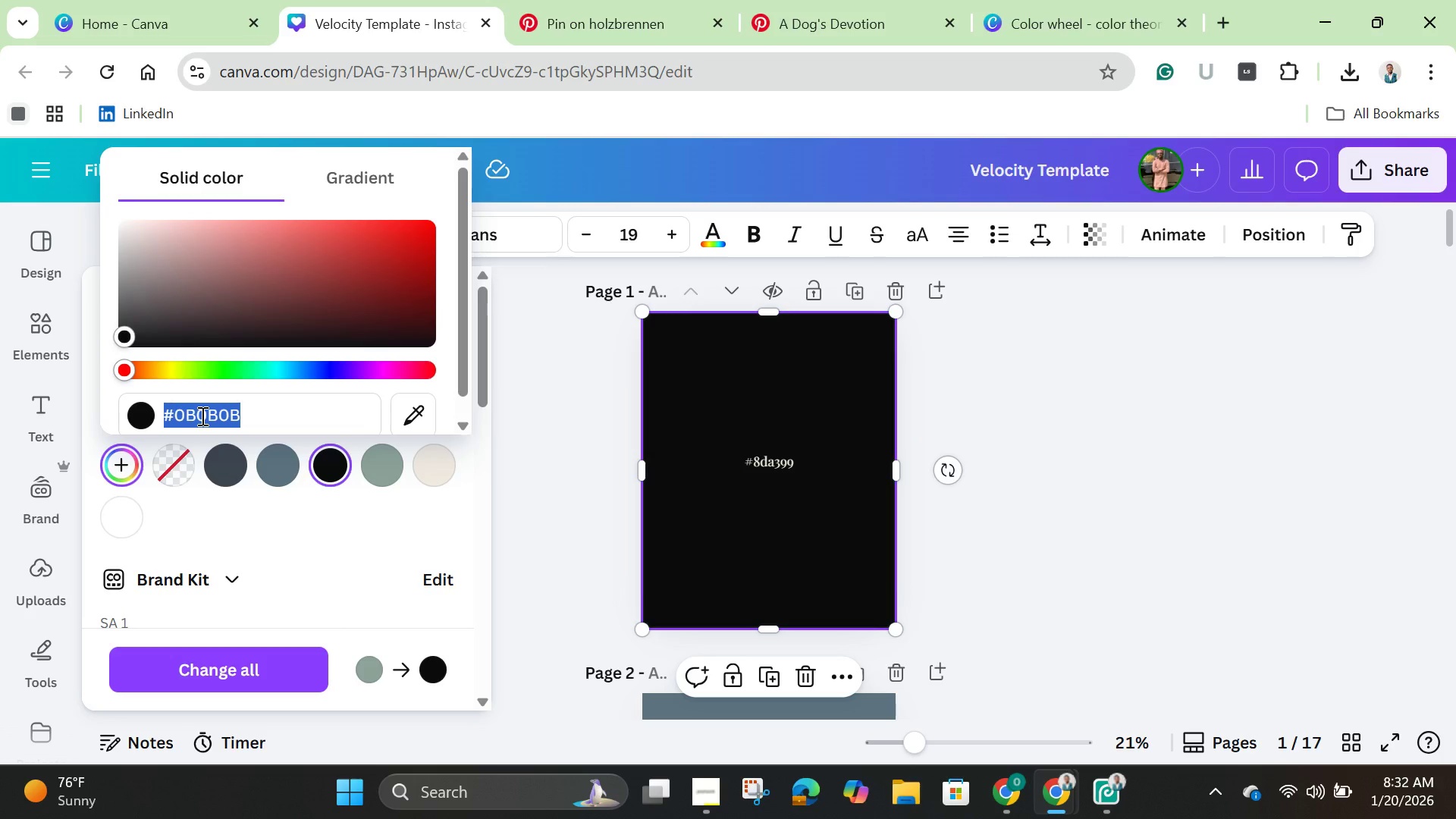 
right_click([201, 416])
 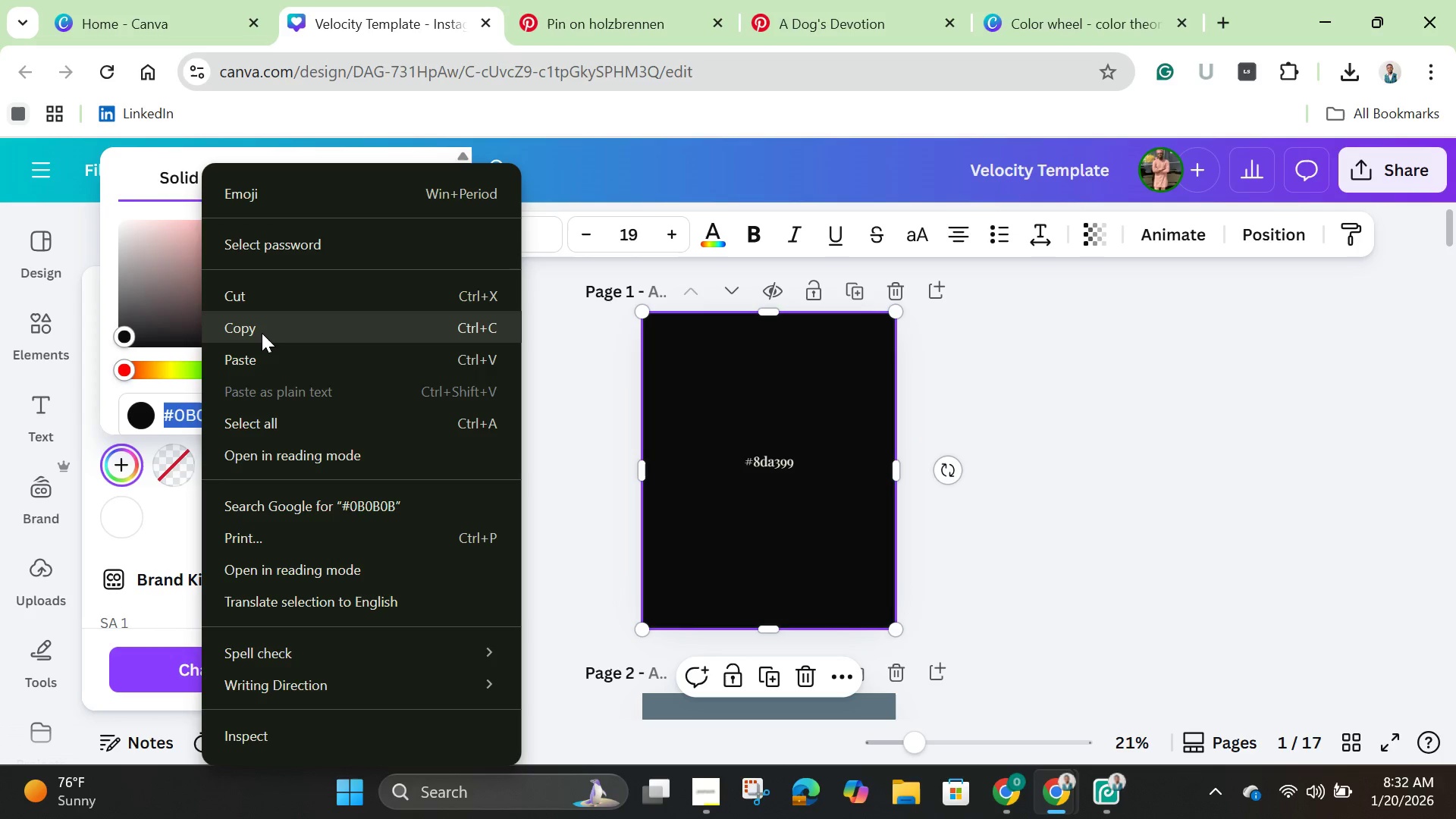 
left_click([259, 330])
 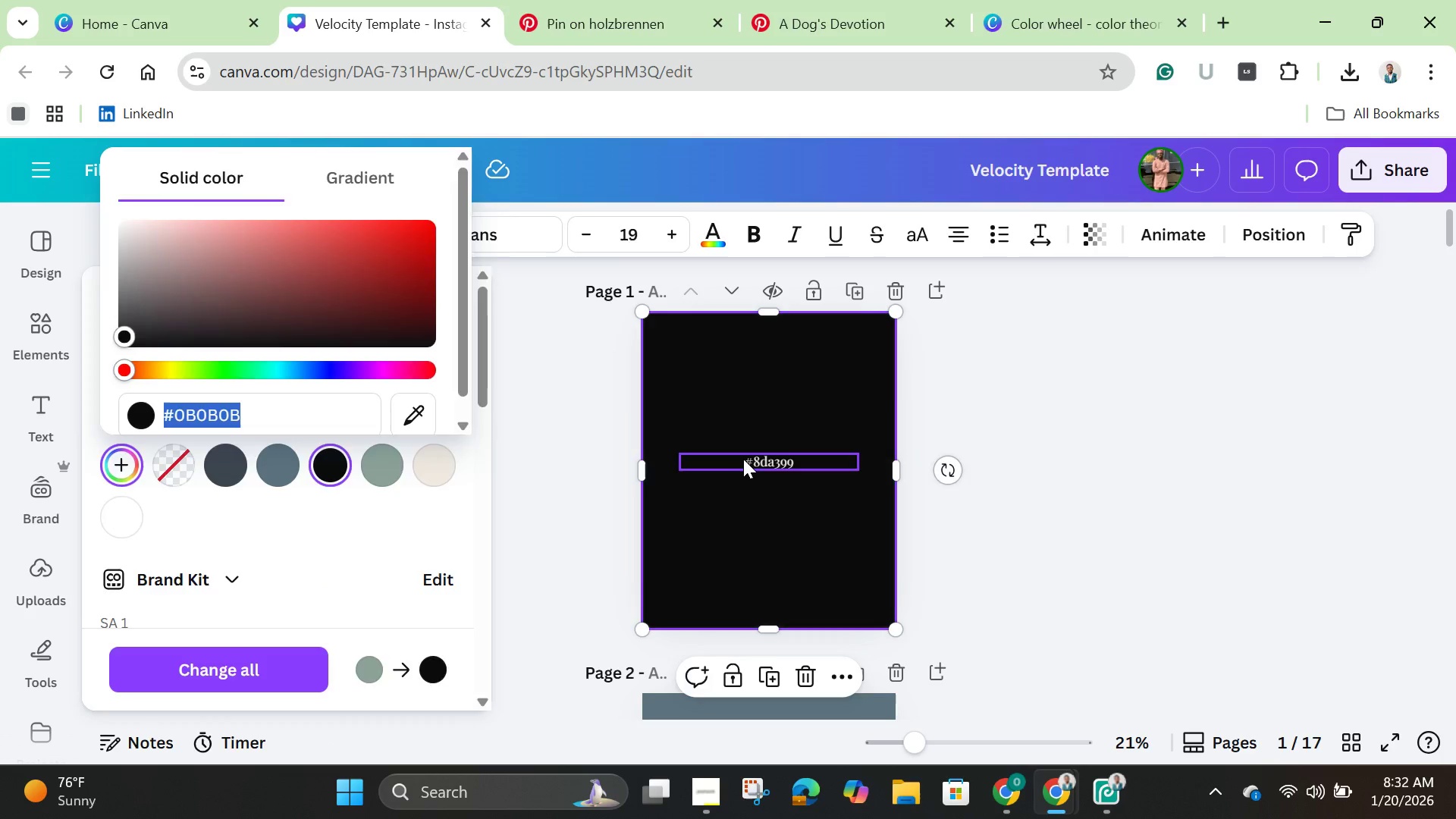 
double_click([743, 459])
 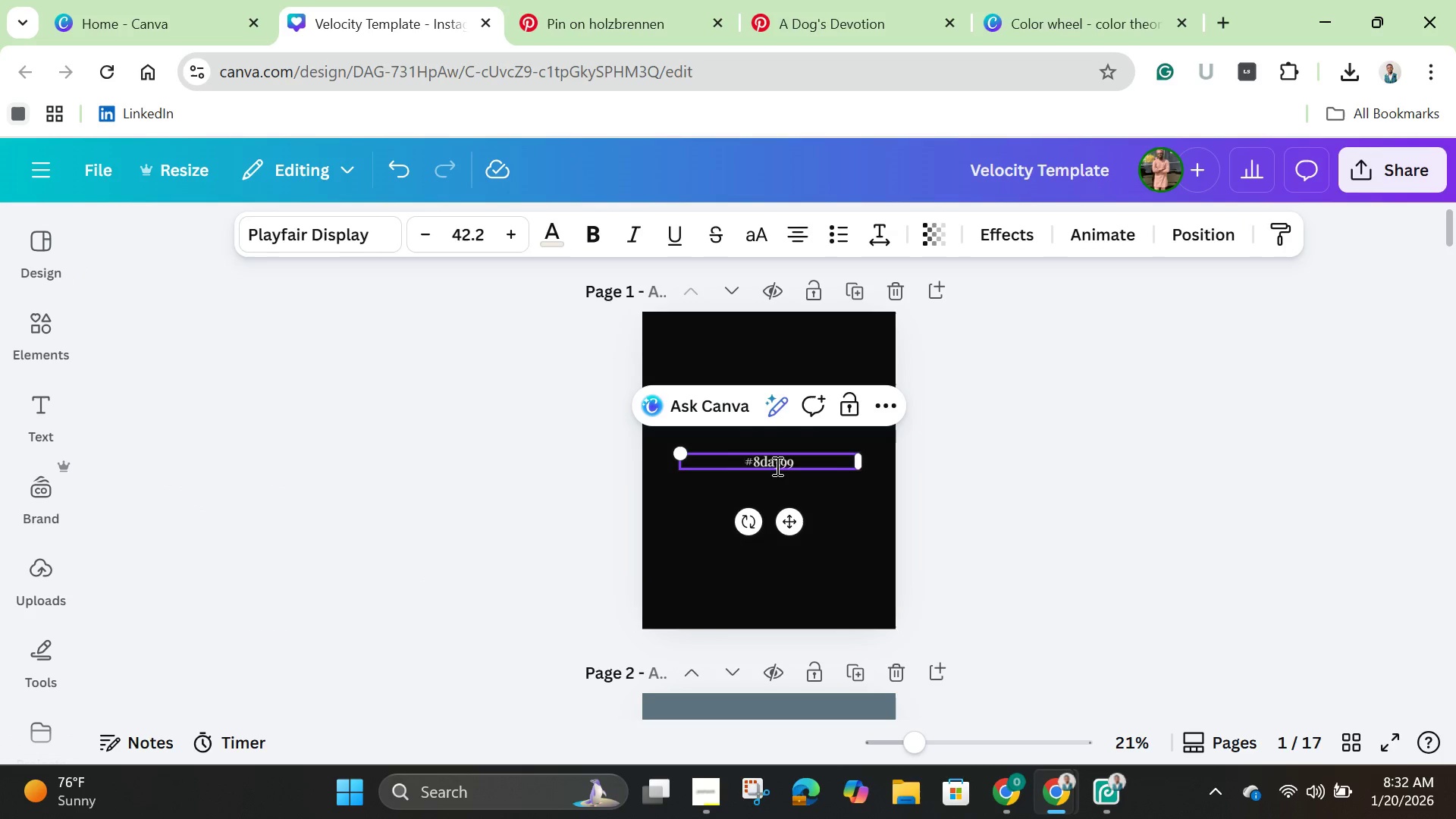 
double_click([776, 466])
 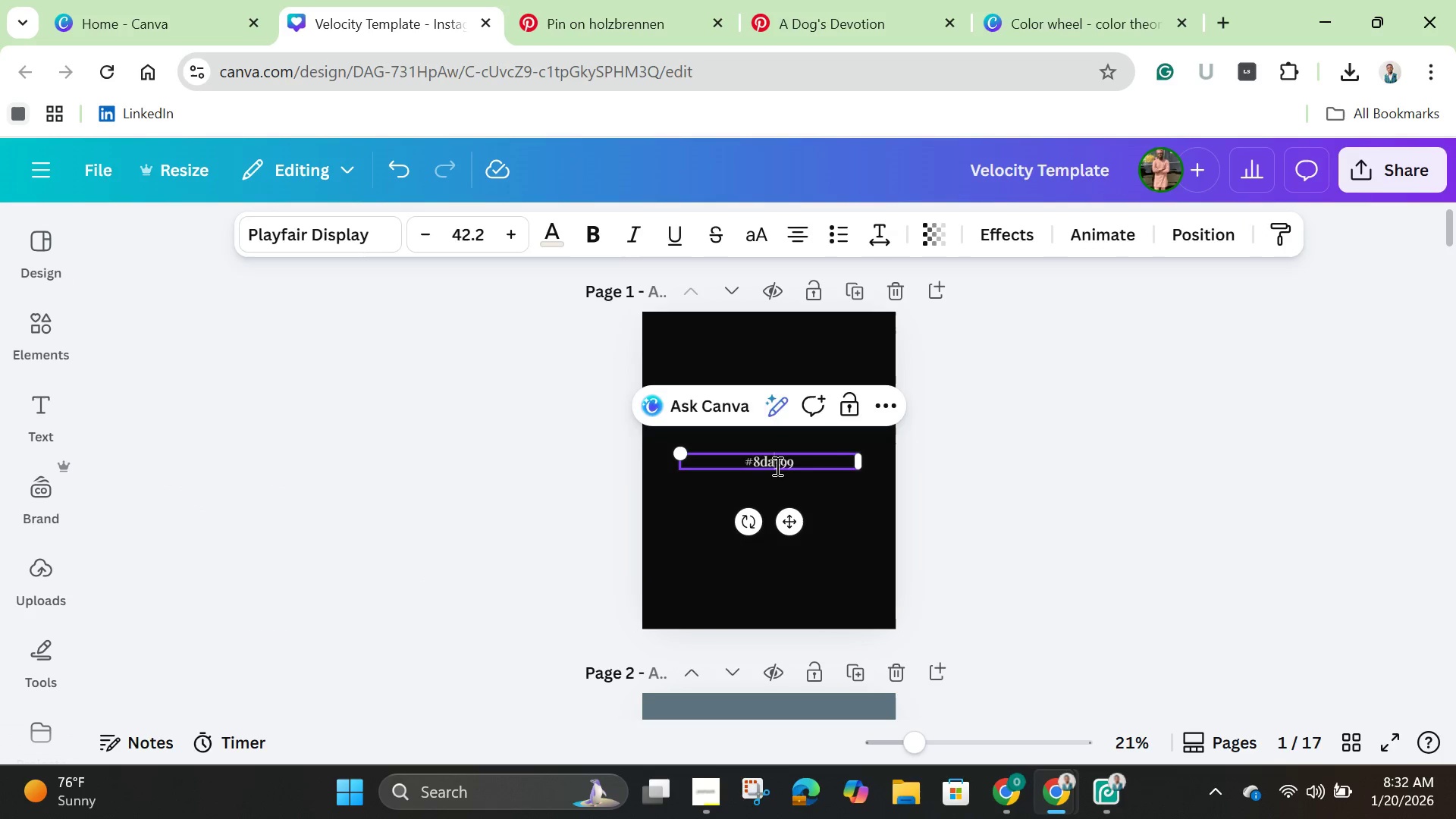 
triple_click([776, 466])
 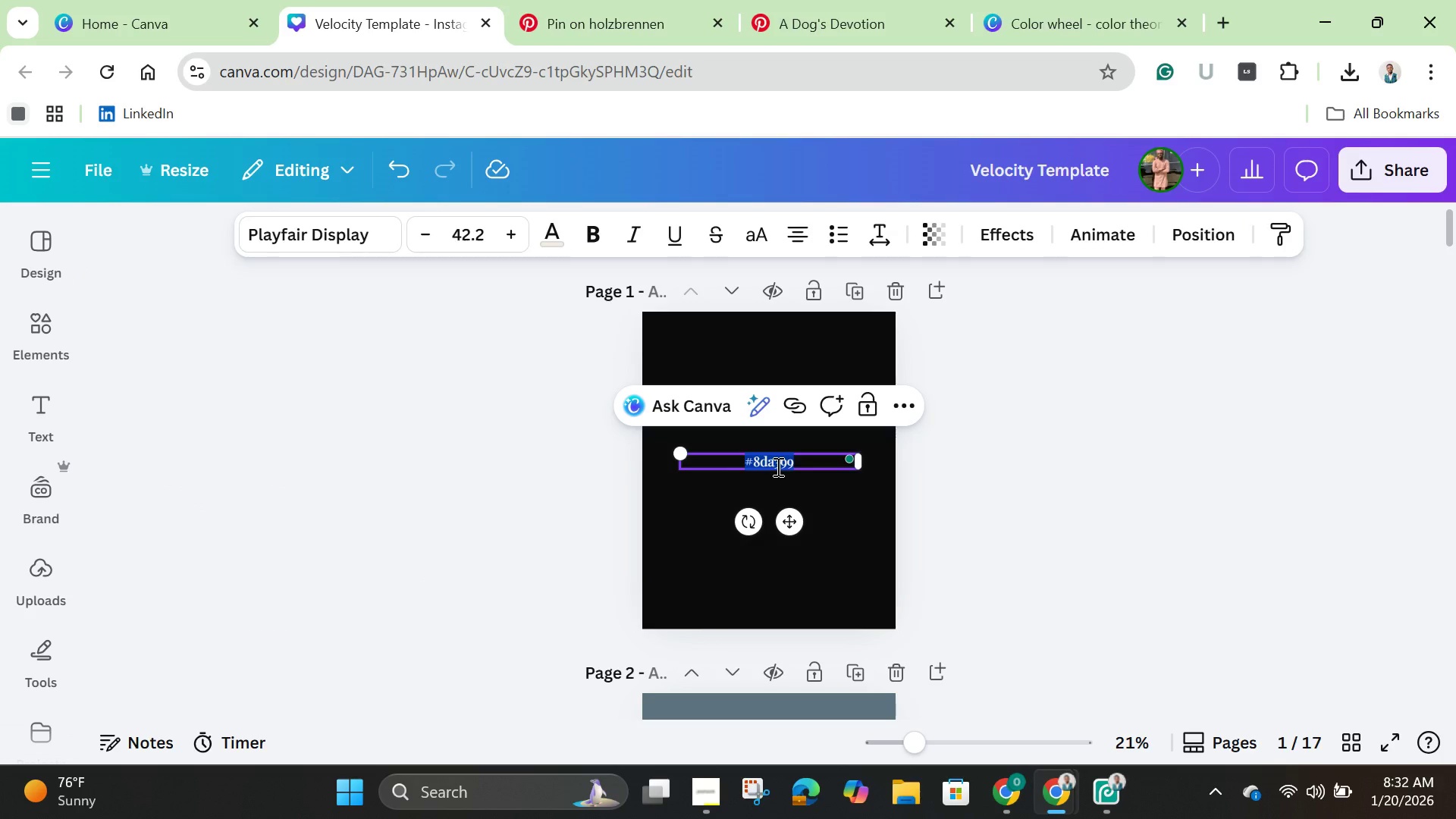 
key(Backspace)
 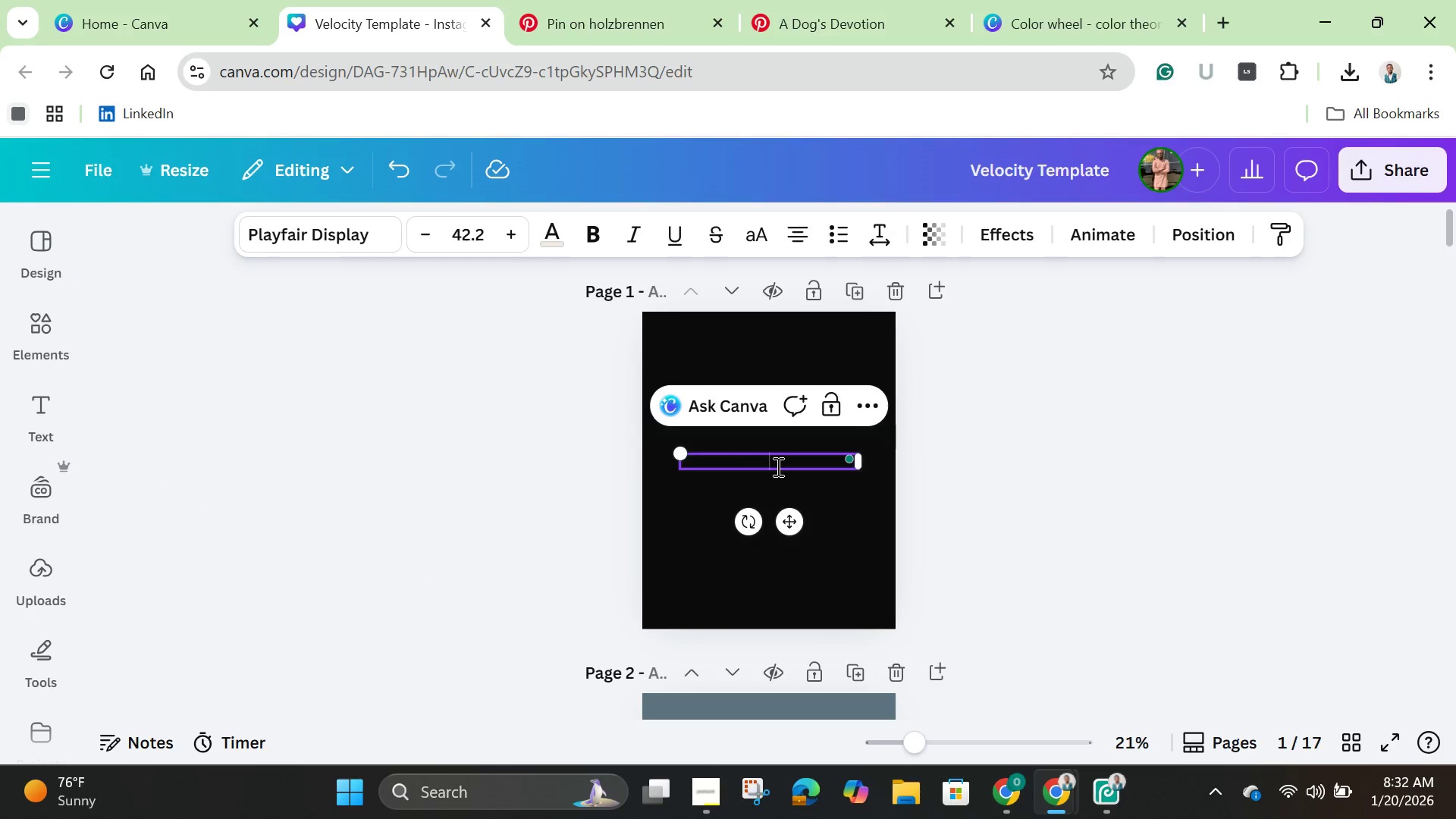 
key(Control+V)
 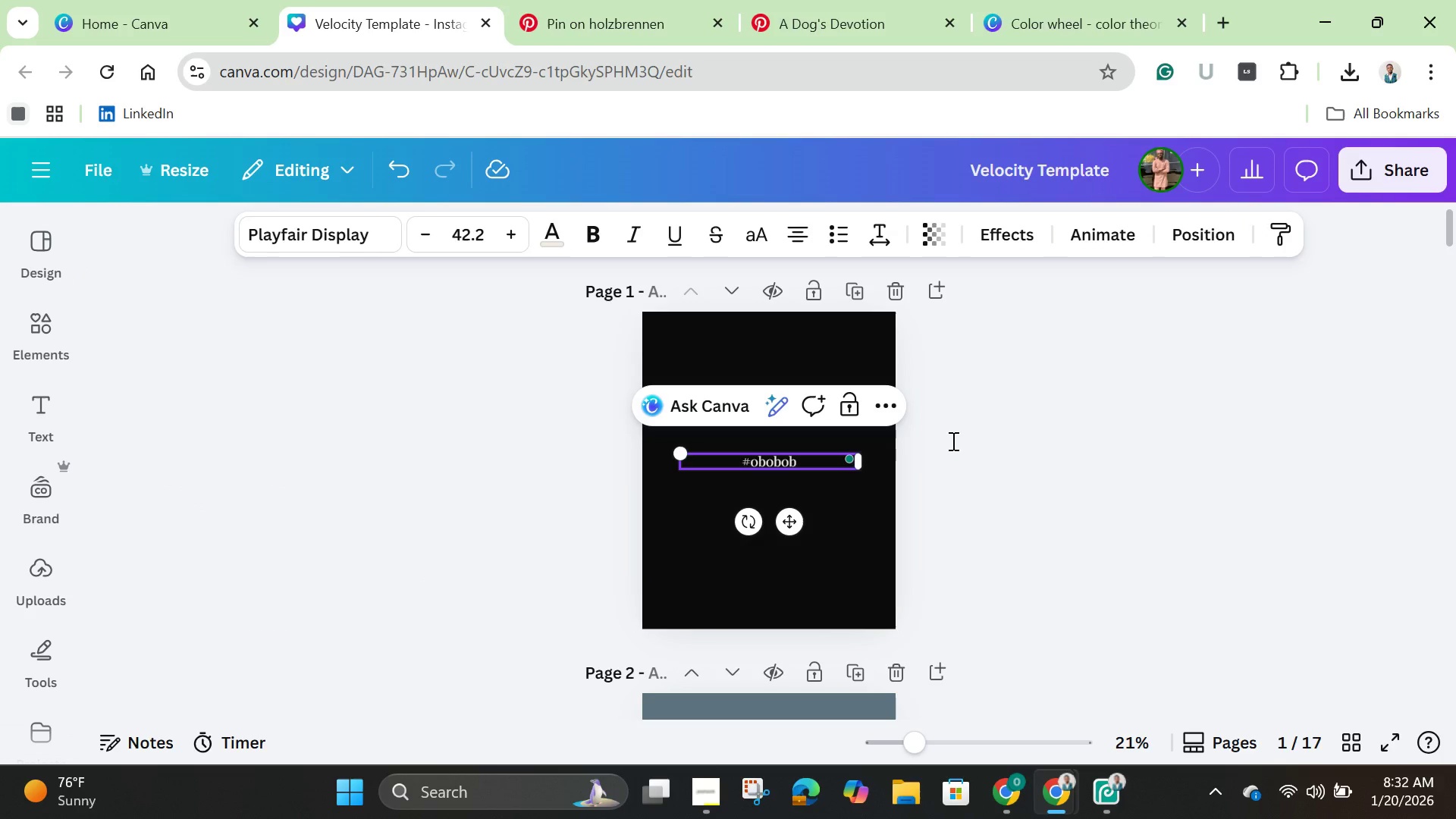 
left_click([1017, 450])
 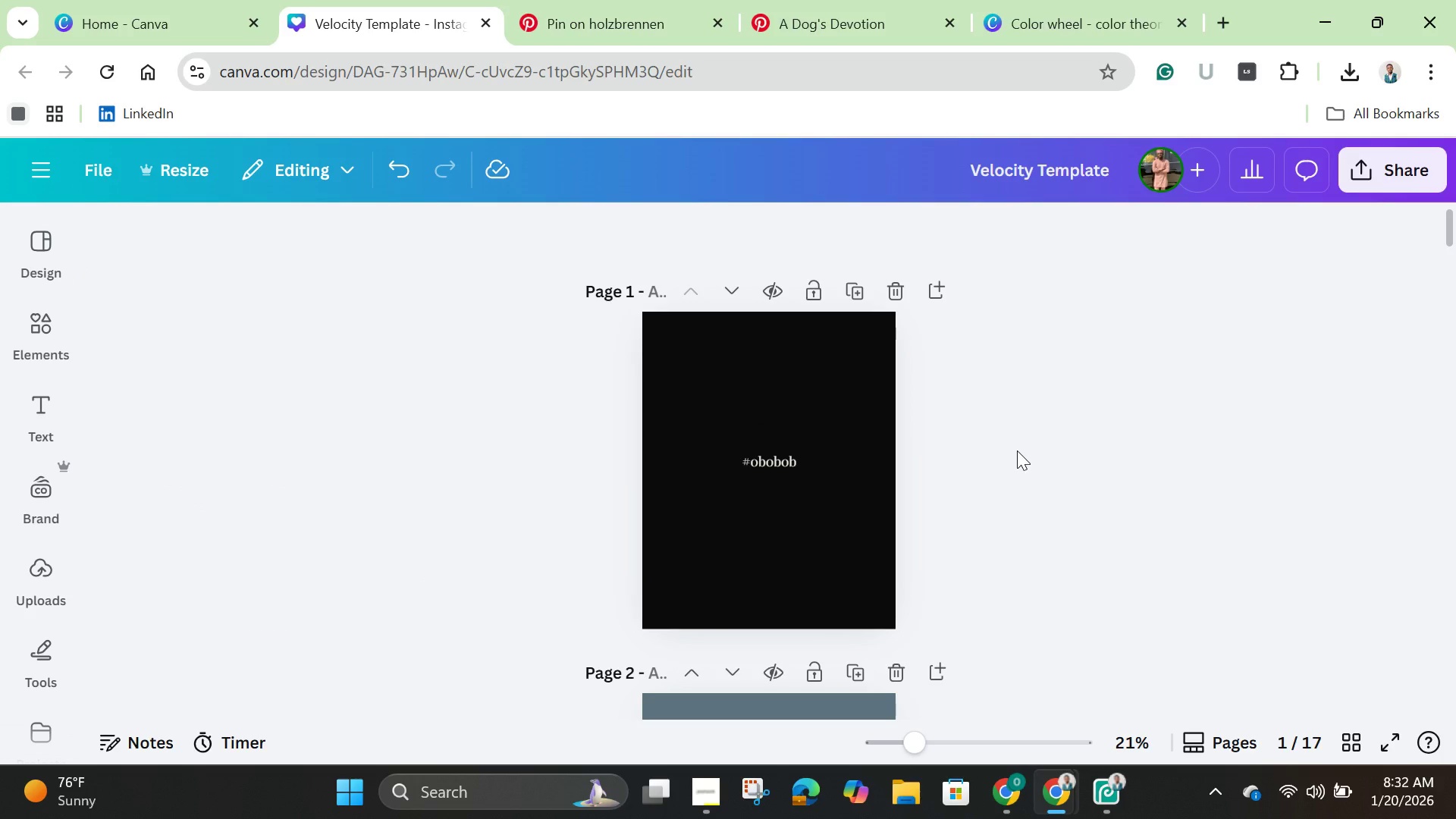 
wait(12.97)
 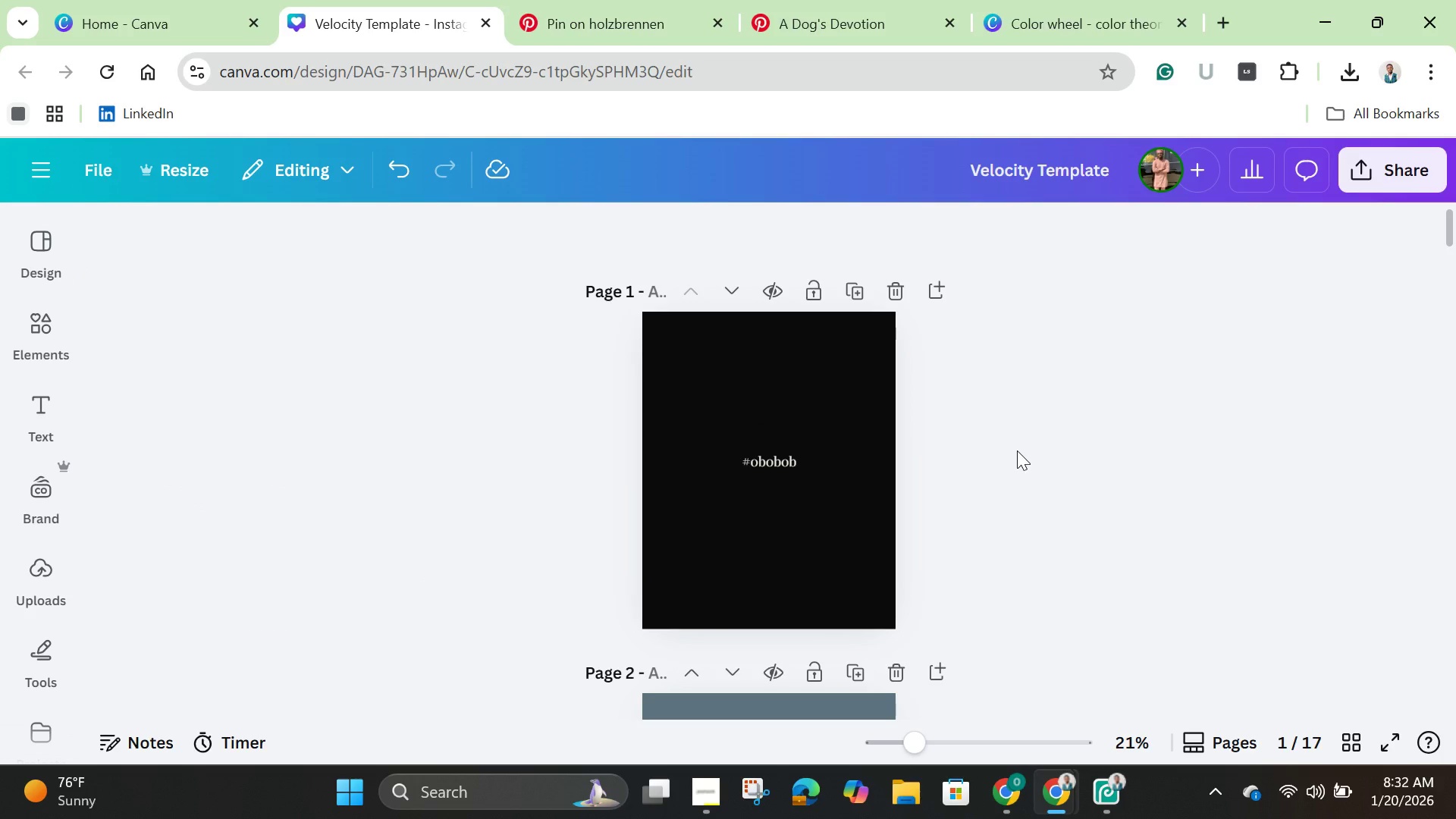 
scroll: coordinate [989, 430], scroll_direction: down, amount: 2.0
 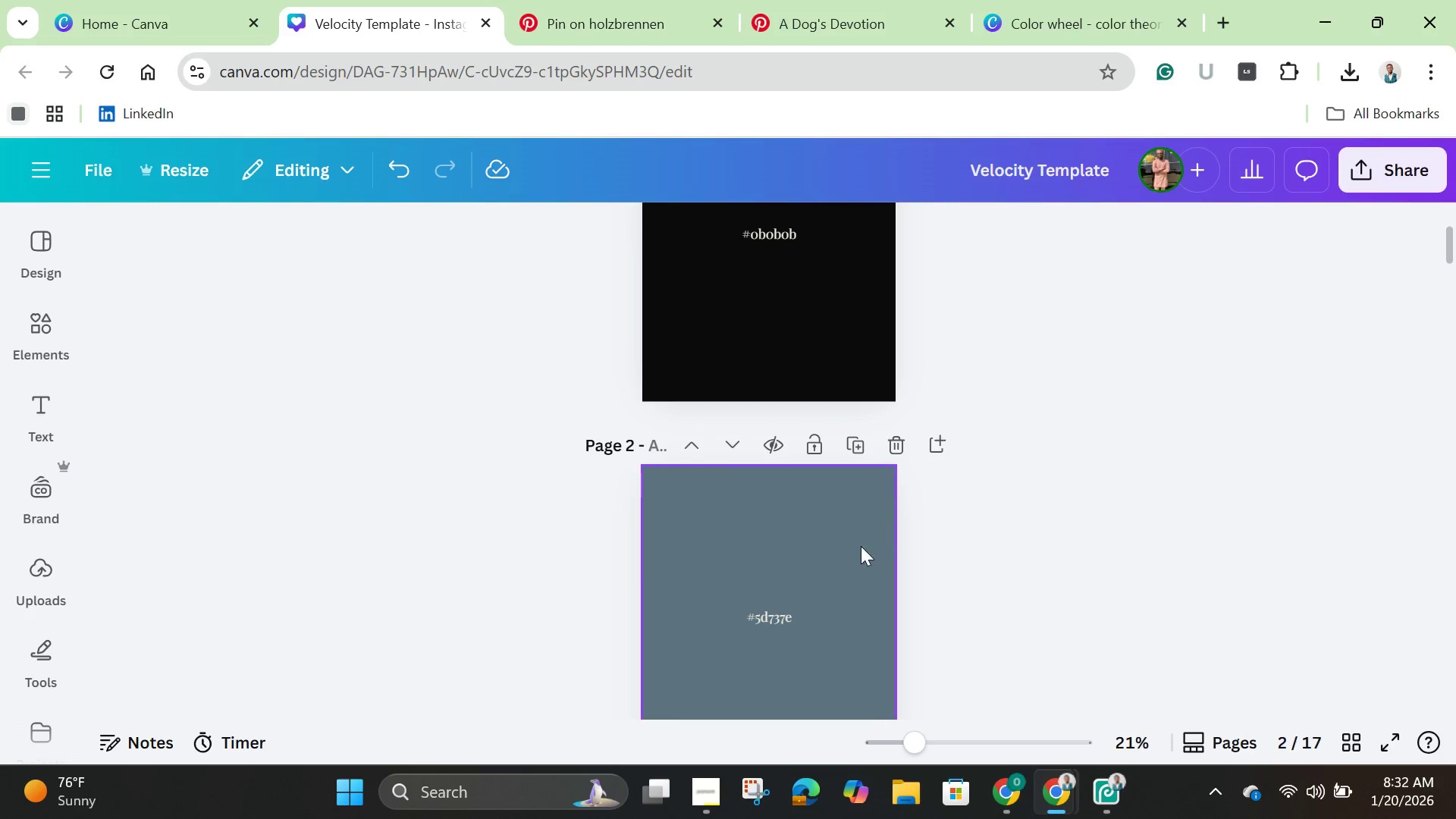 
left_click([848, 553])
 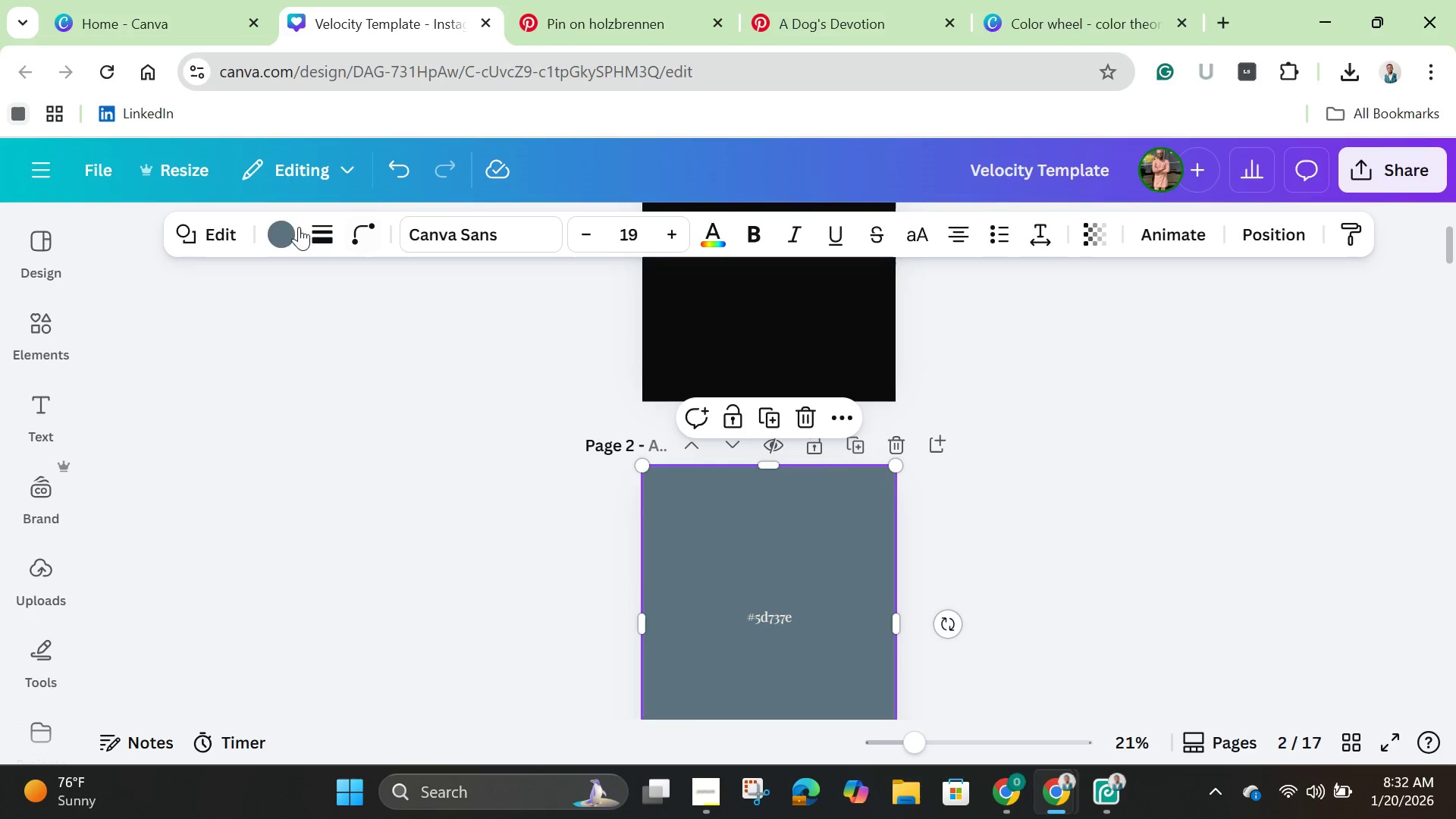 
left_click([280, 235])
 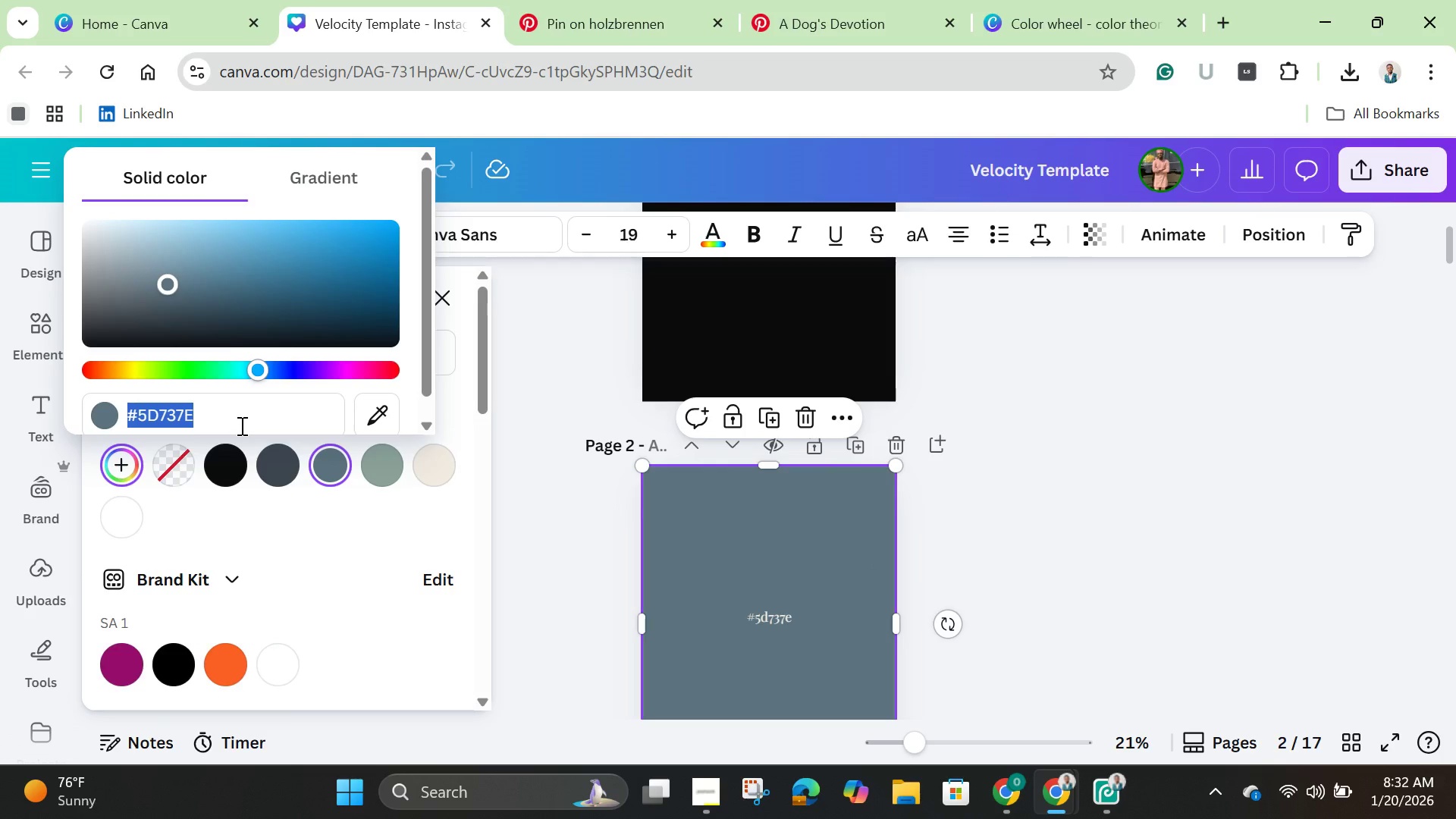 
key(Backspace)
 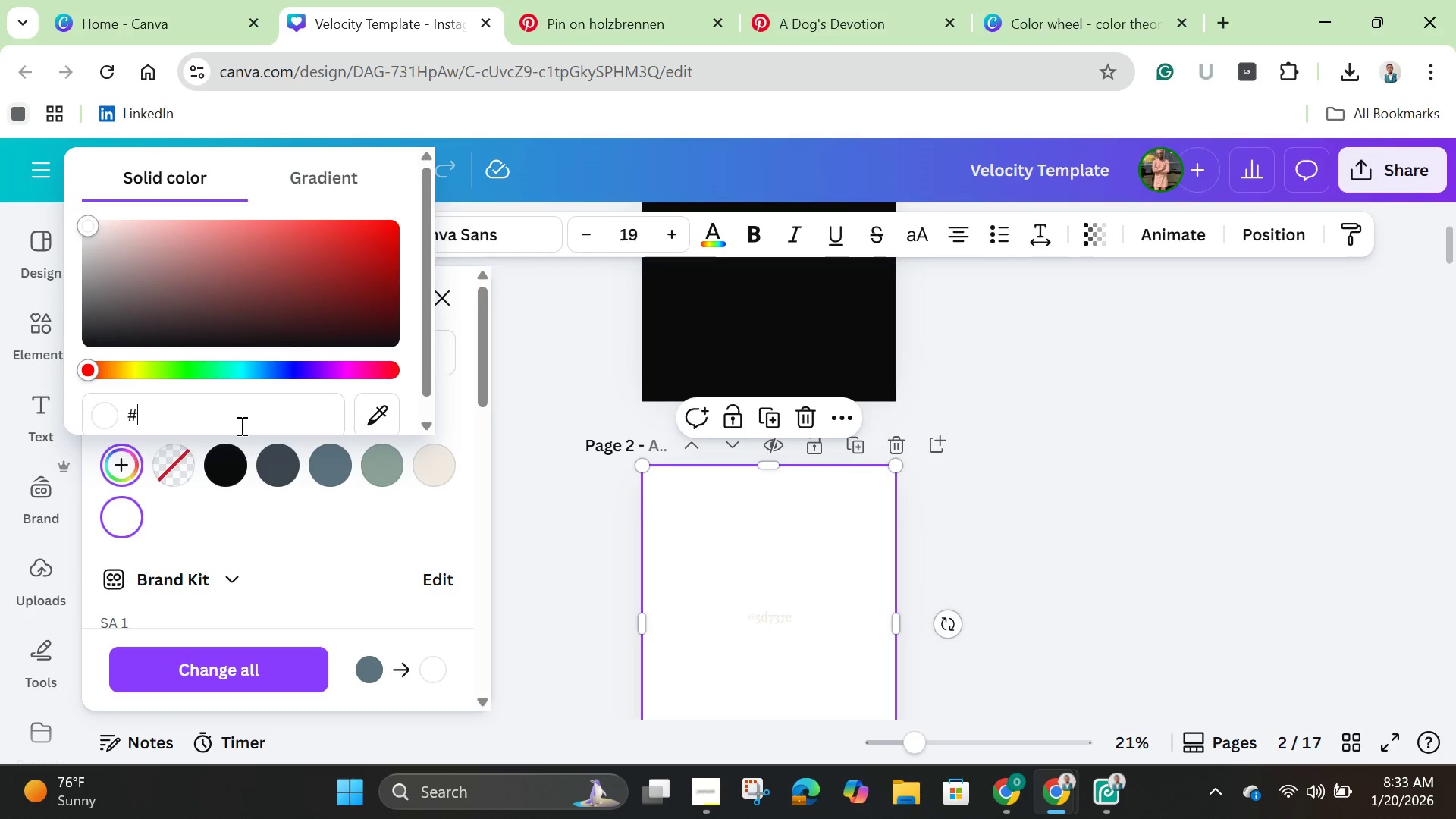 
wait(5.73)
 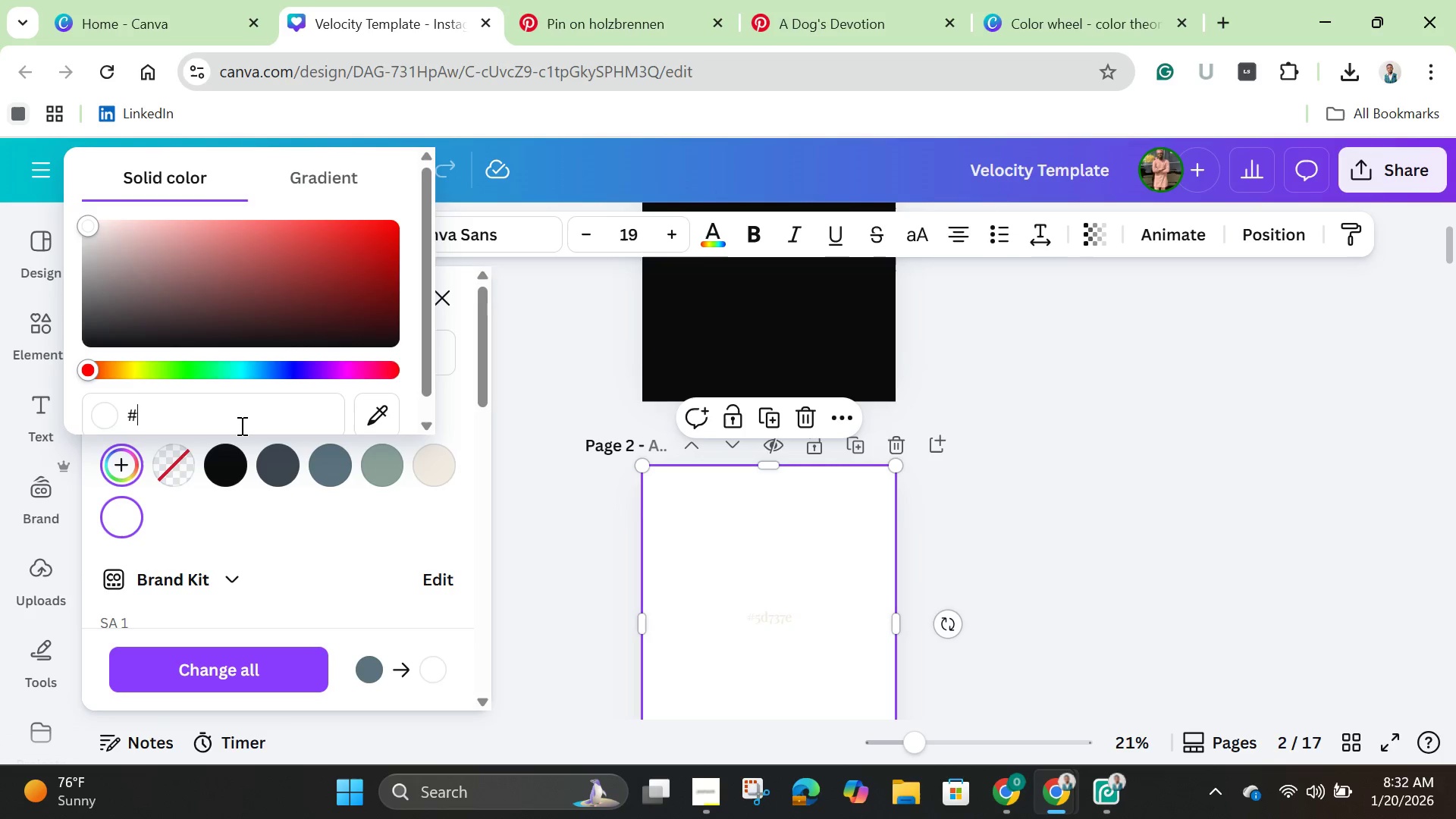 
type(c0c0c0)
 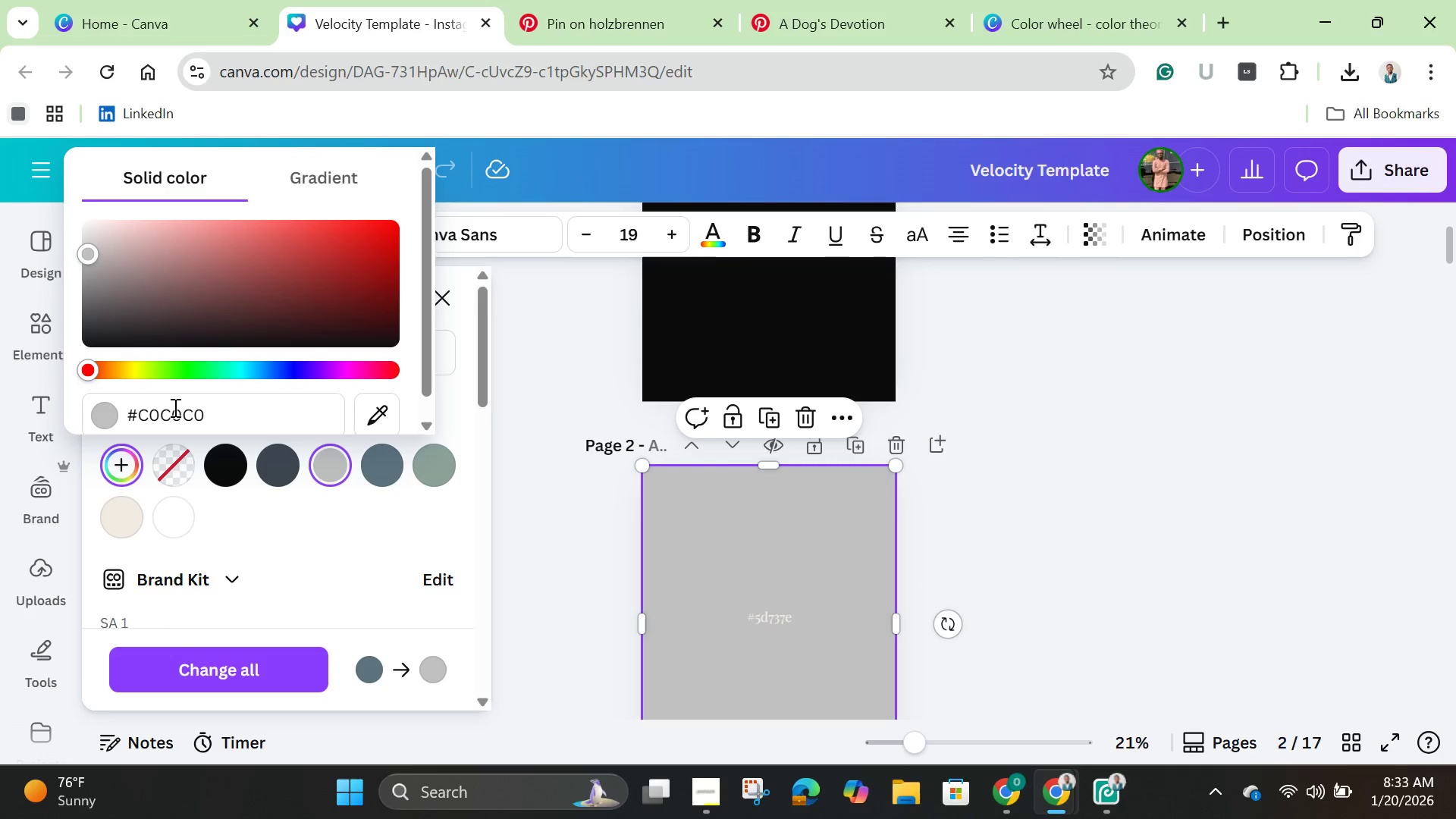 
double_click([165, 413])
 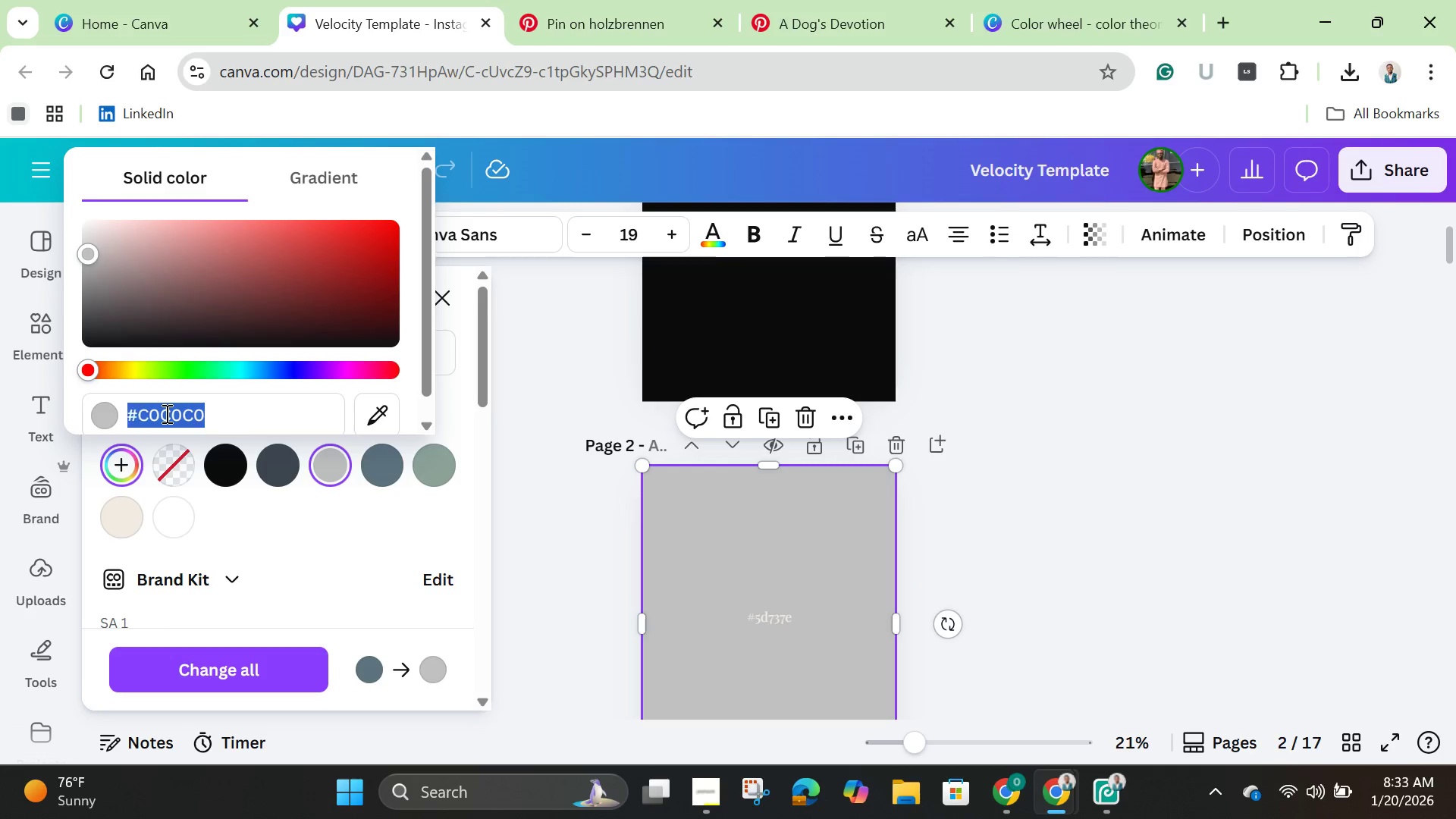 
triple_click([165, 413])
 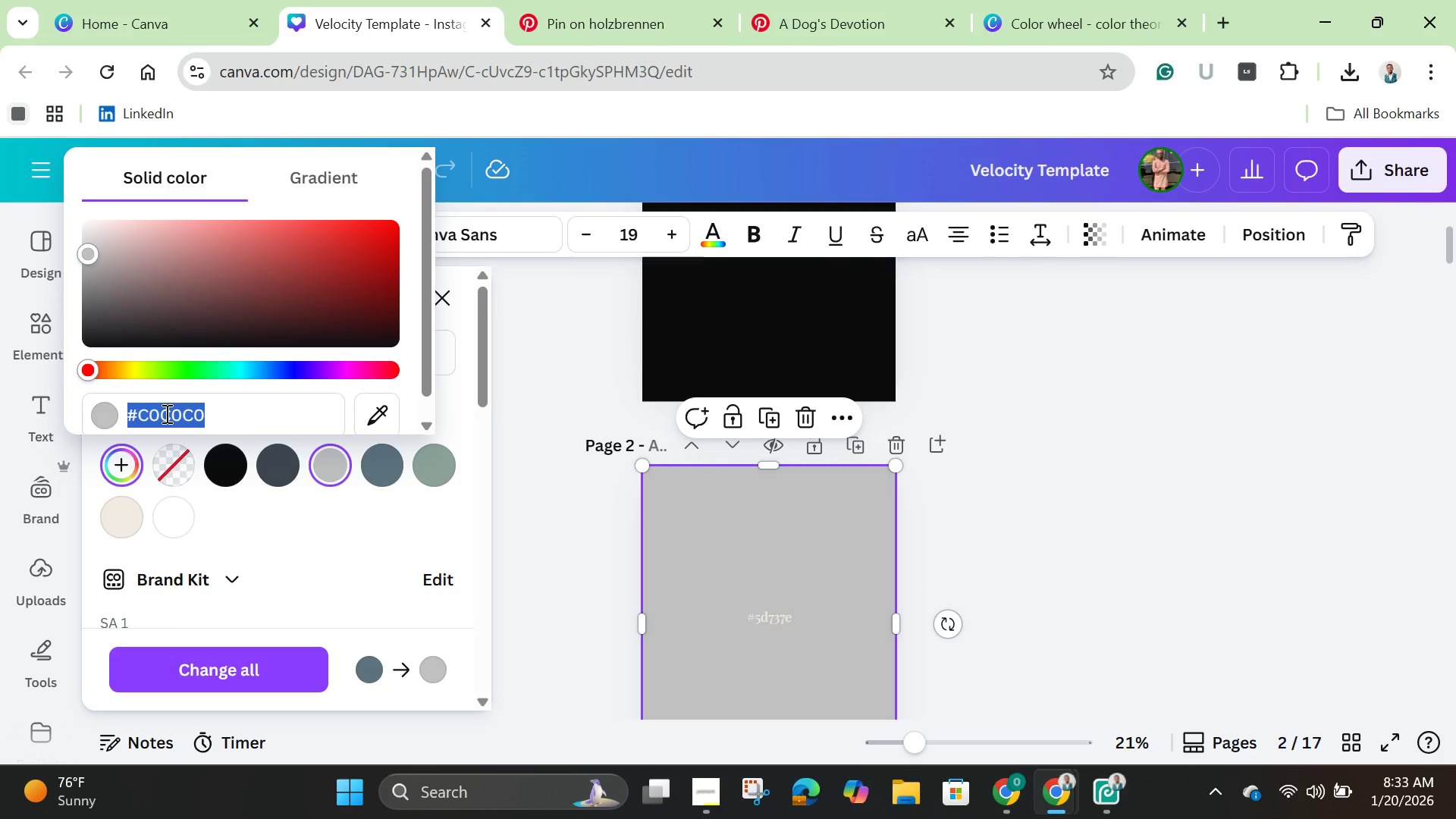 
right_click([165, 413])
 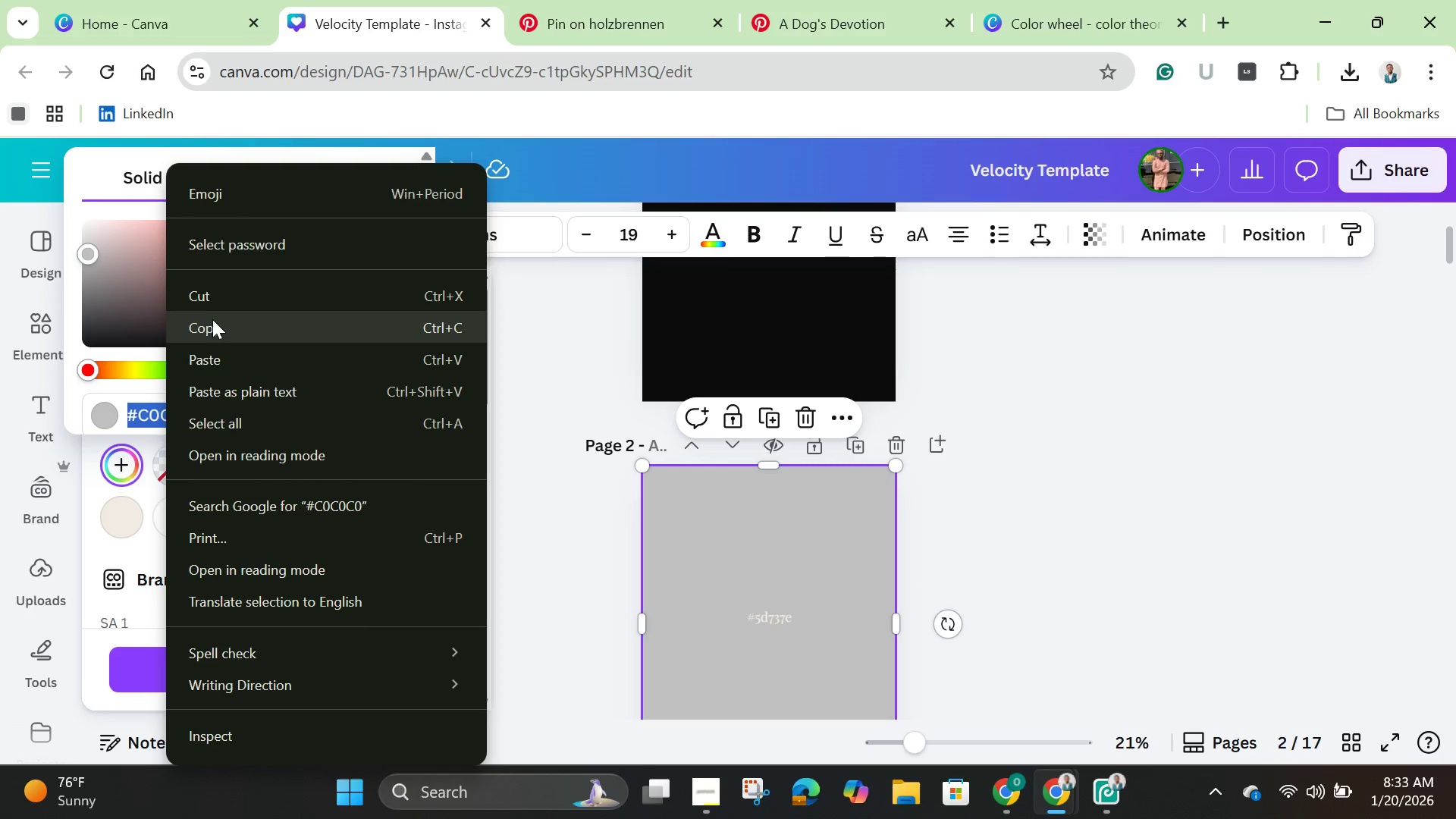 
left_click([215, 327])
 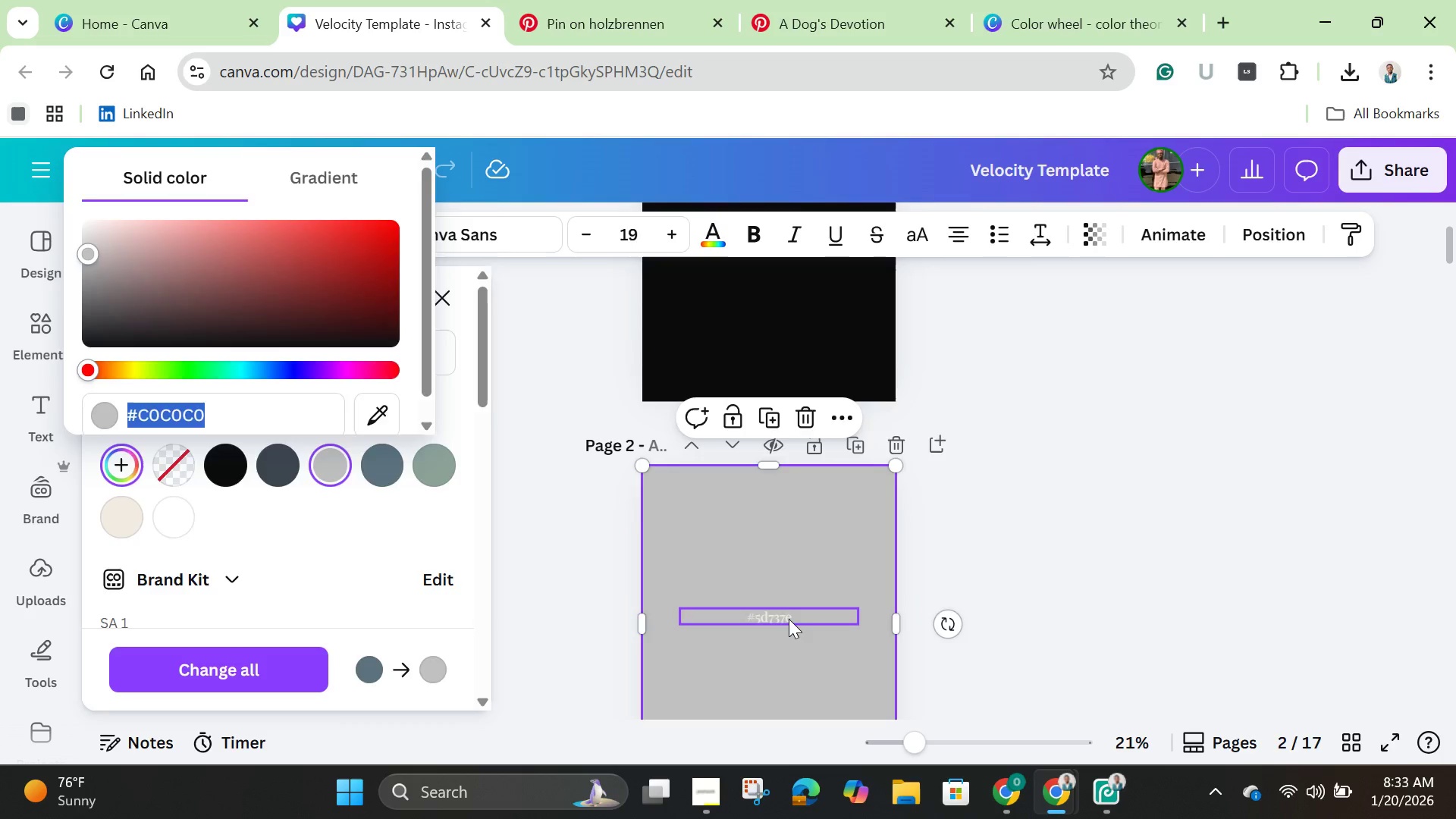 
double_click([787, 617])
 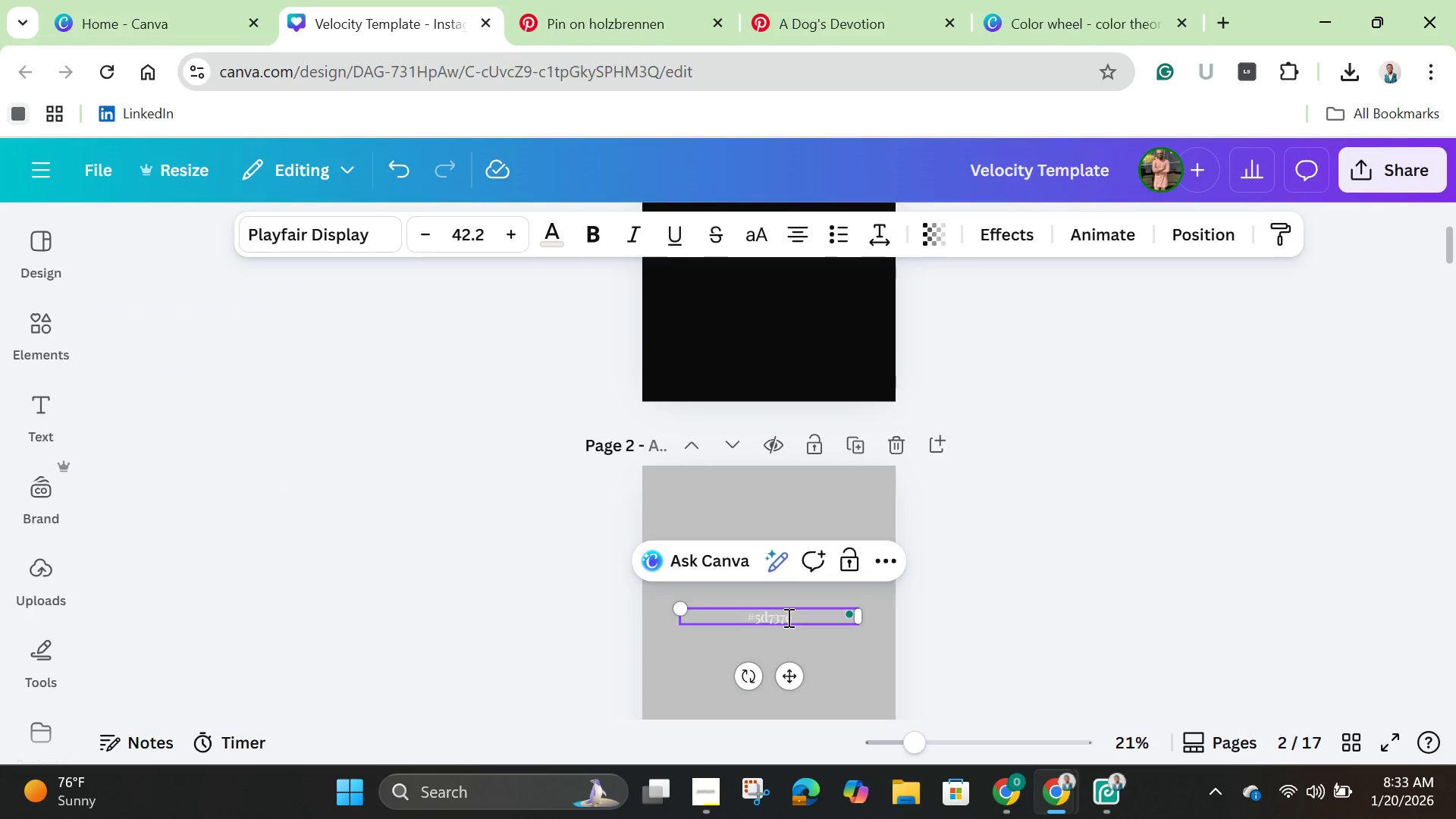 
key(Control+A)
 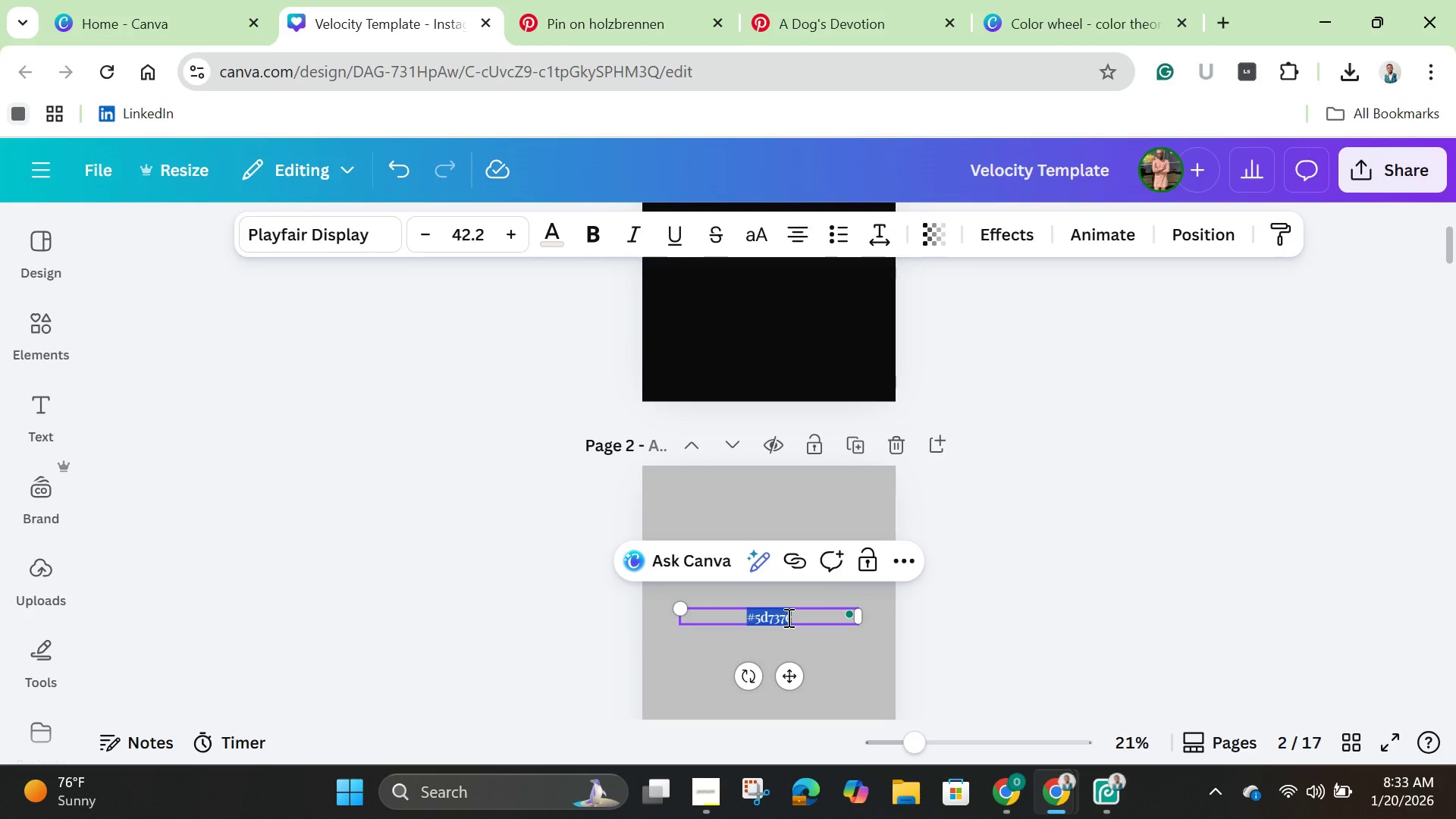 
key(Backspace)
 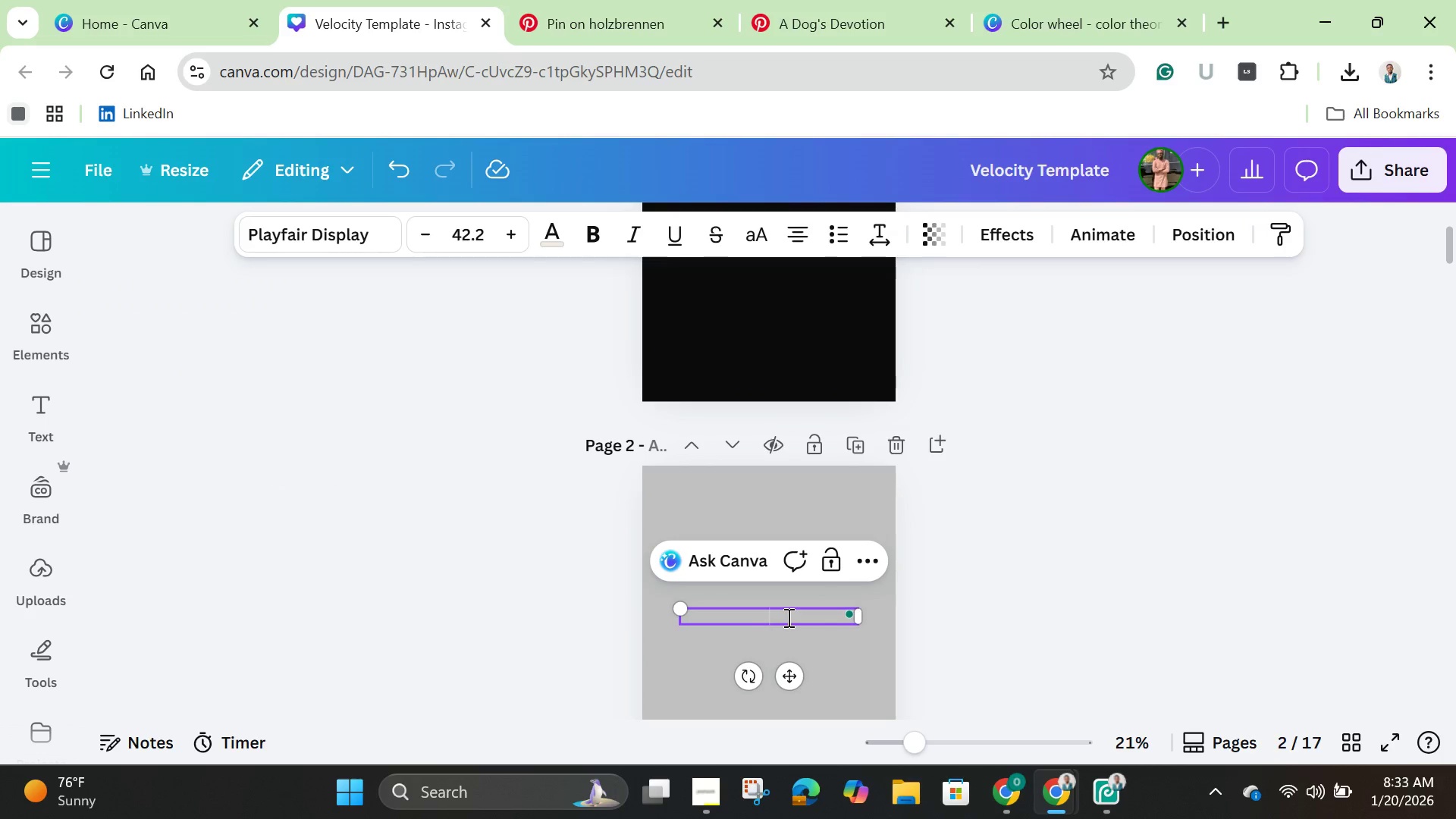 
key(Control+V)
 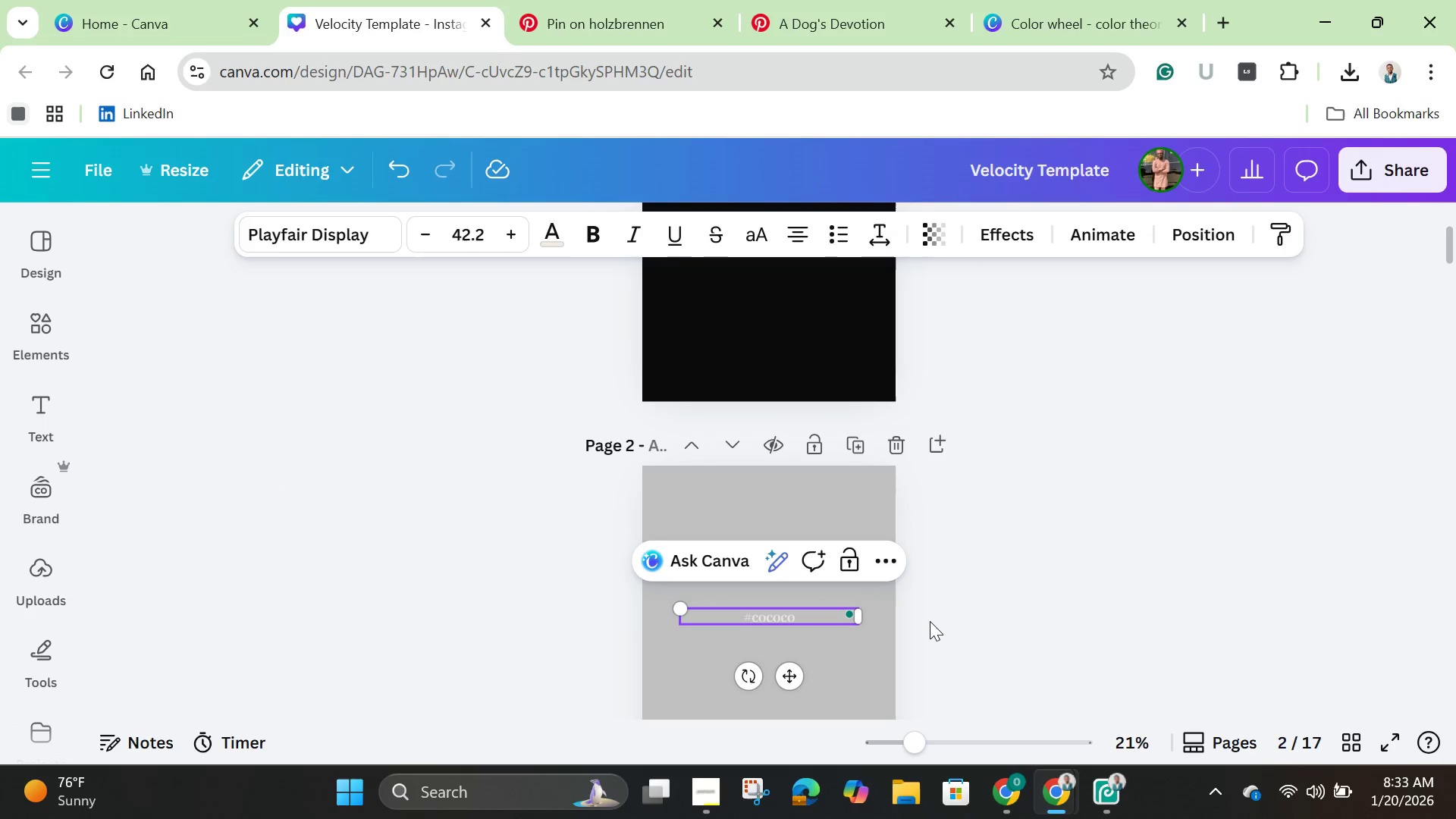 
left_click([938, 608])
 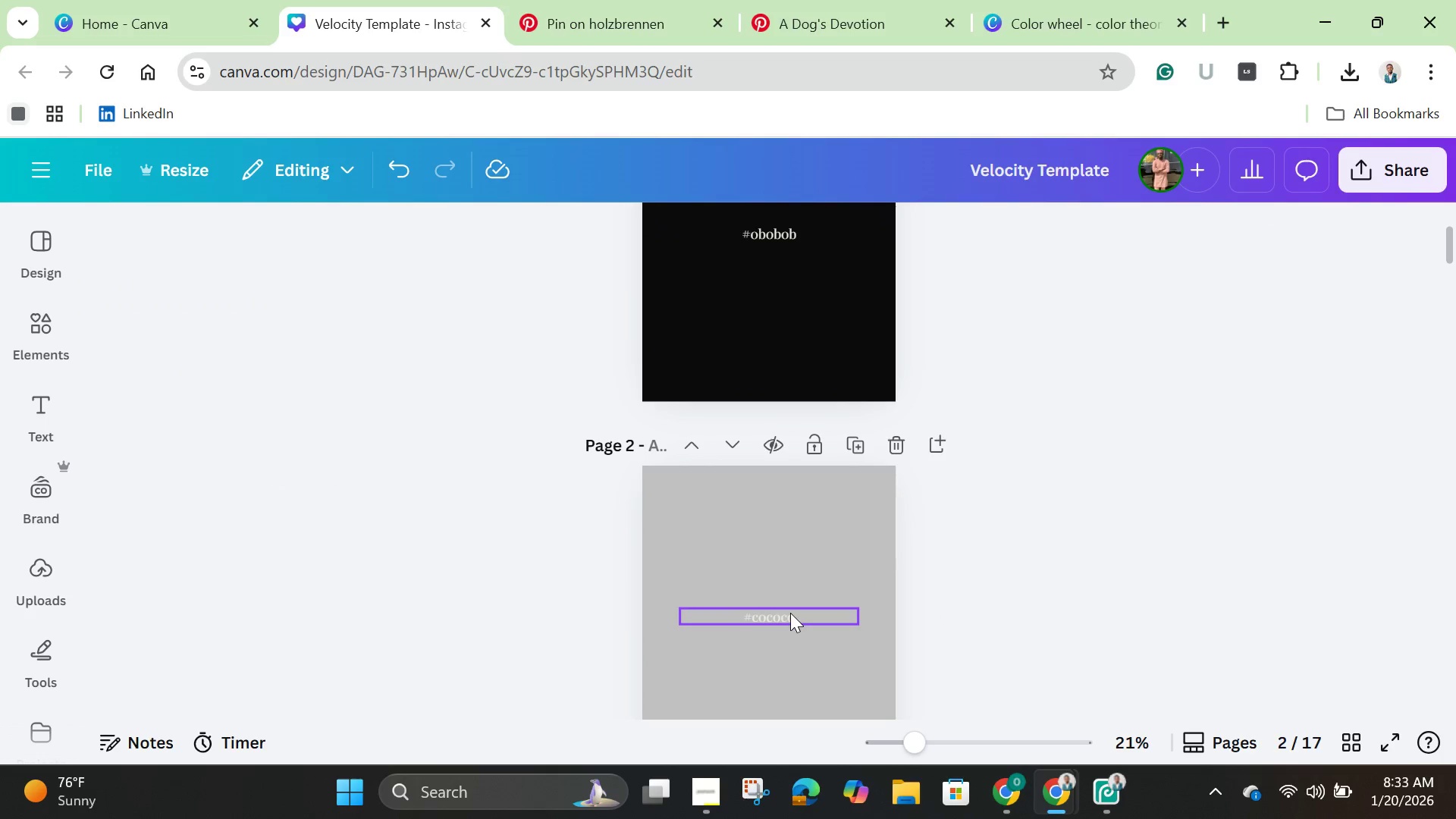 
left_click([790, 613])
 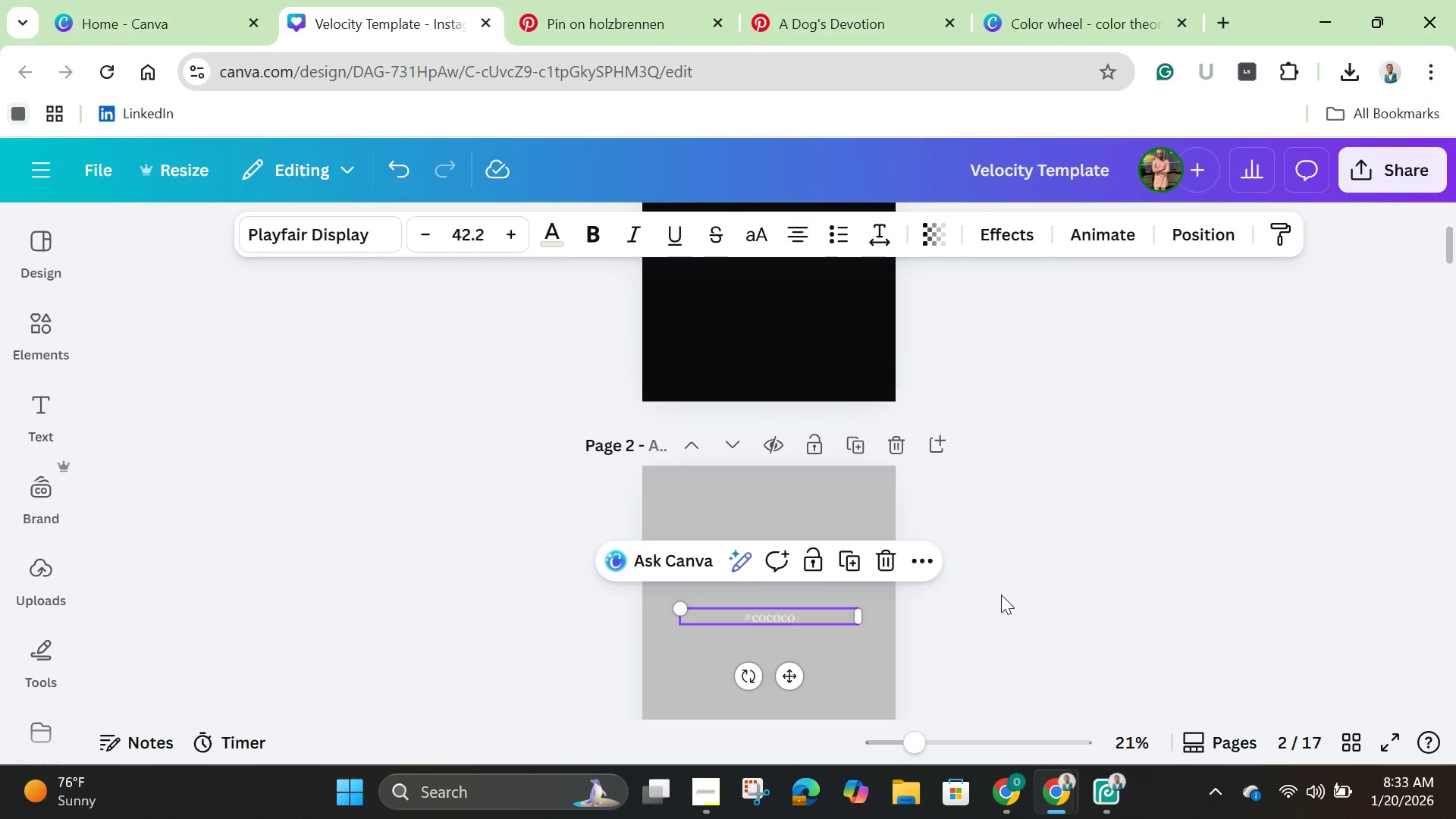 
left_click([1003, 593])
 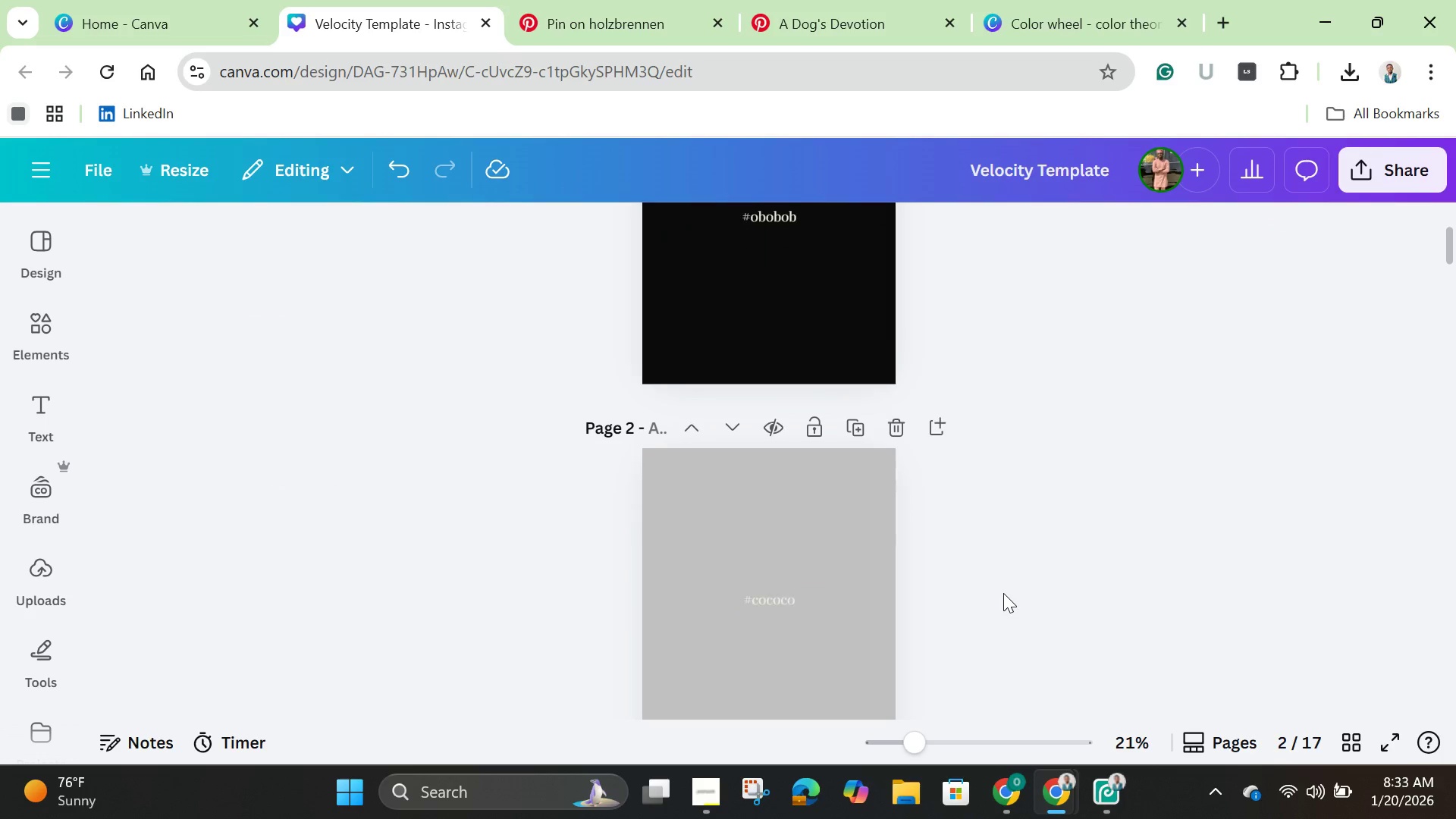 
scroll: coordinate [1003, 593], scroll_direction: down, amount: 3.0
 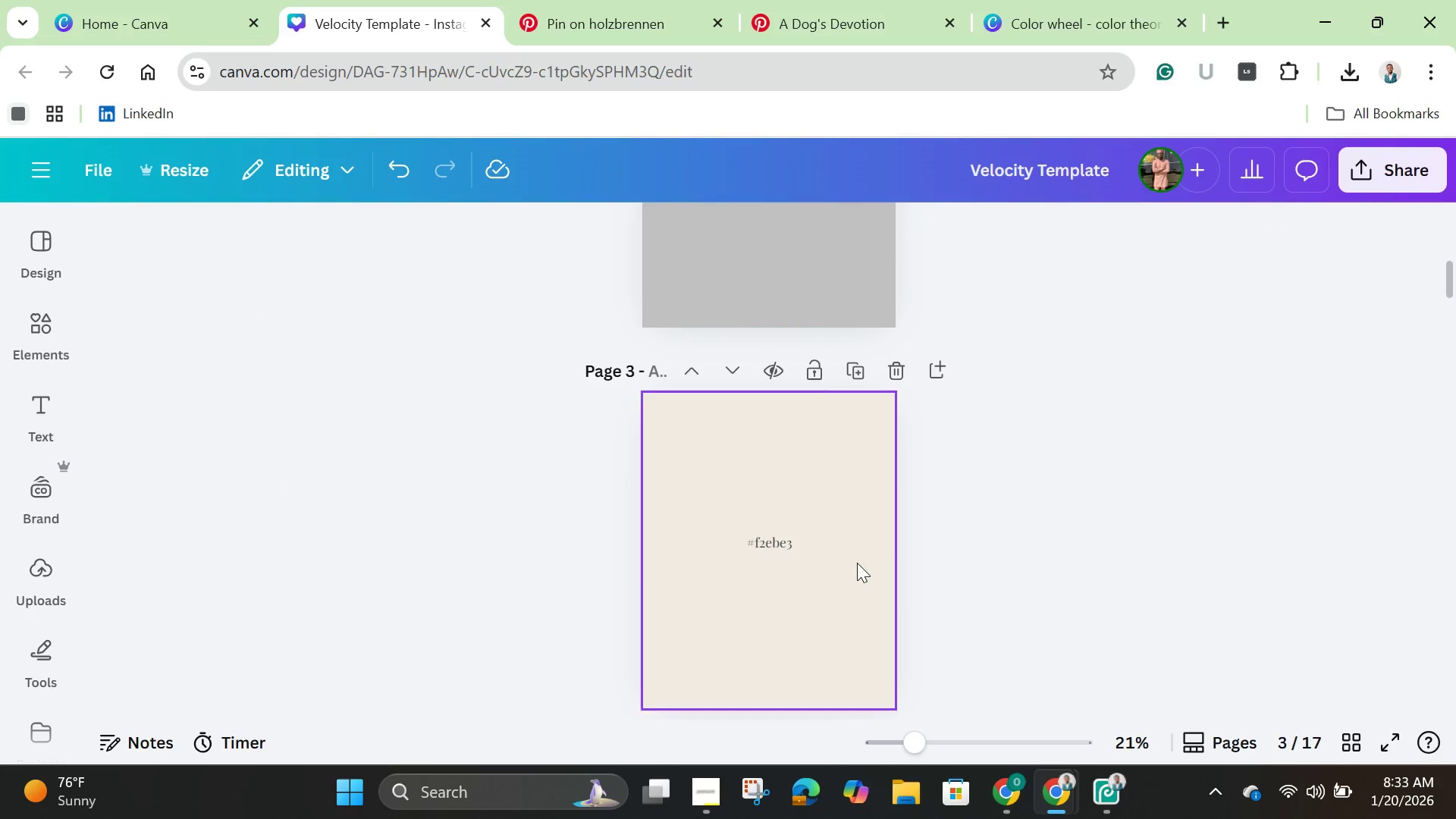 
left_click([851, 550])
 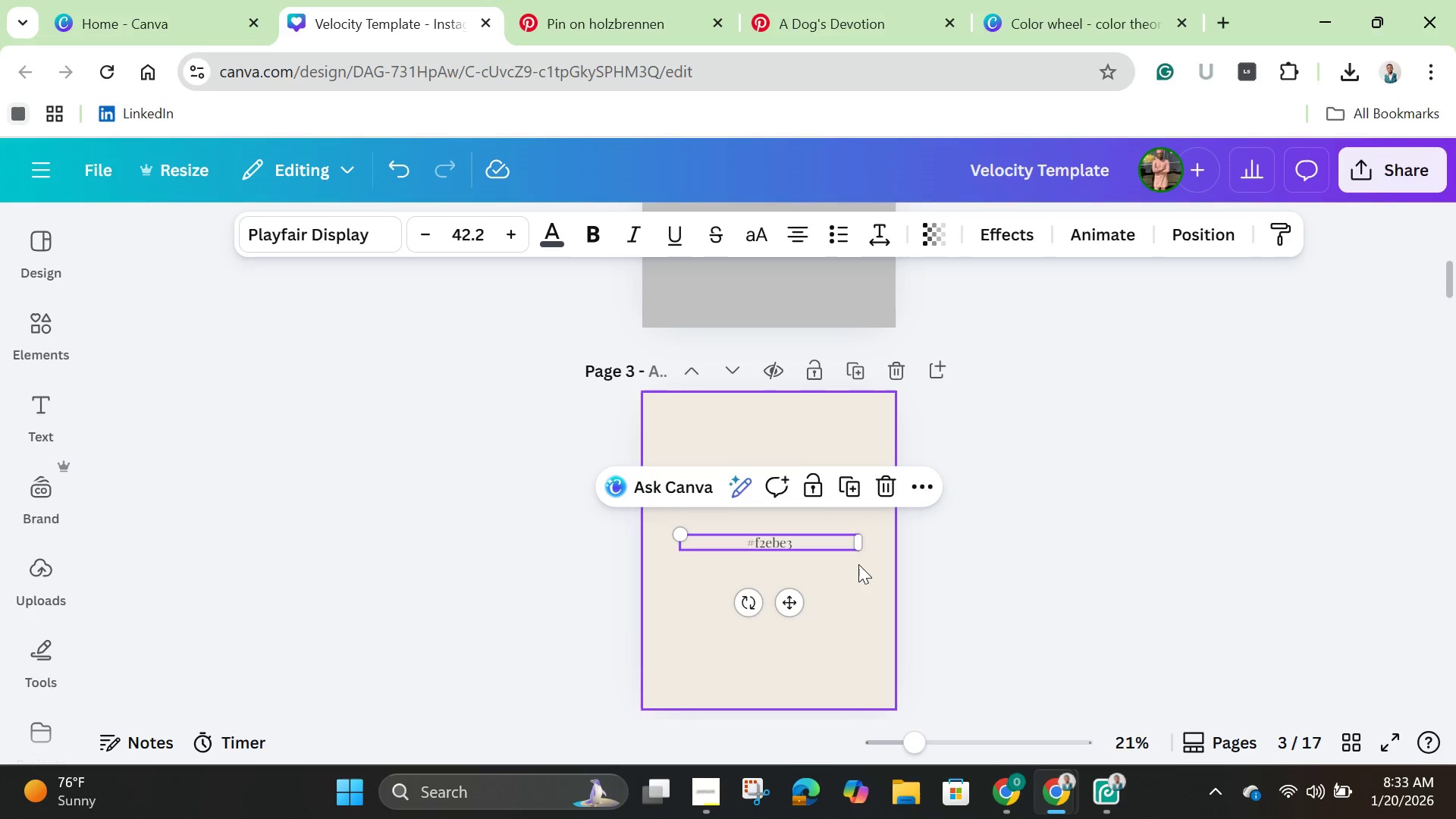 
wait(5.8)
 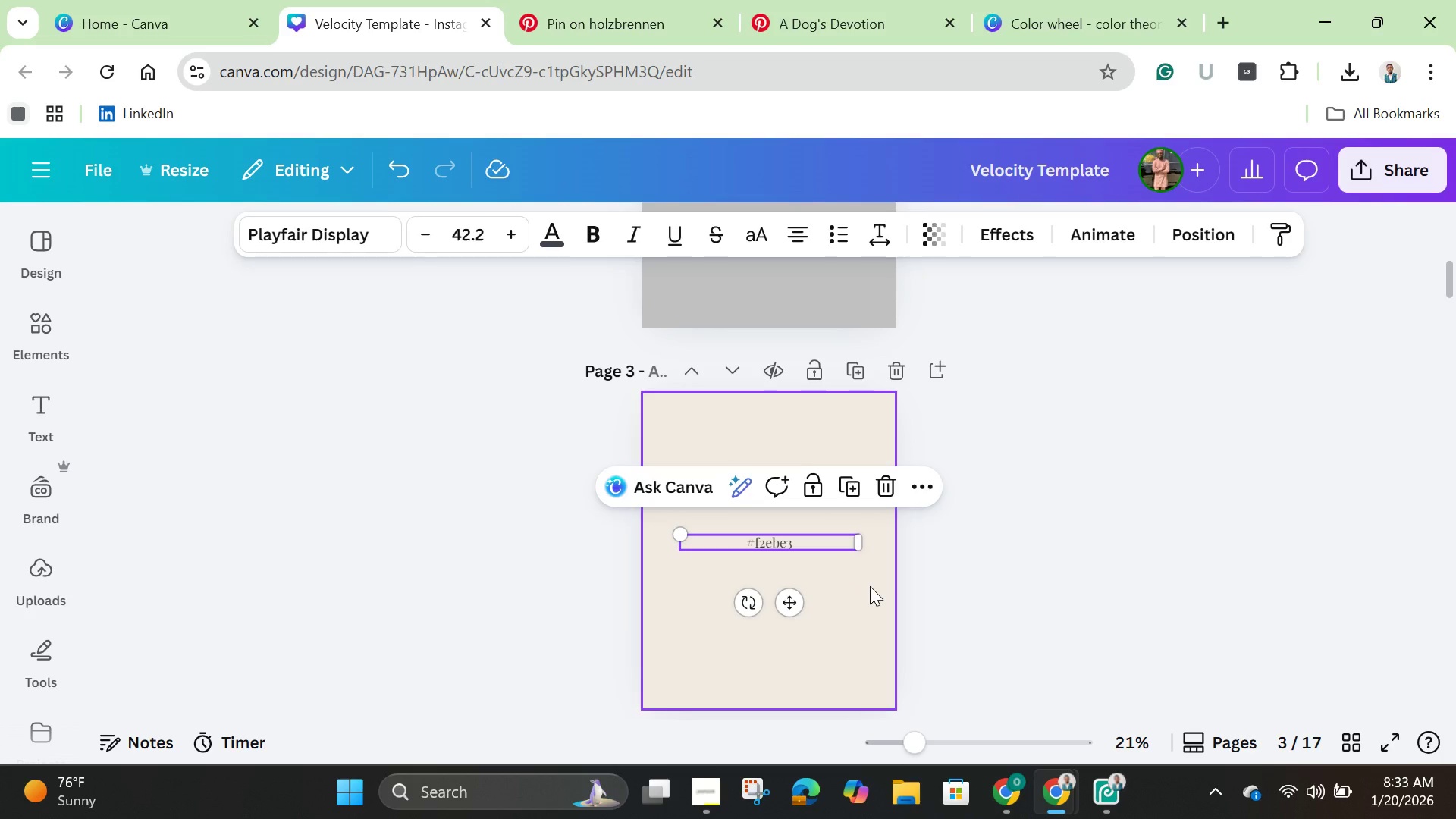 
left_click([855, 601])
 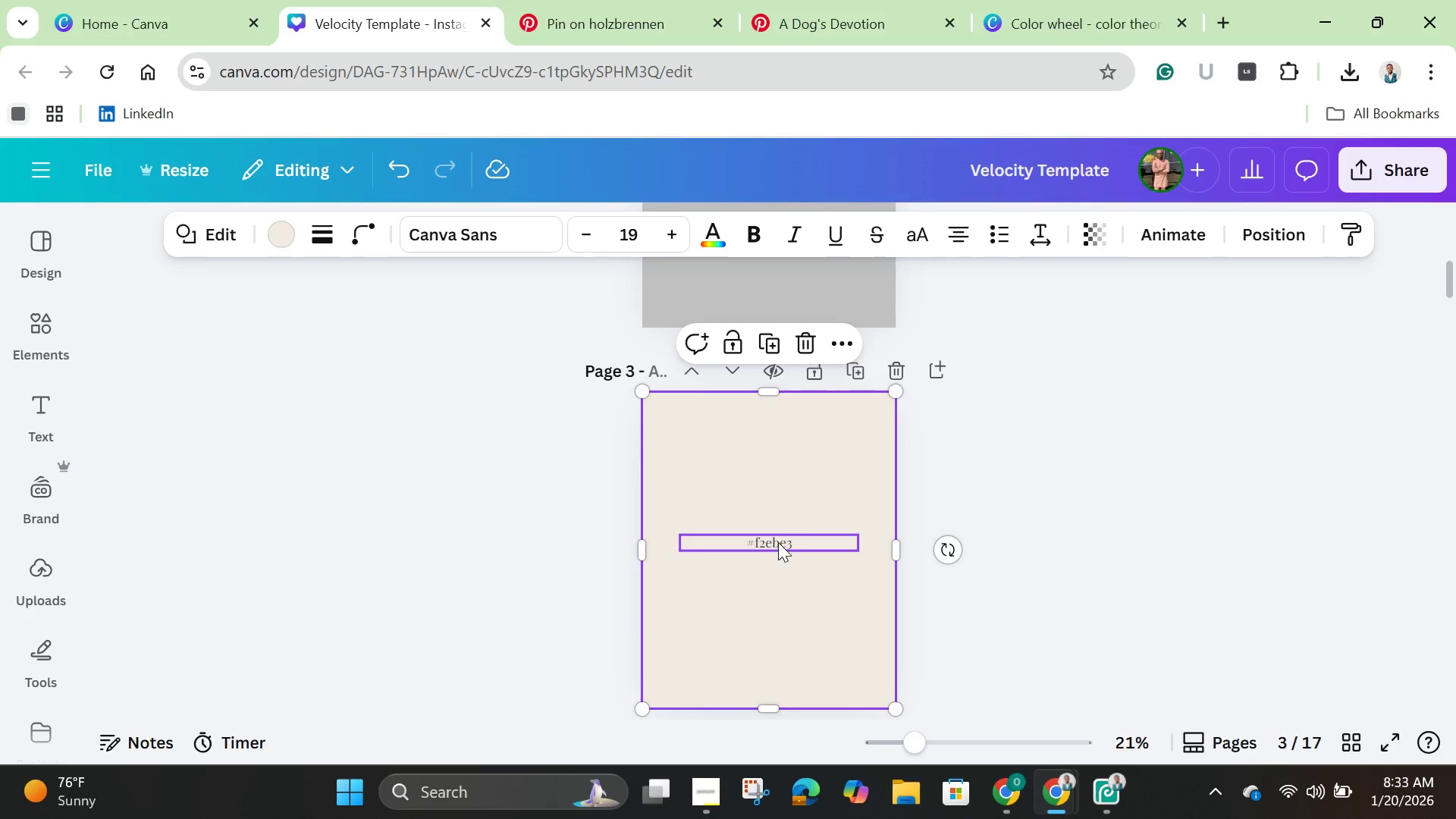 
left_click([777, 541])
 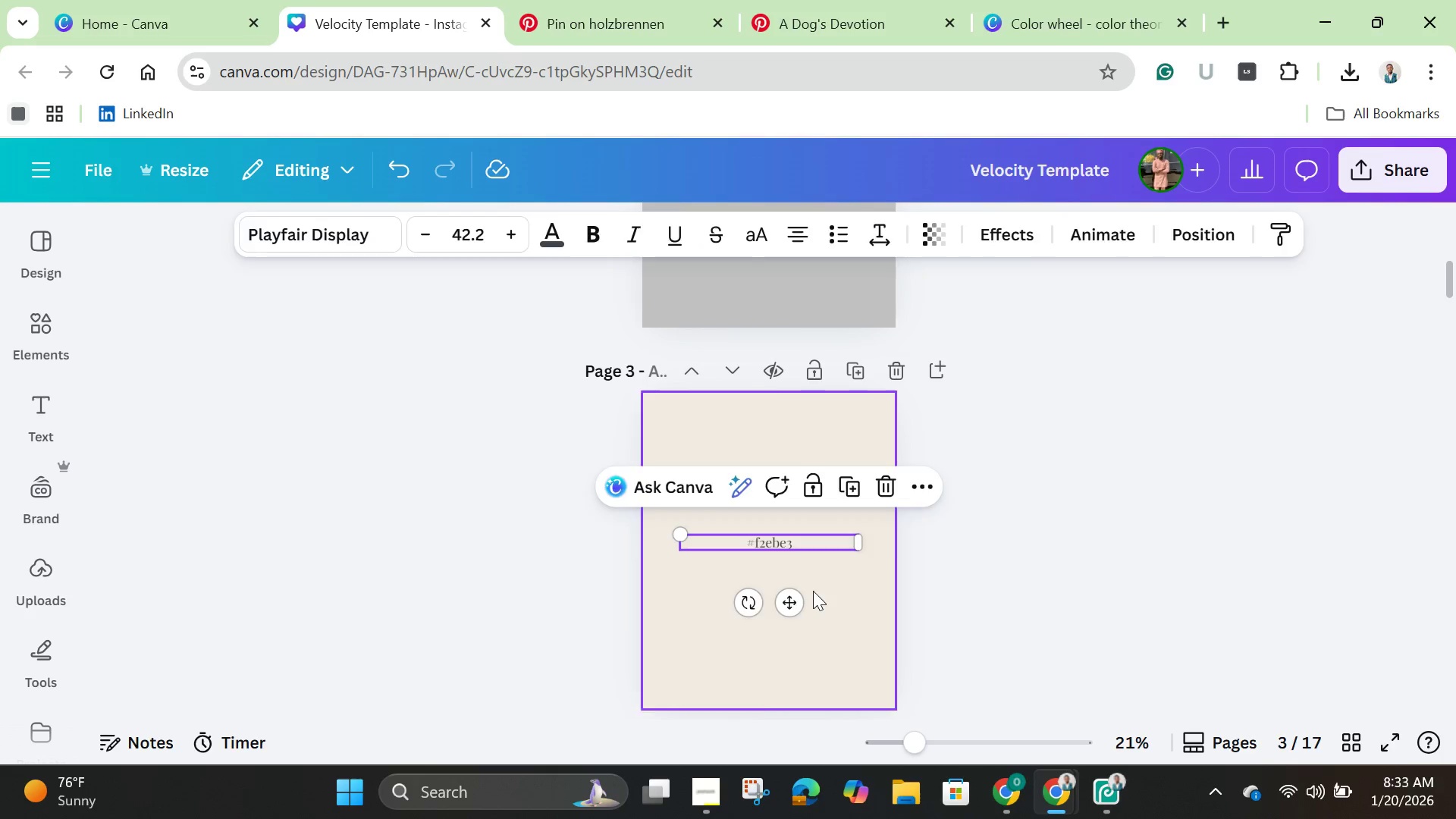 
left_click([817, 592])
 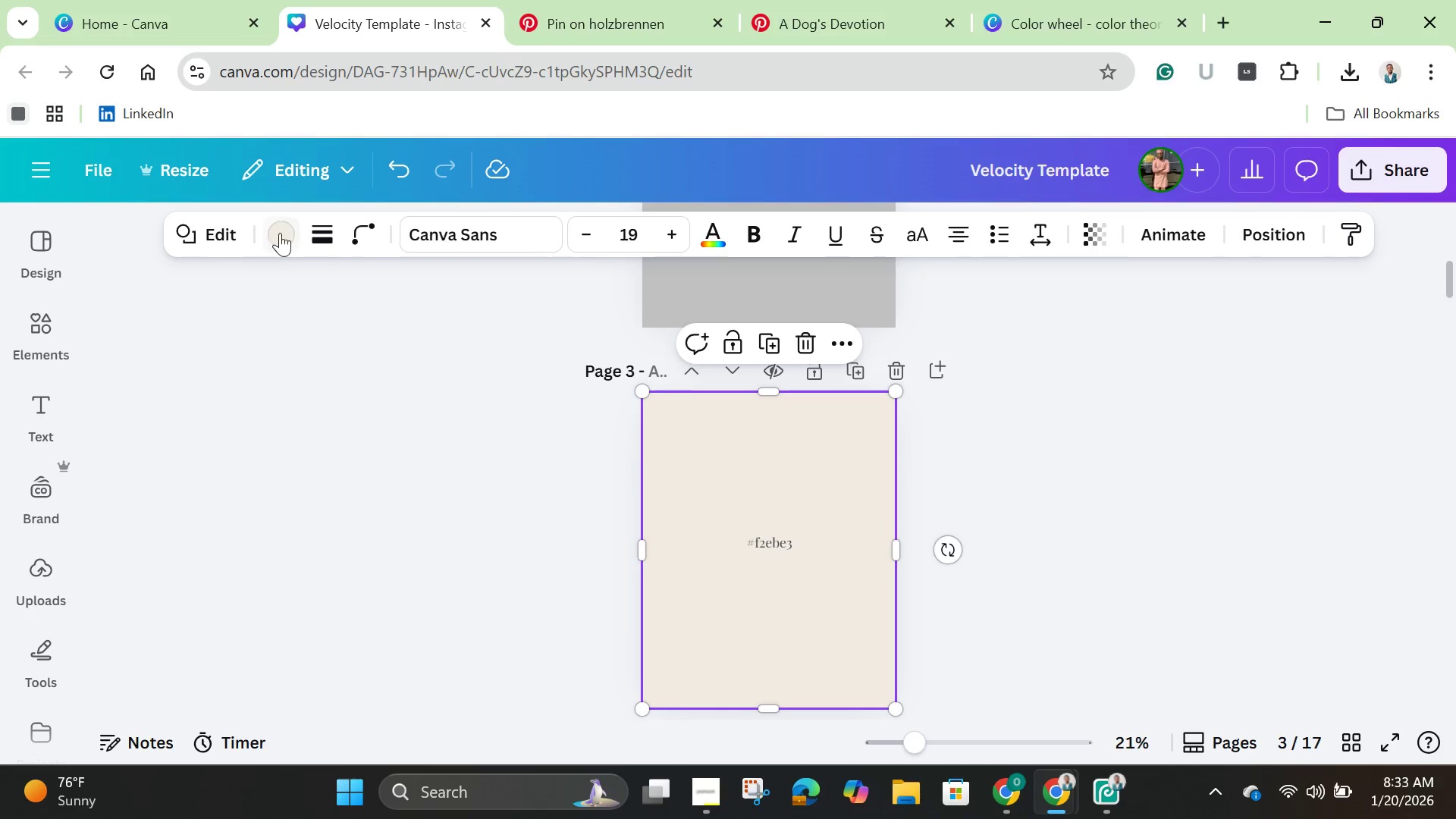 
left_click([281, 243])
 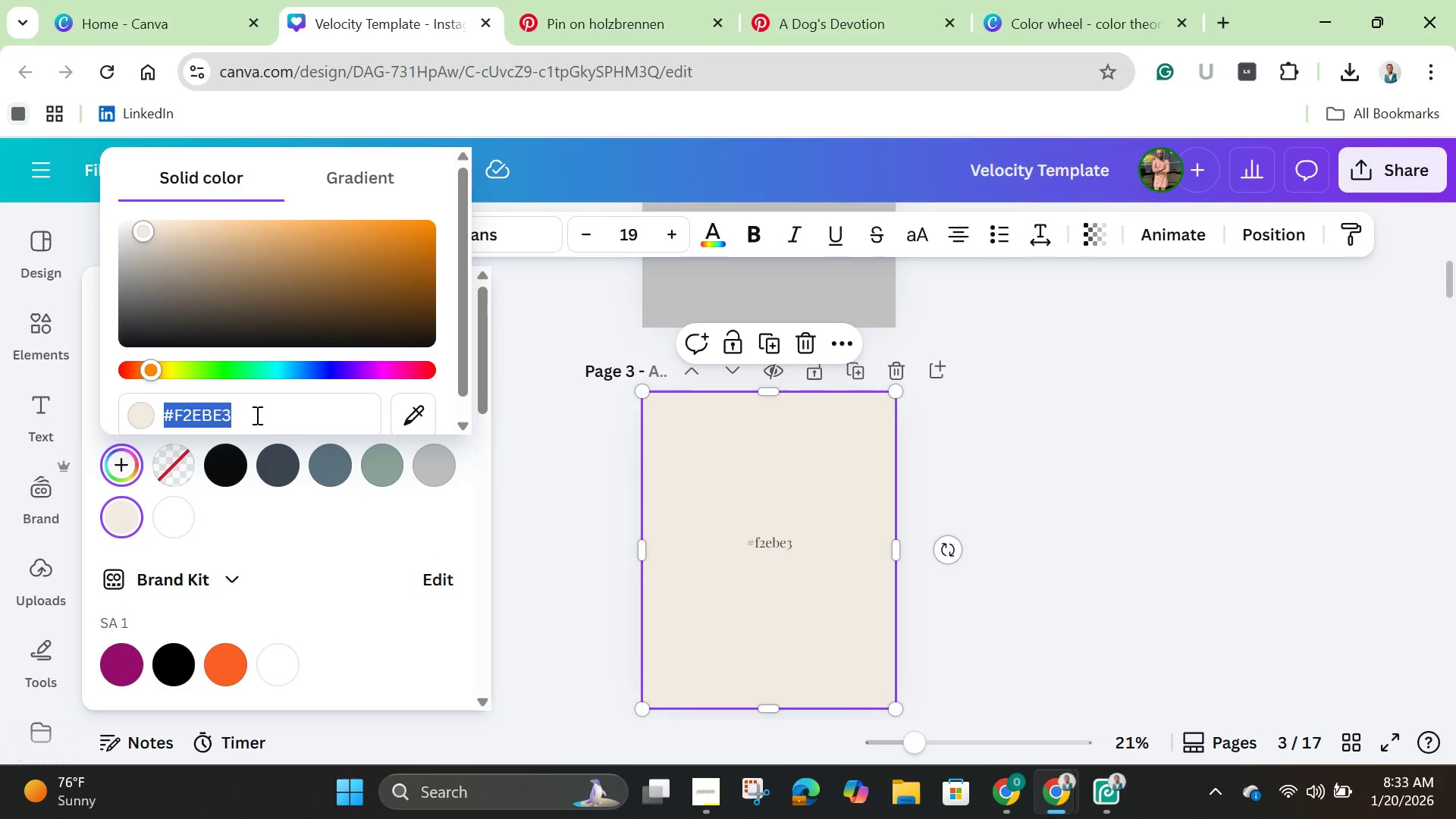 
key(Backspace)
 